 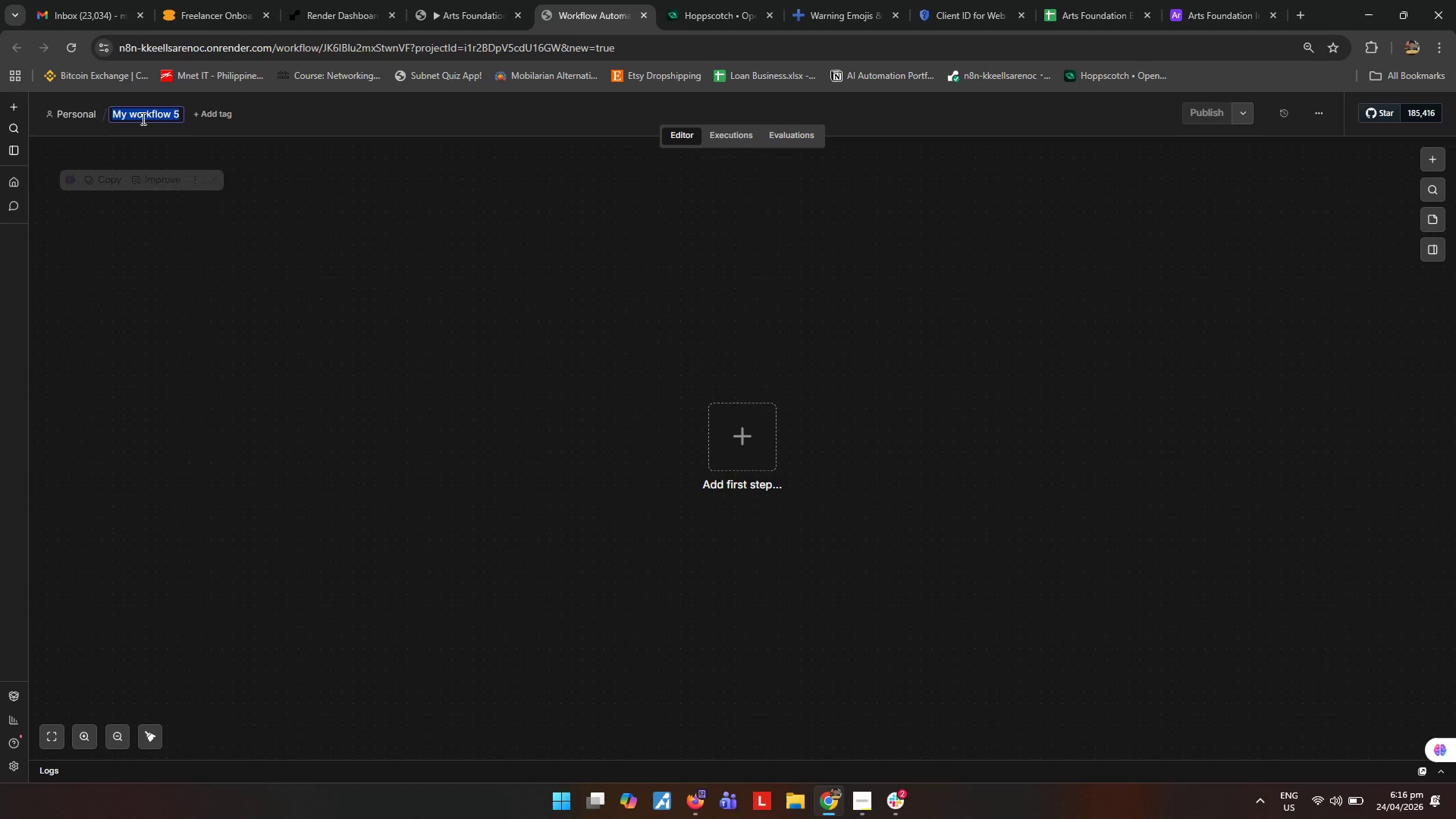 
key(Control+ControlLeft)
 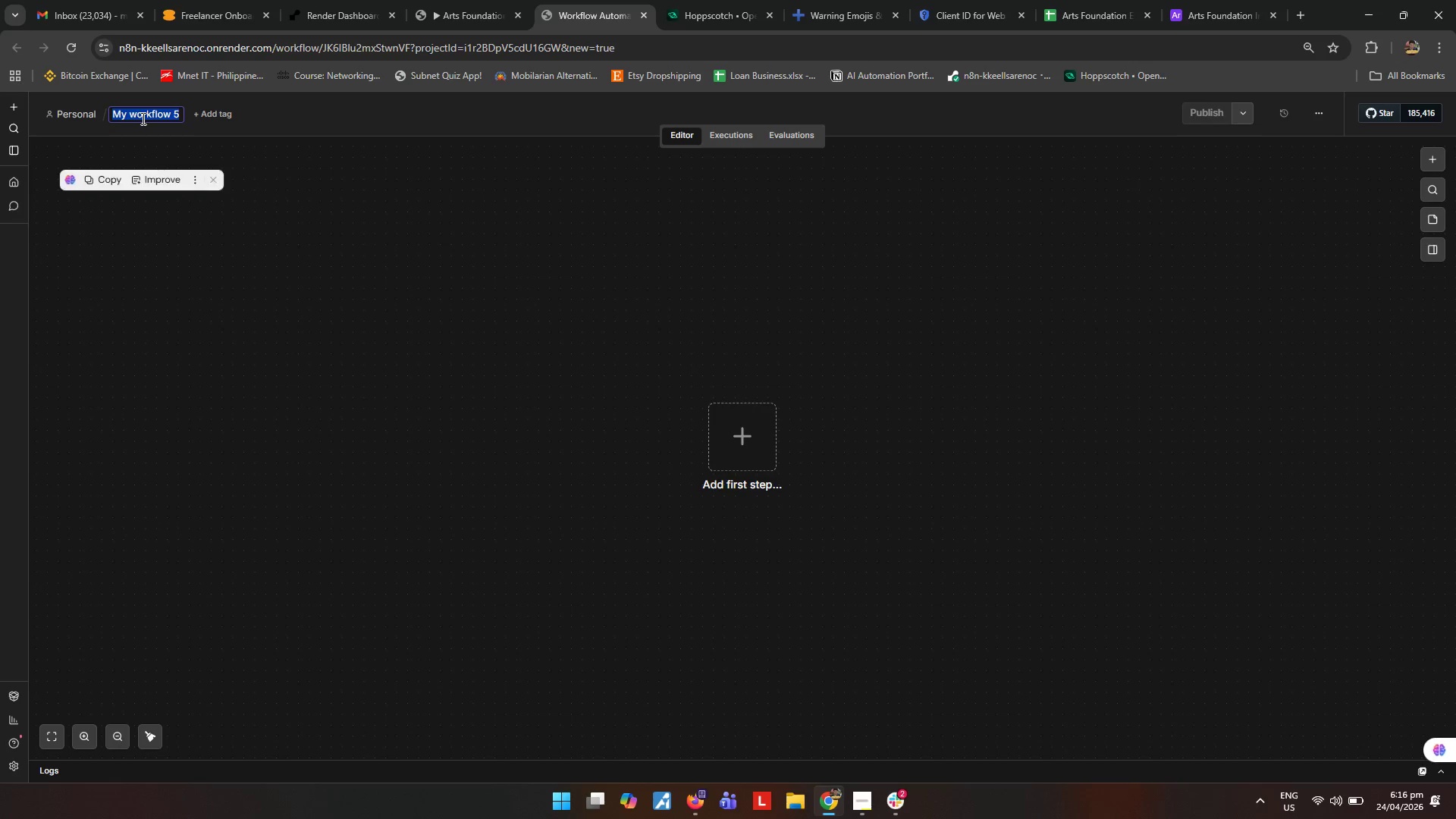 
key(Control+V)
 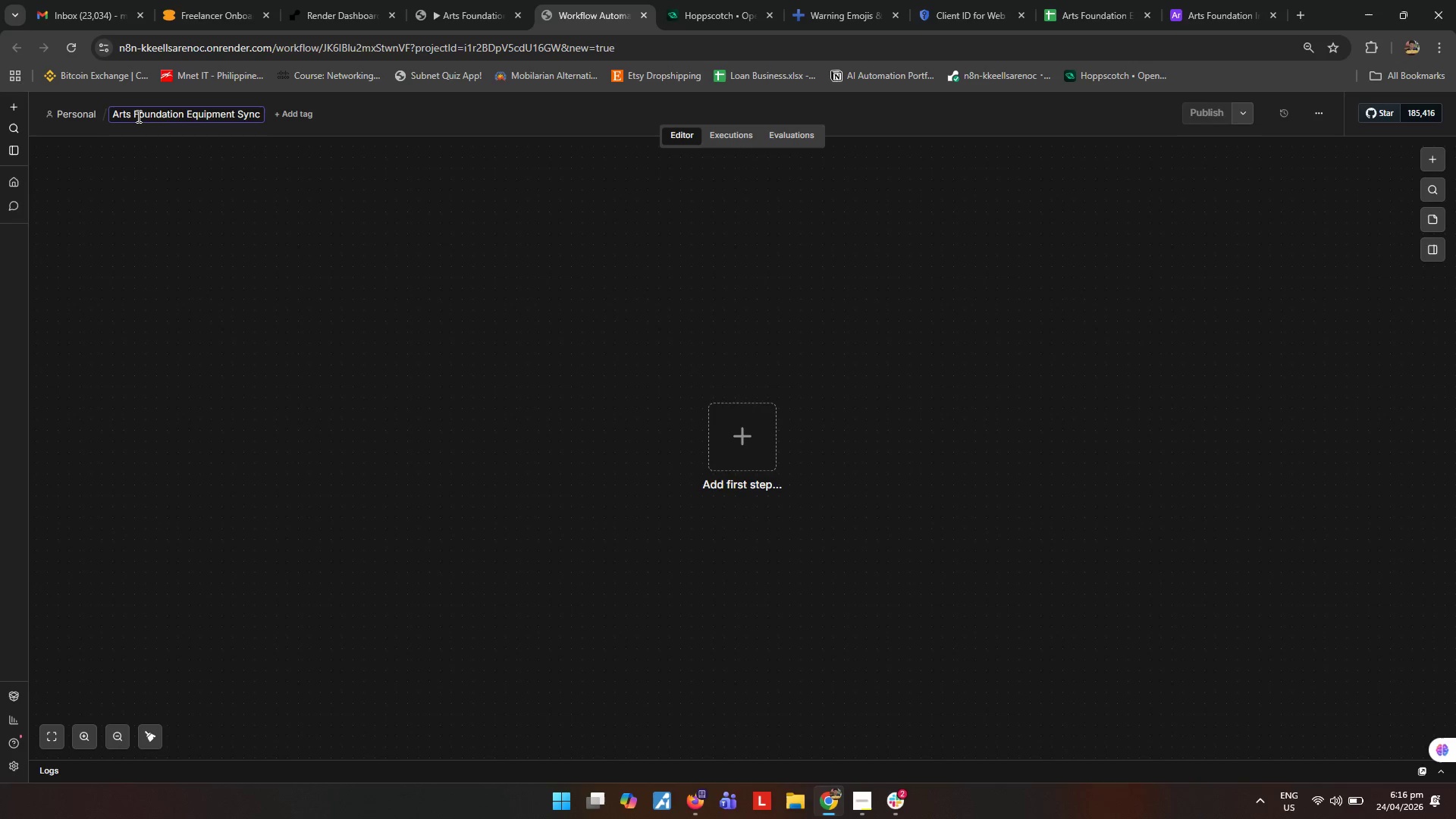 
type( - Error Handler)
 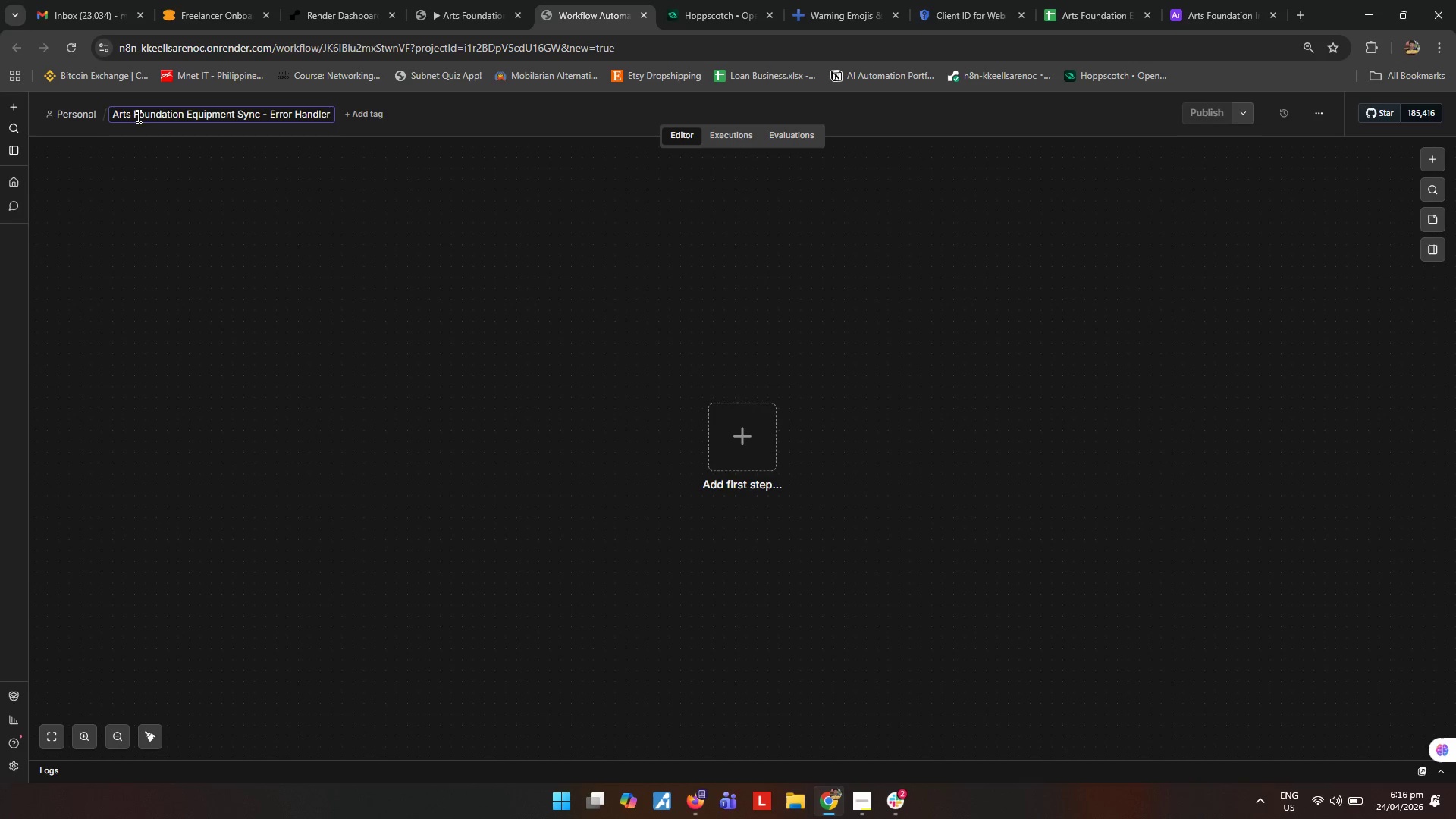 
left_click([344, 318])
 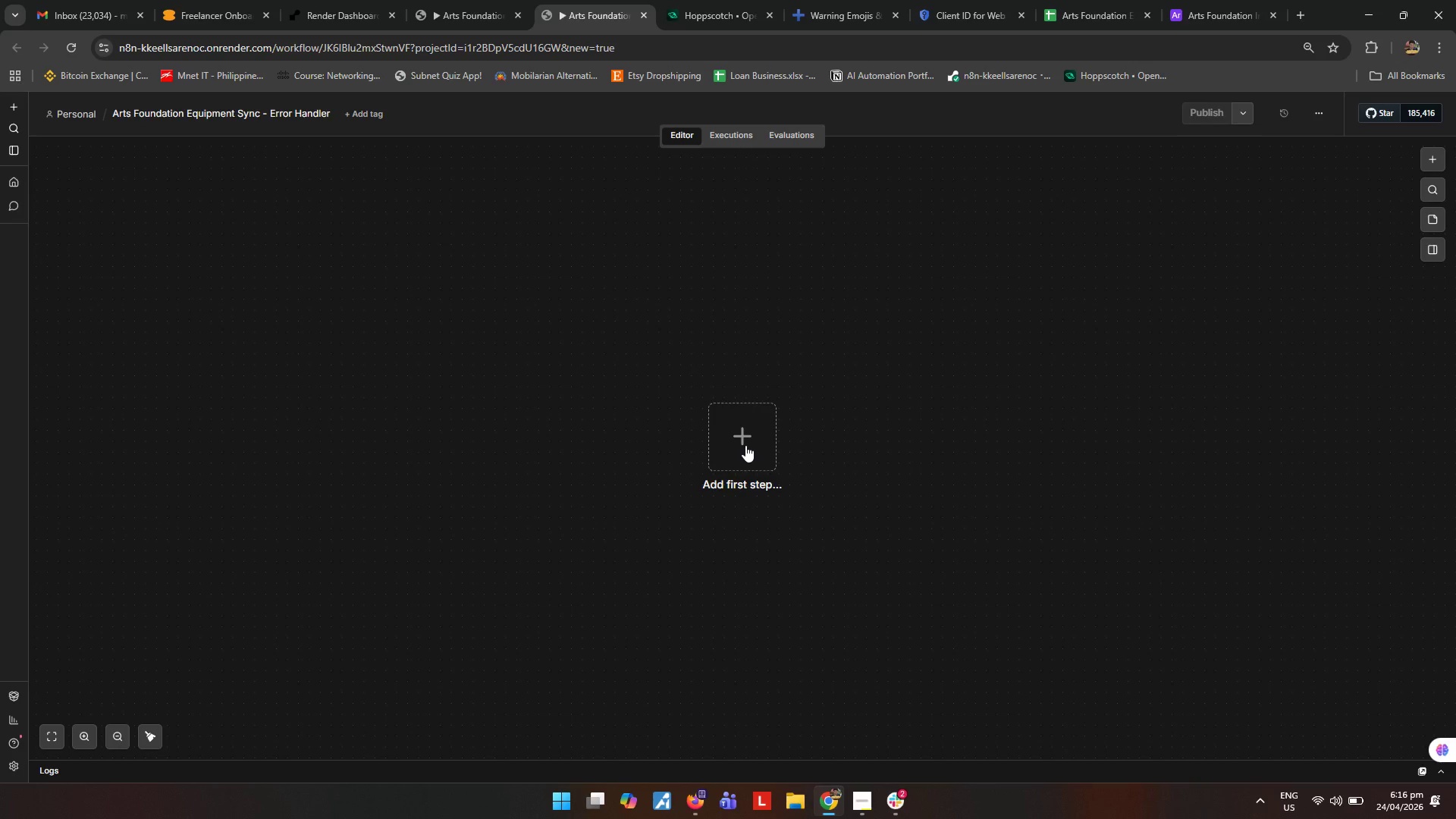 
left_click([745, 445])
 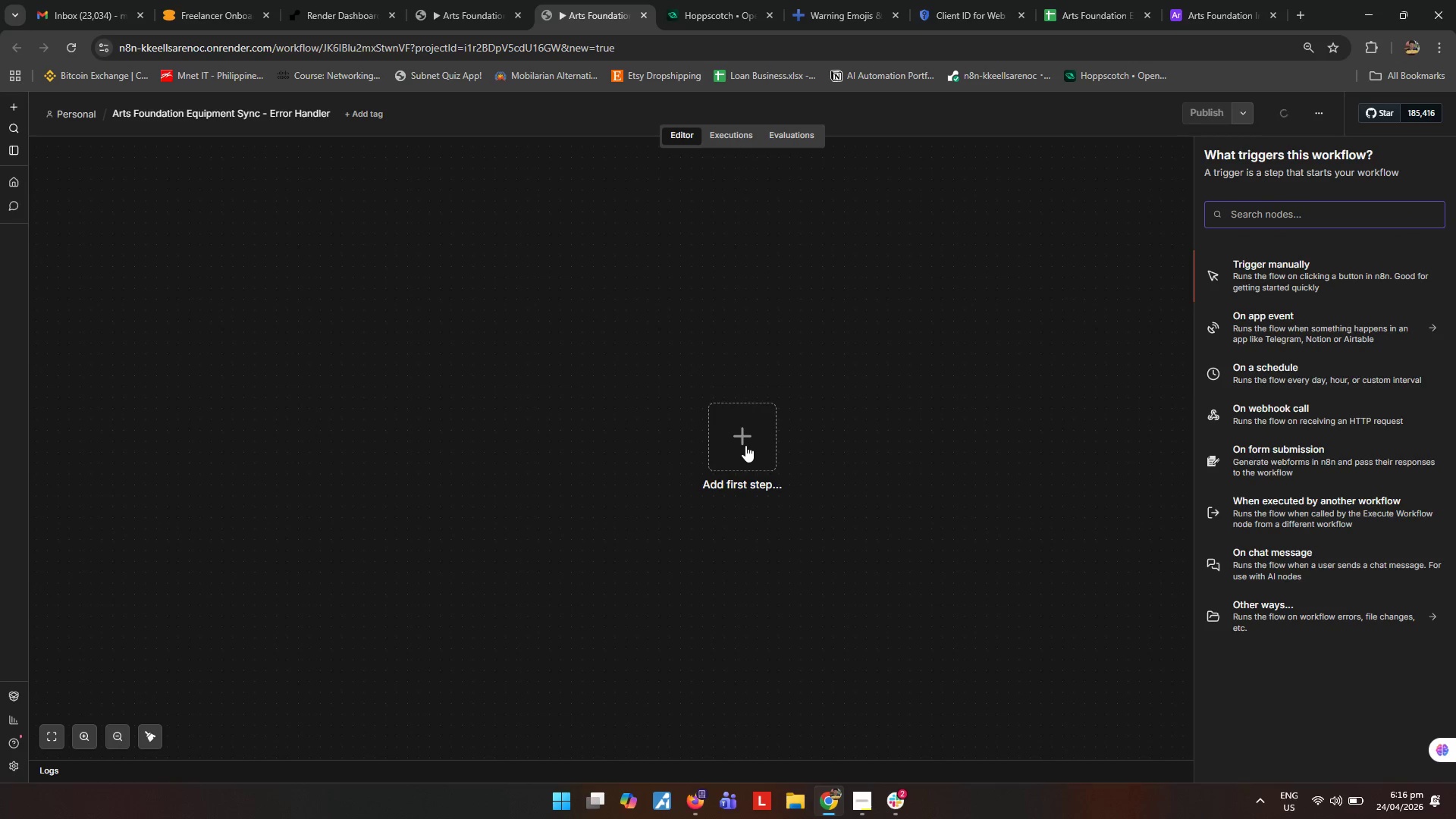 
type(er)
 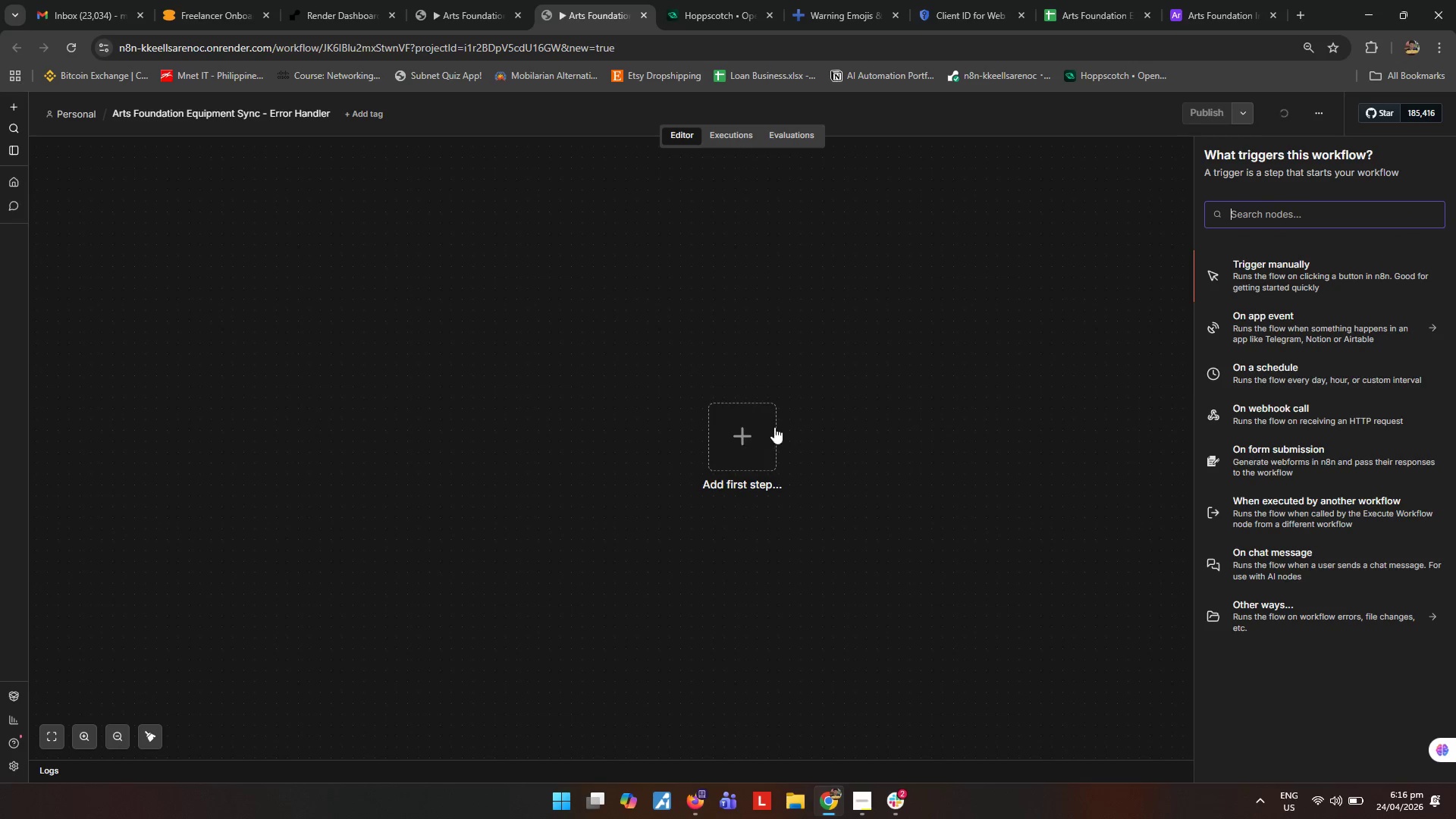 
key(R)
 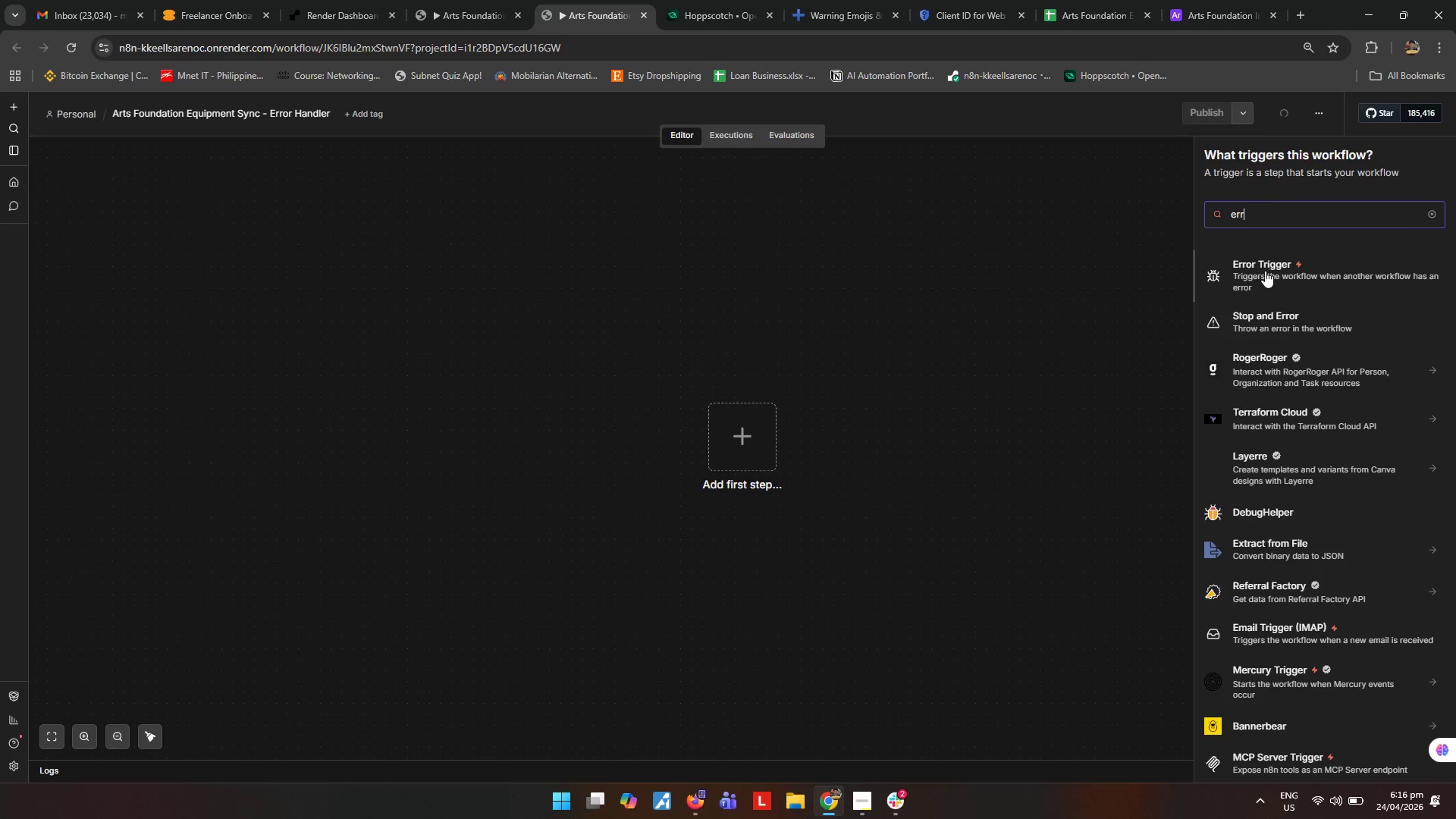 
left_click([1261, 274])
 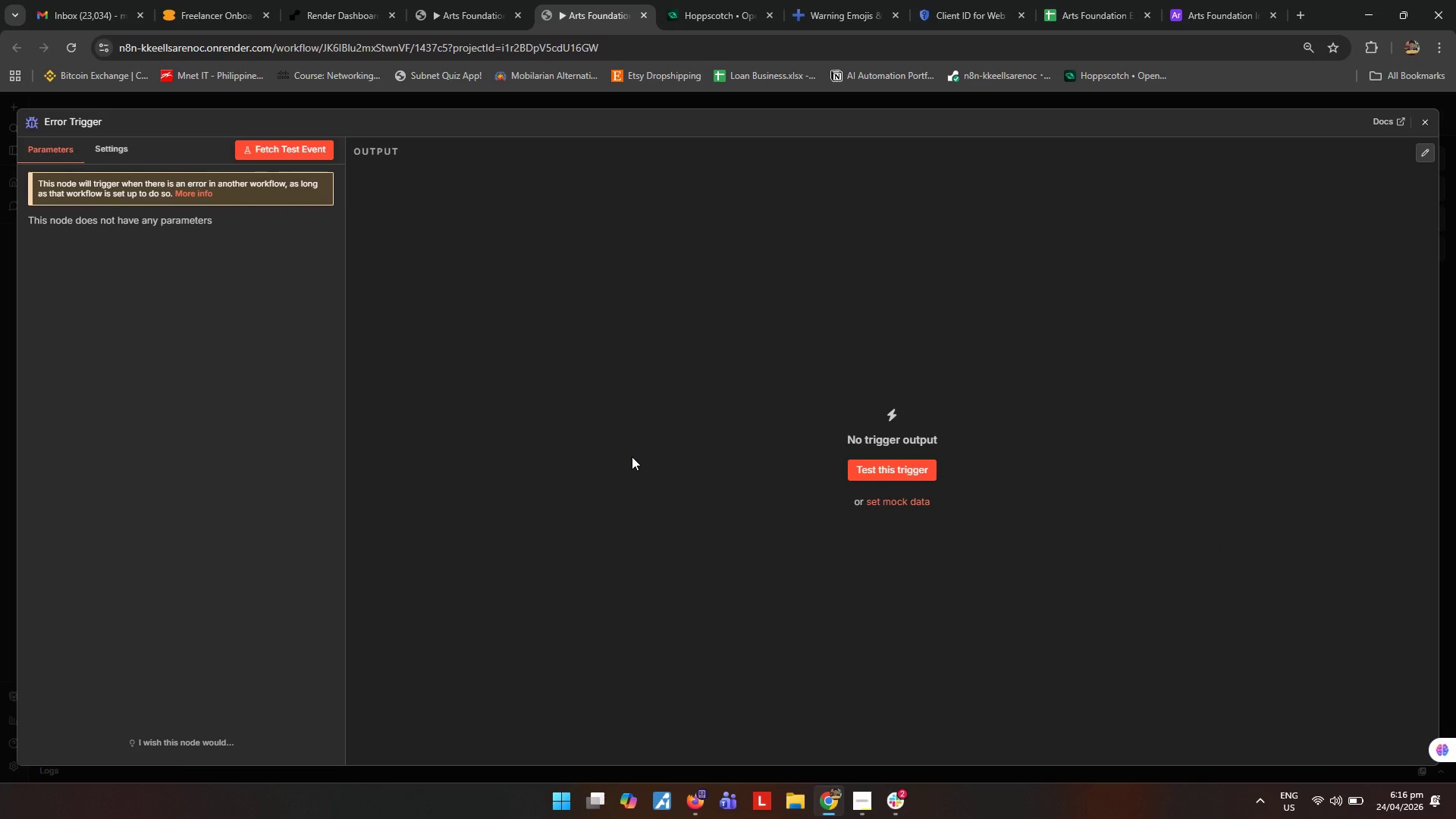 
wait(5.84)
 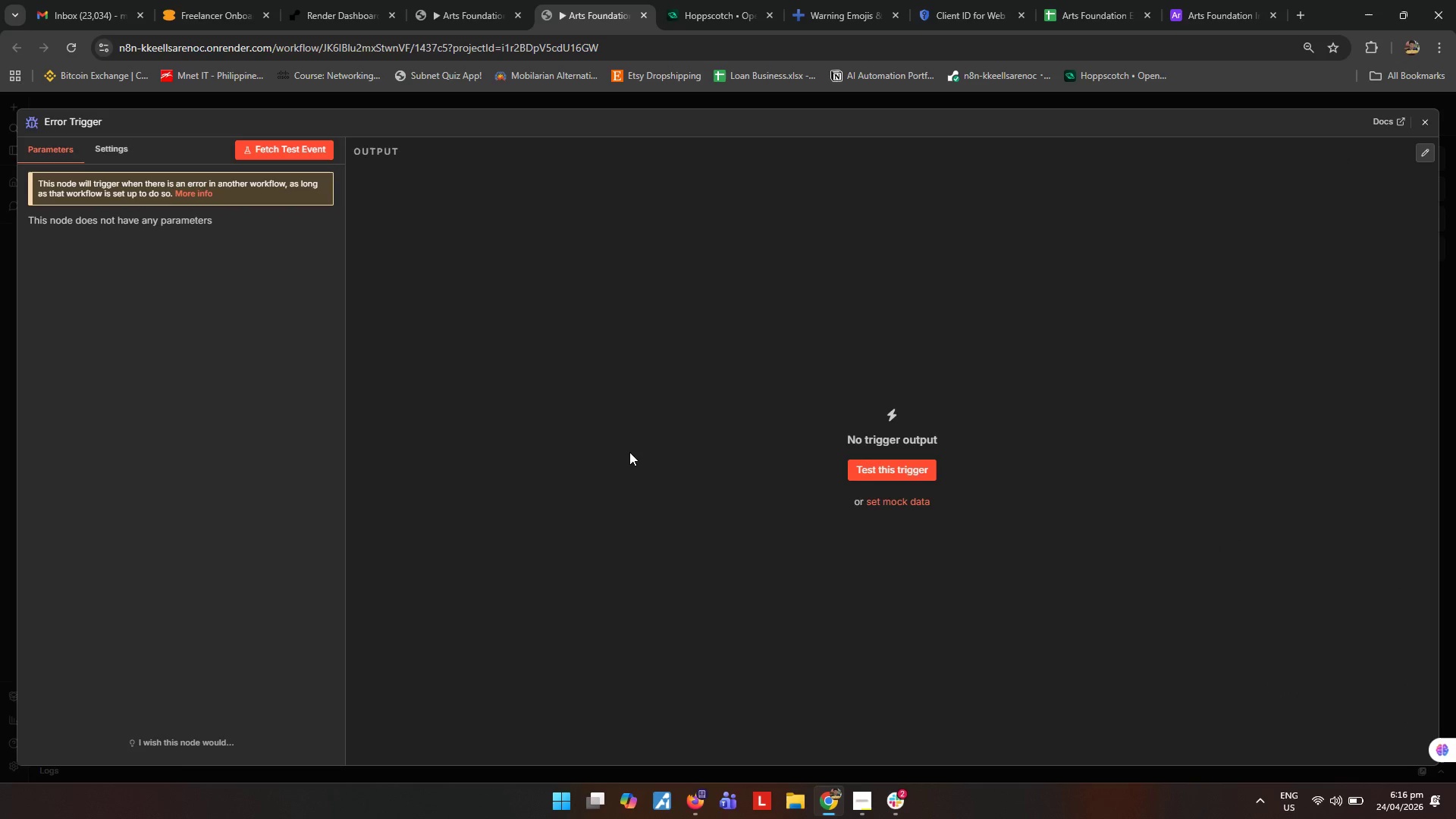 
key(Escape)
 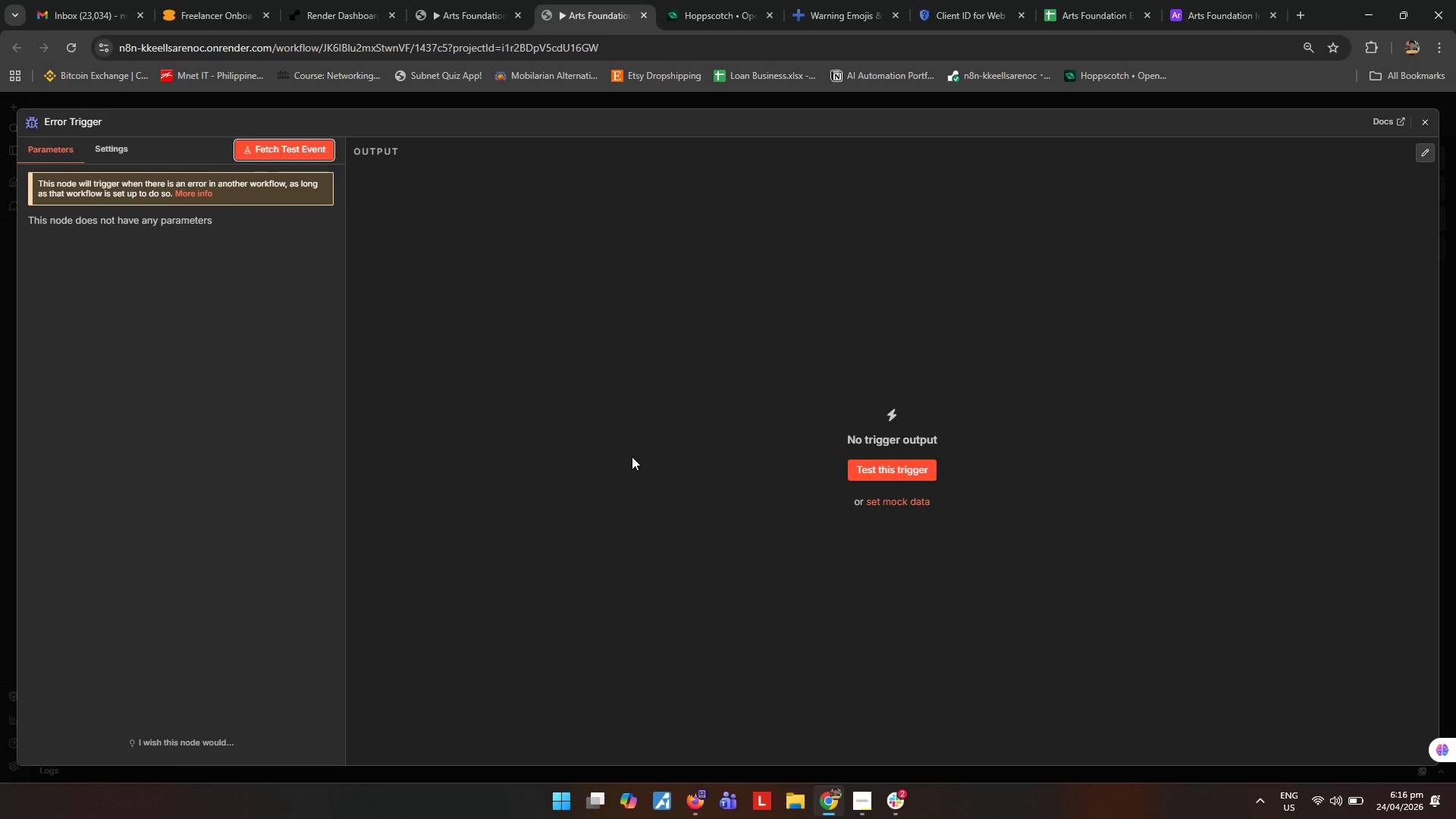 
key(Escape)
 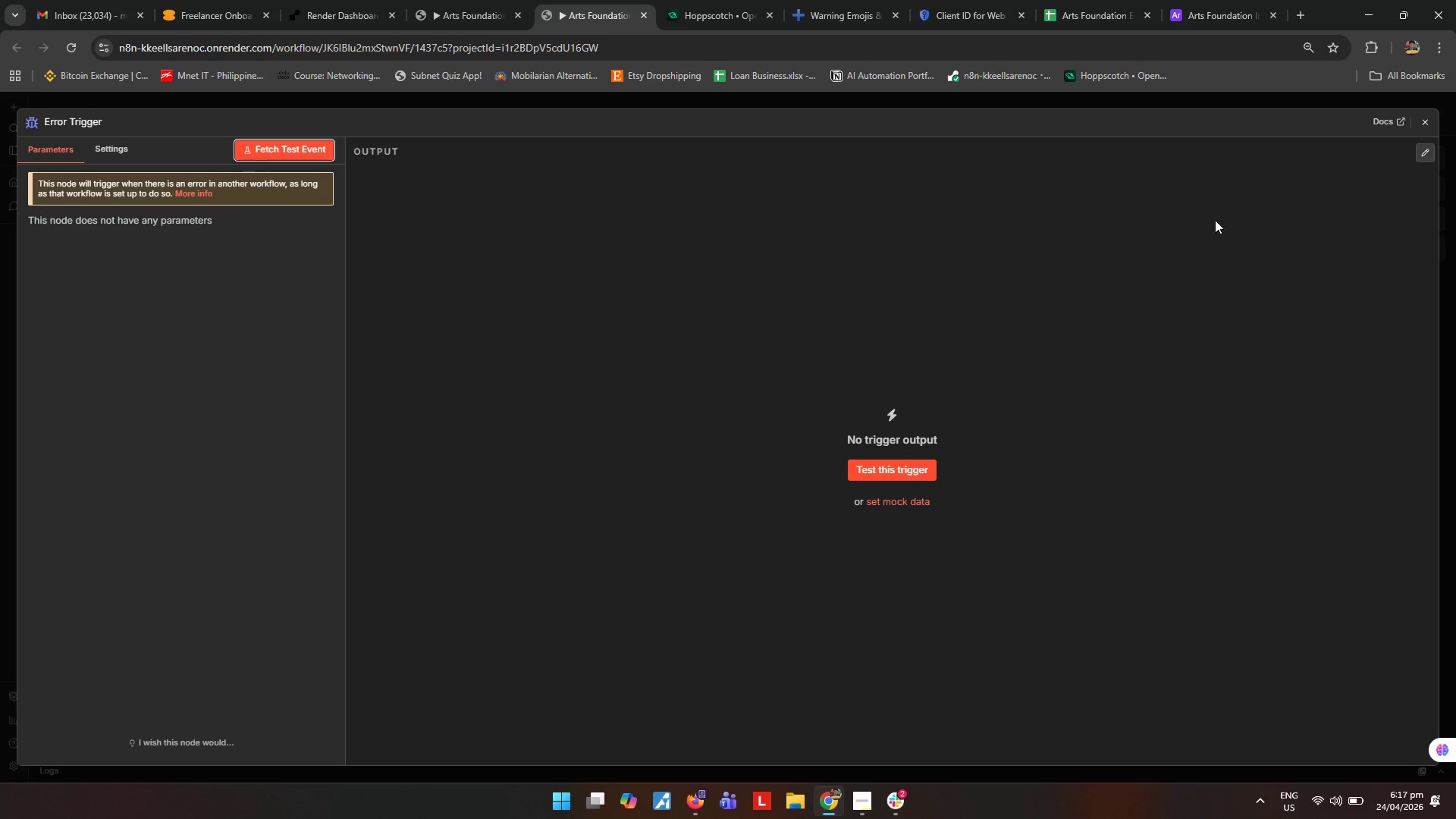 
left_click([1420, 116])
 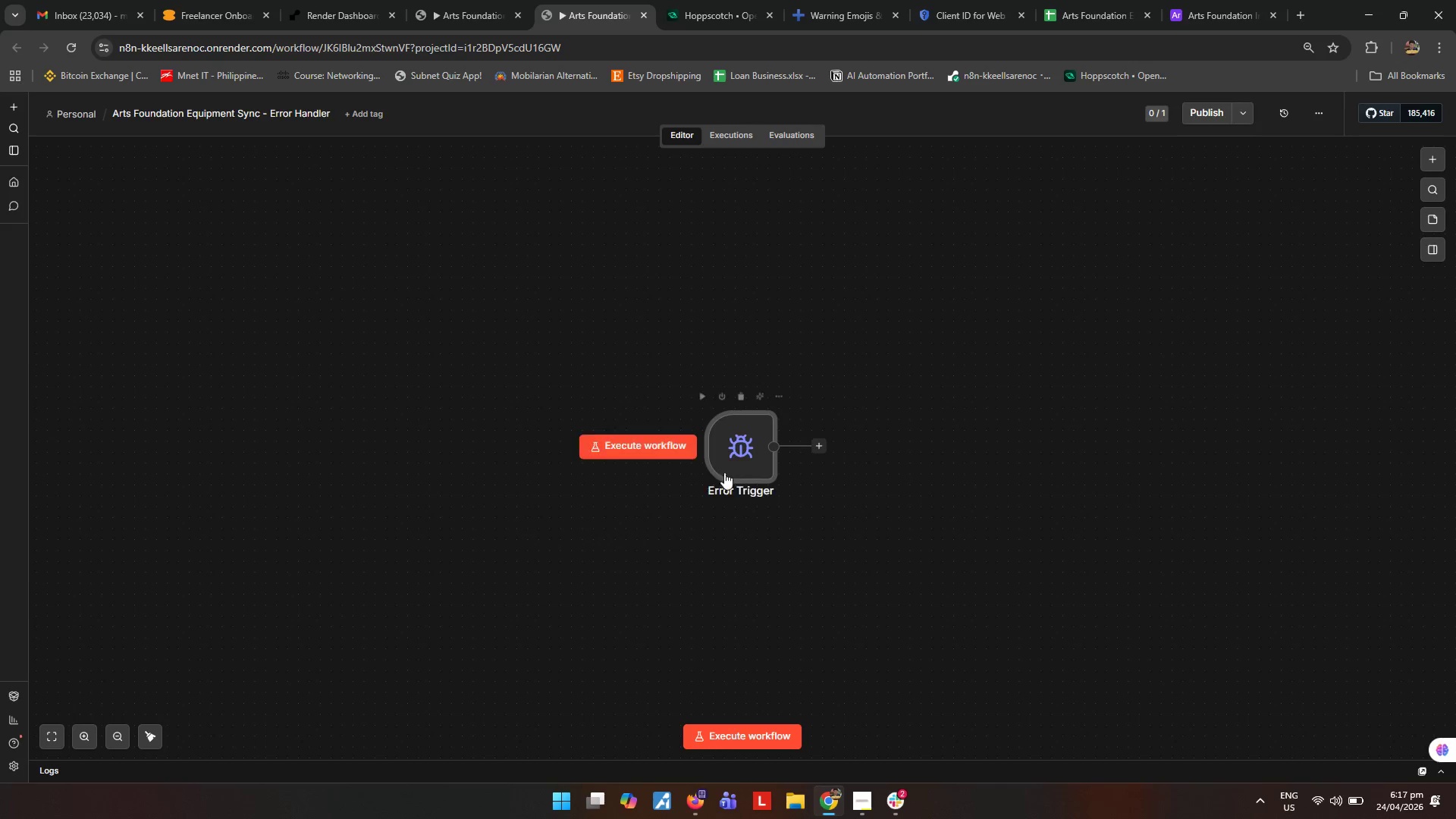 
left_click([742, 450])
 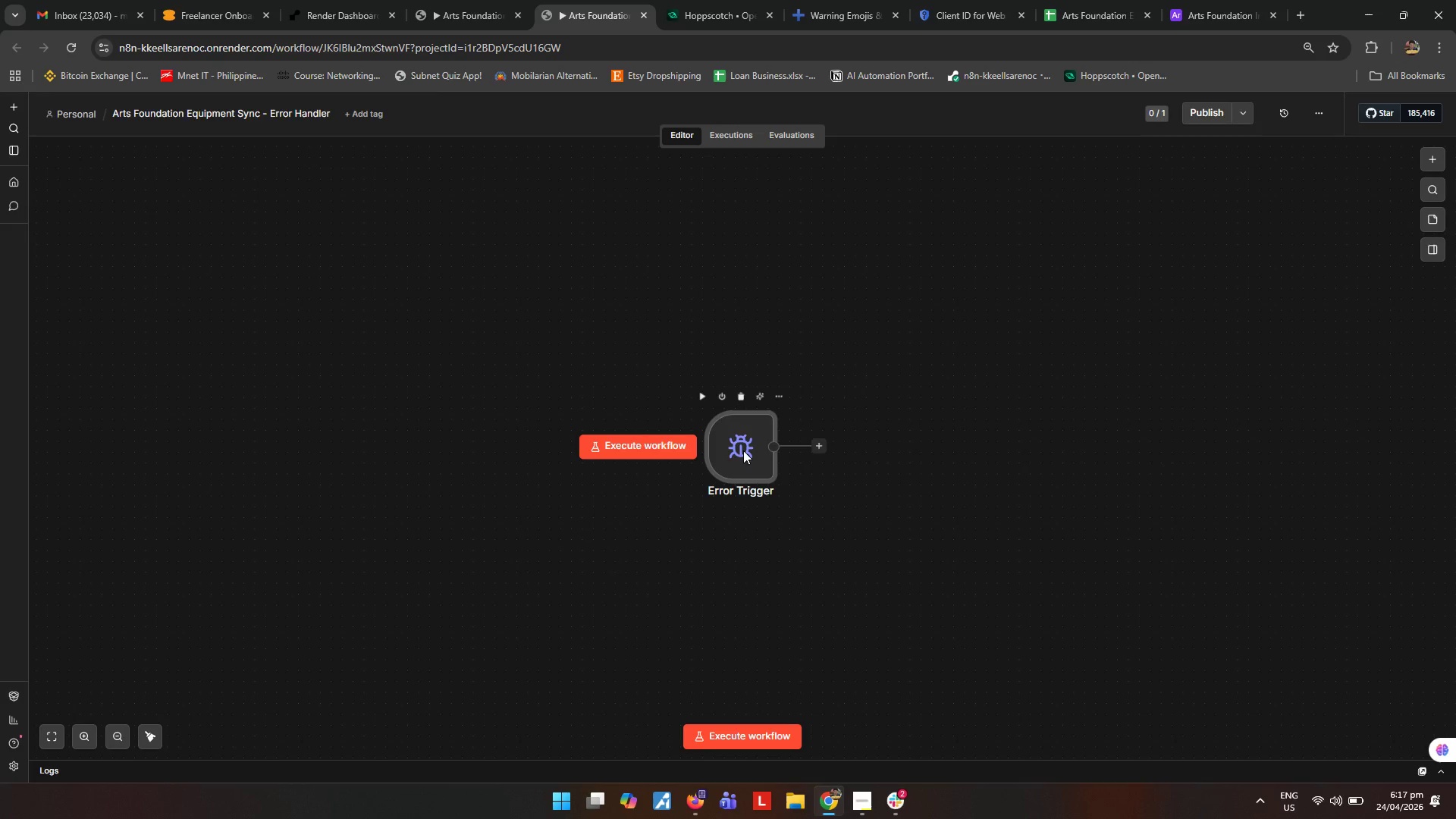 
type([F2]Catch Workflow Execution Error)
 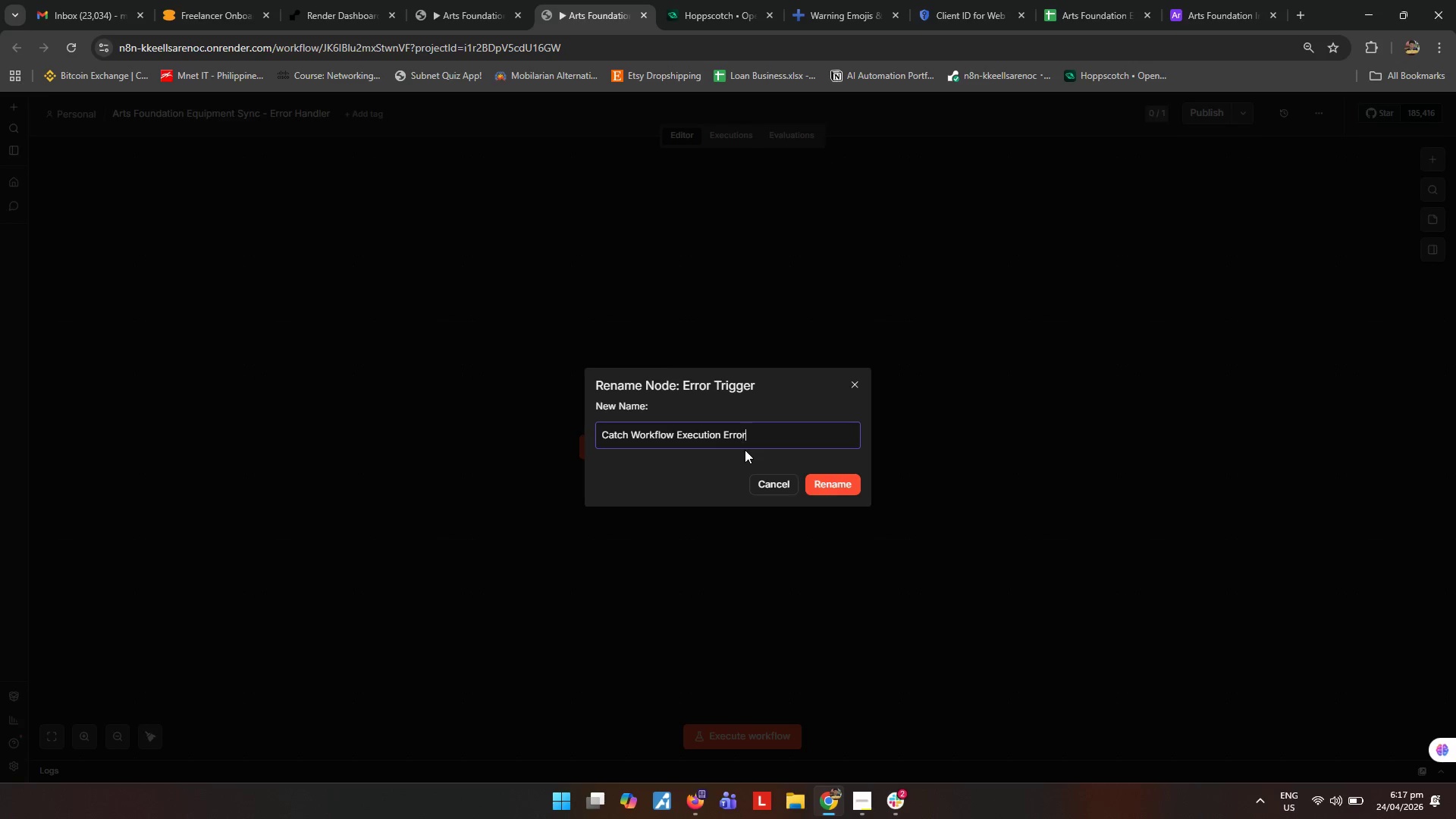 
key(Enter)
 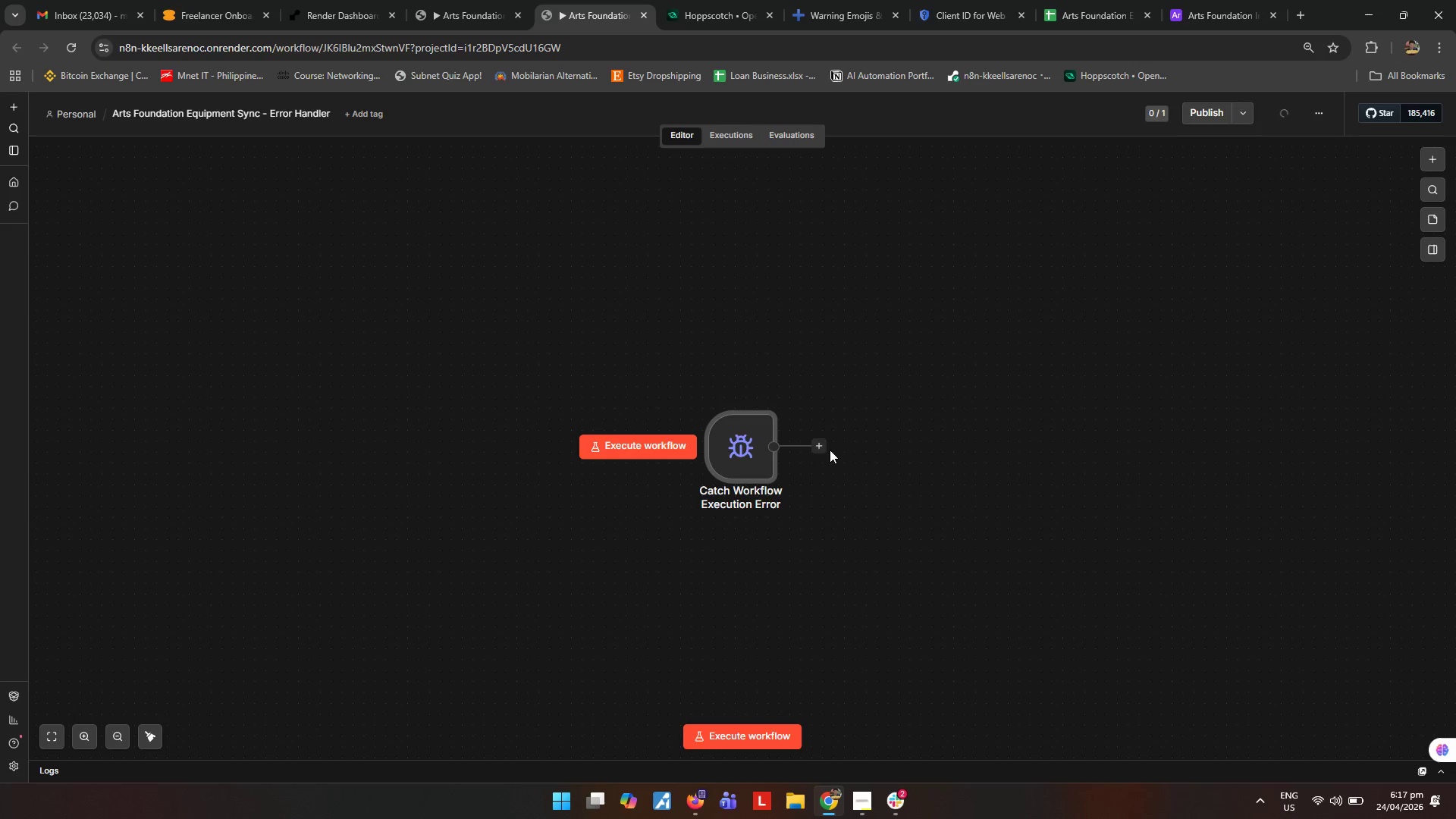 
left_click_drag(start_coordinate=[749, 446], to_coordinate=[611, 448])
 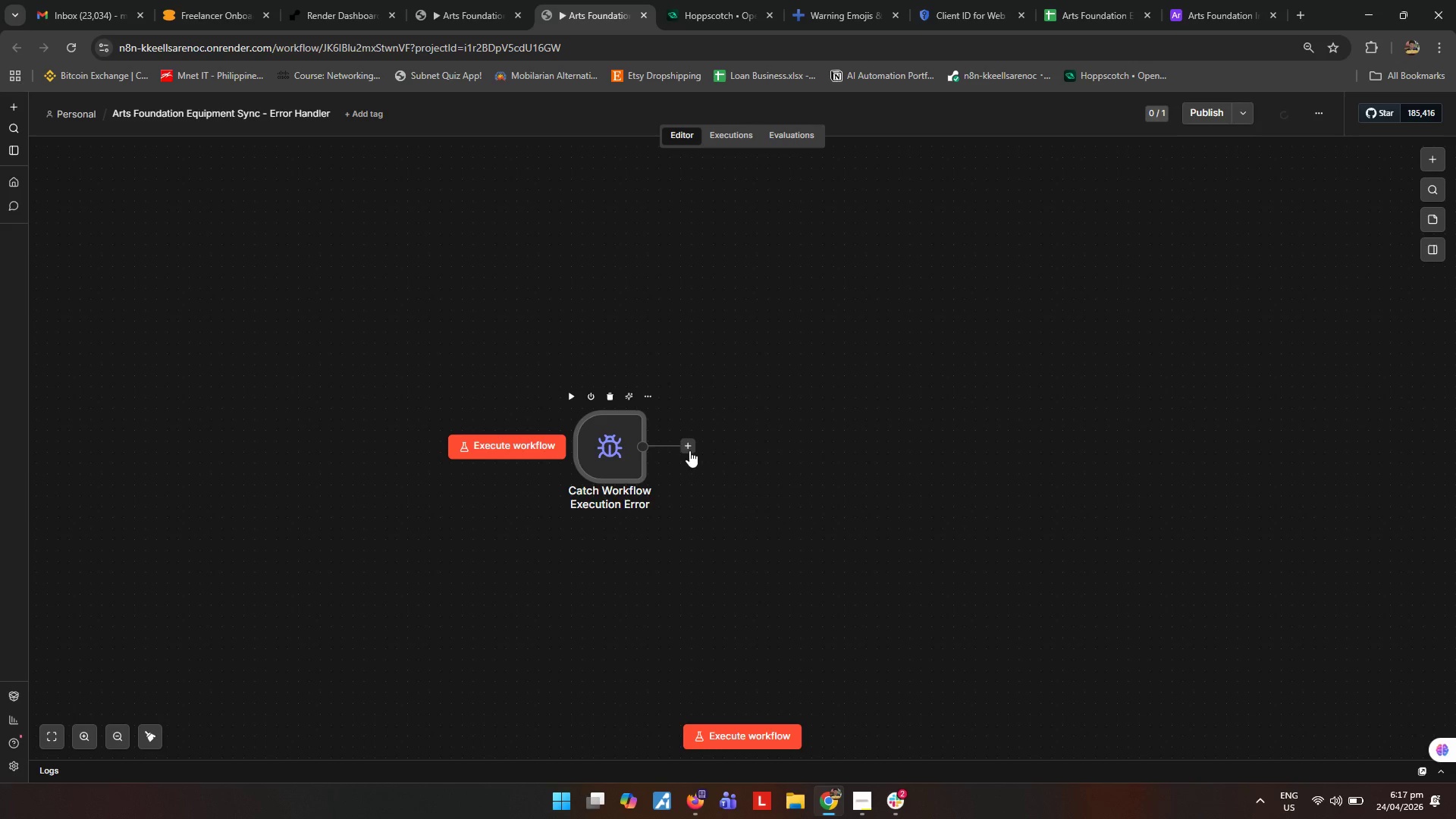 
left_click([689, 450])
 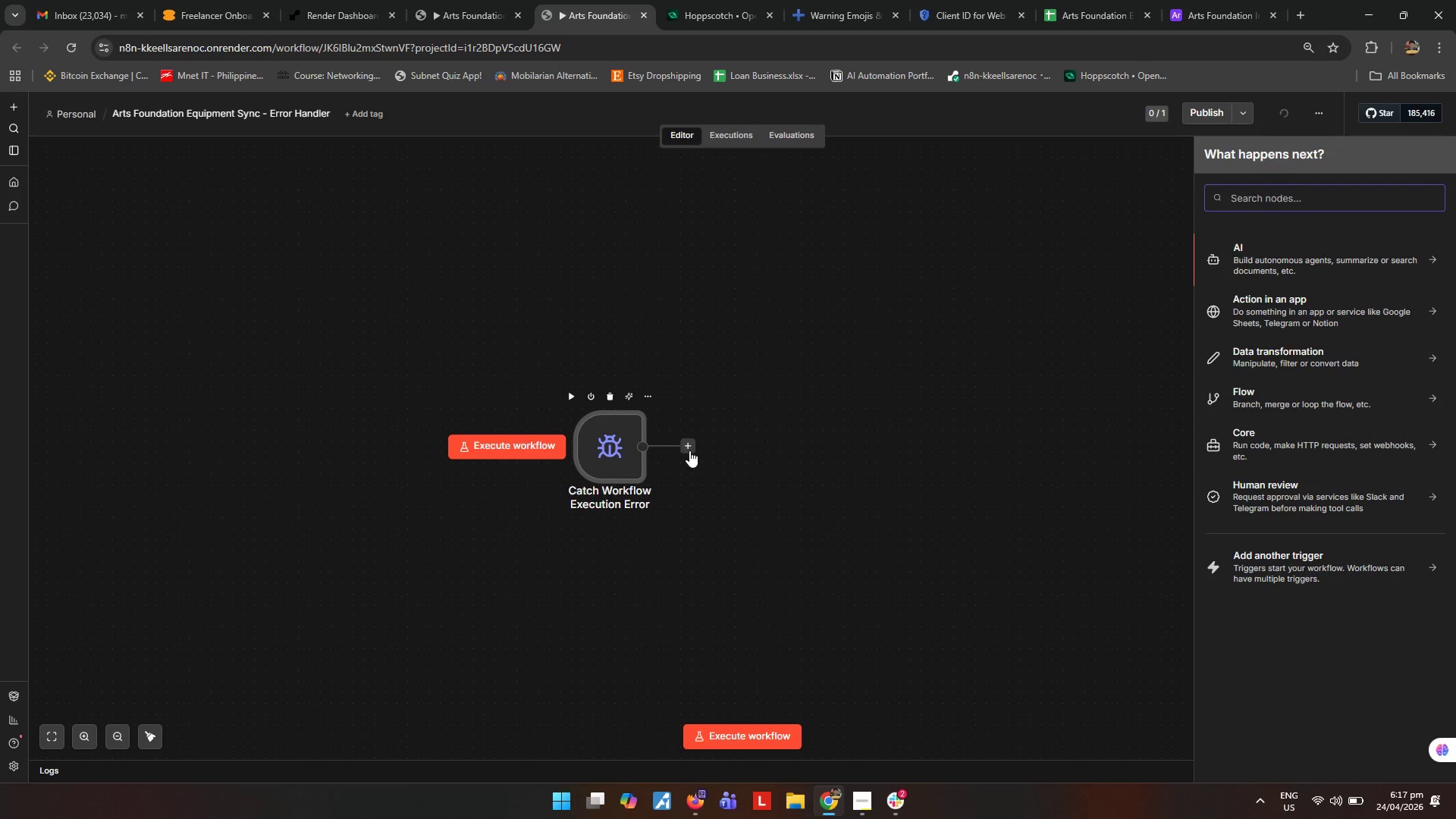 
type(slack)
 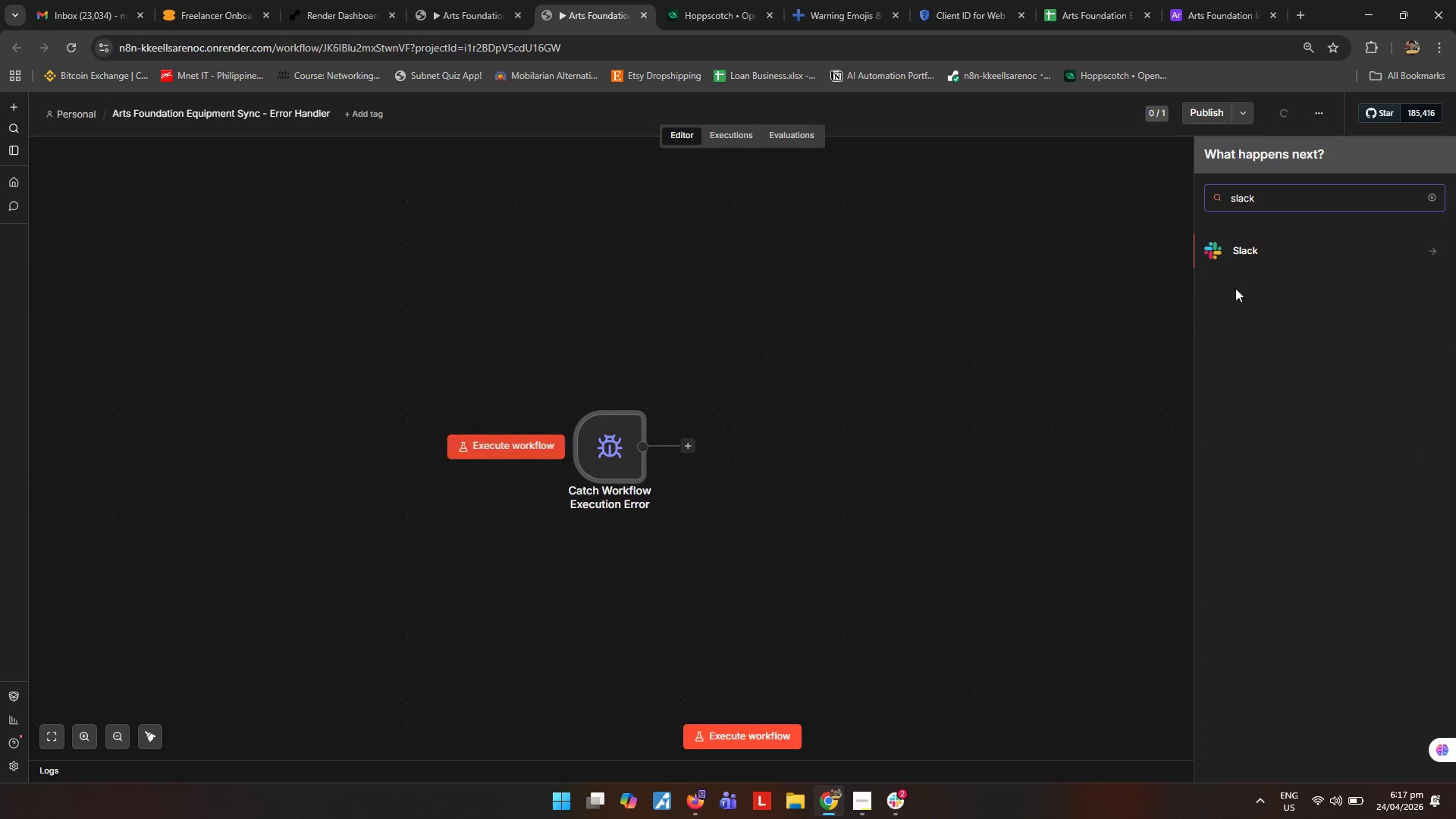 
left_click([1268, 249])
 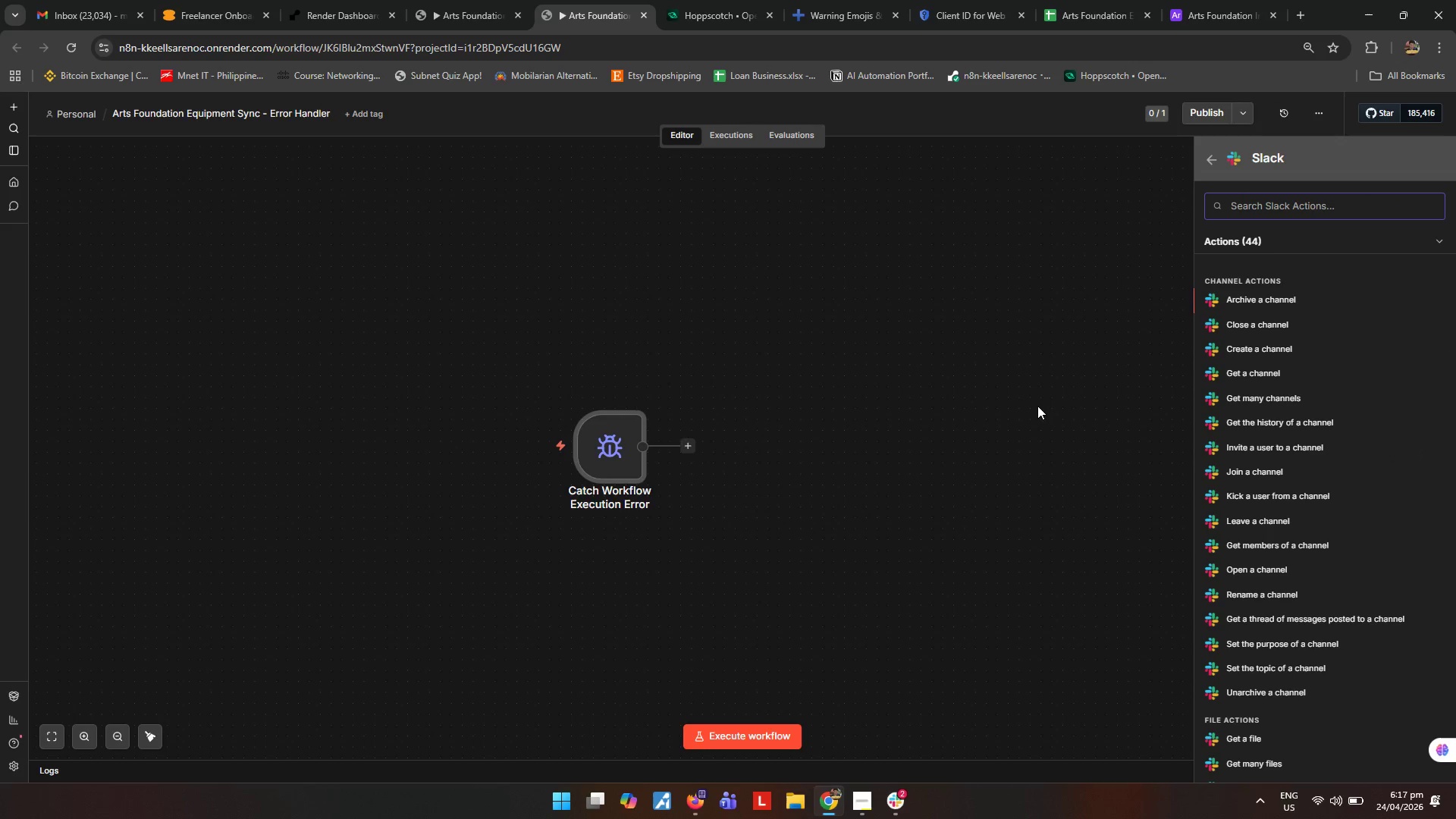 
type(sen)
 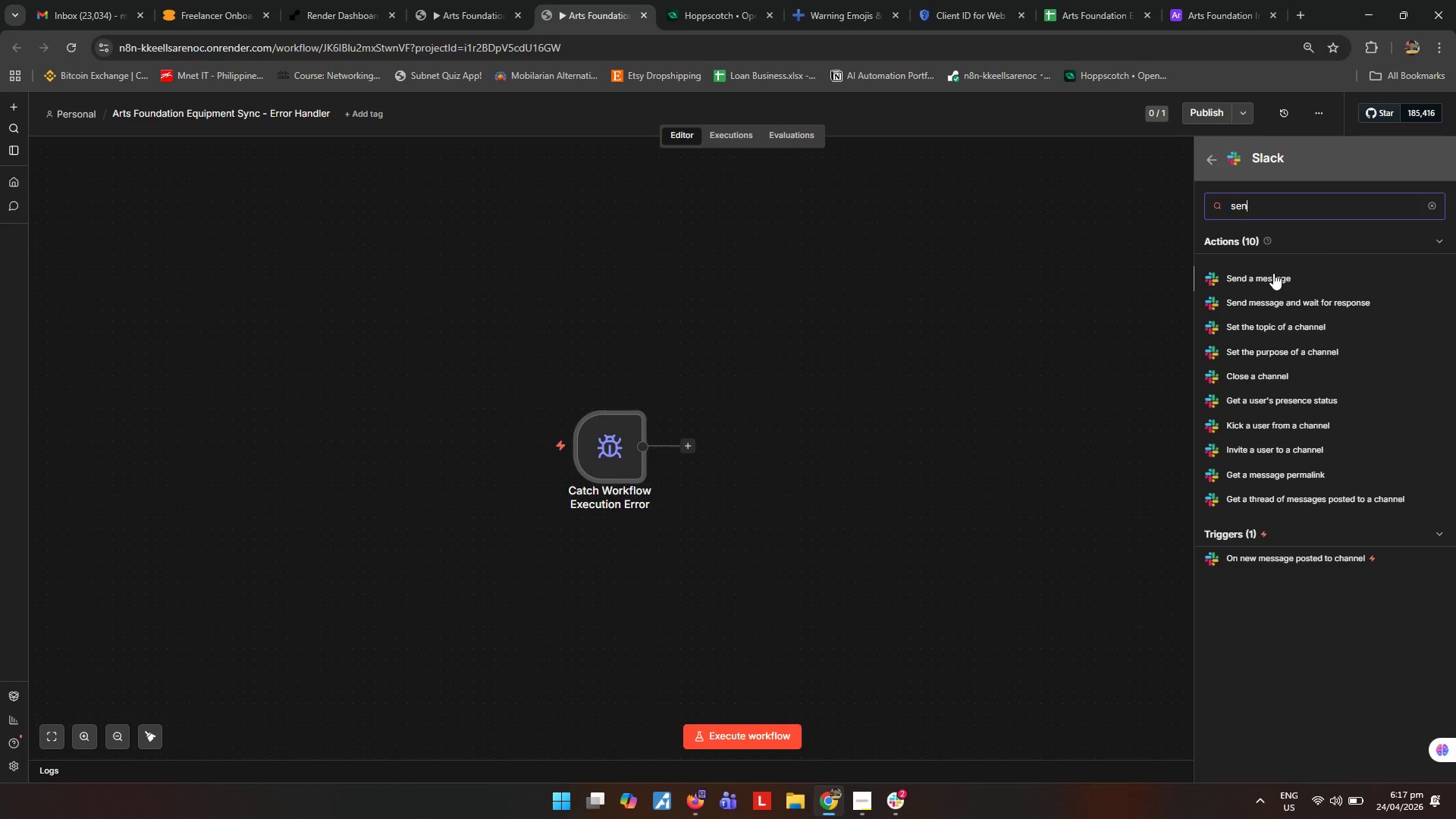 
left_click([1273, 274])
 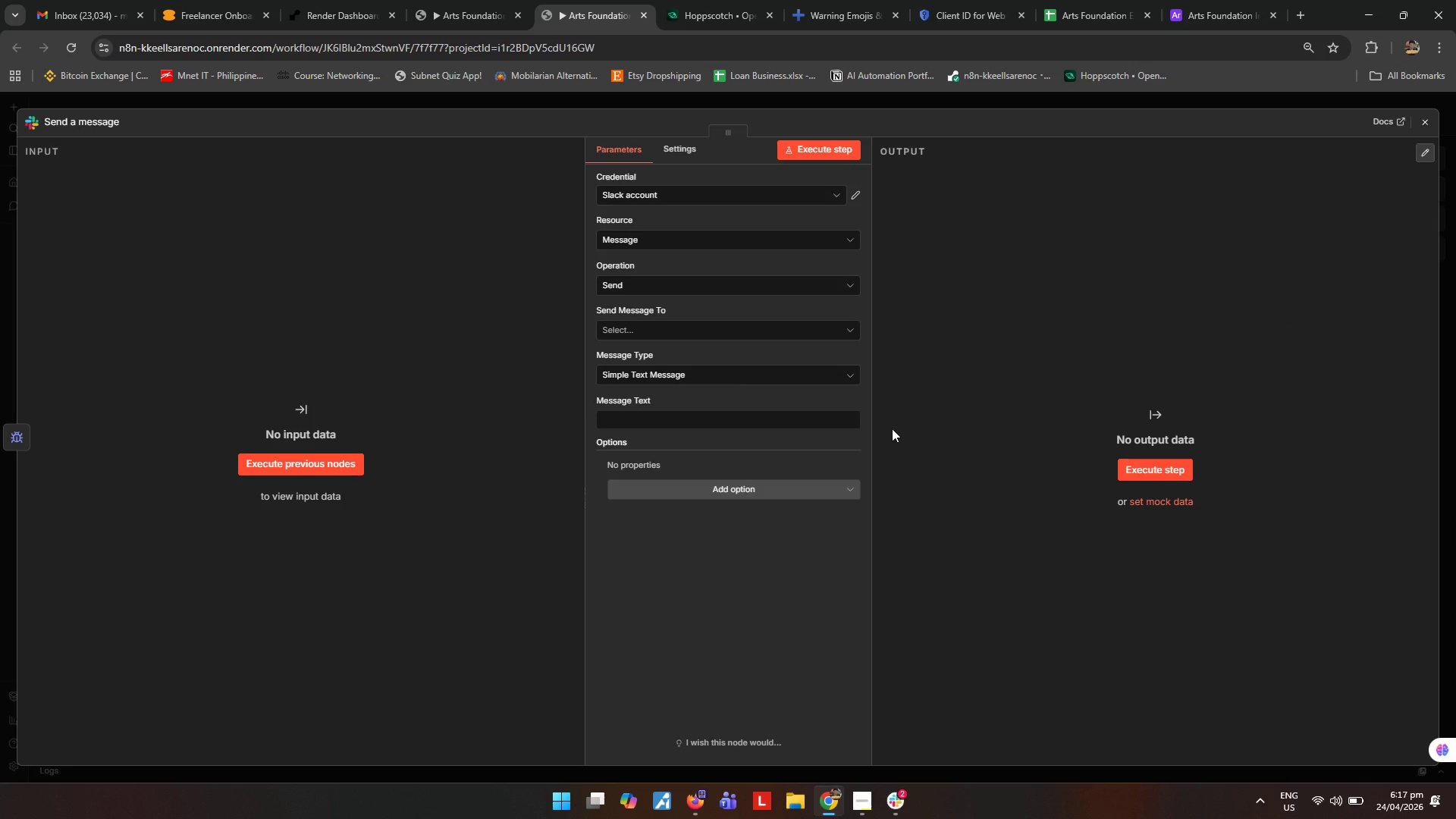 
key(Escape)
 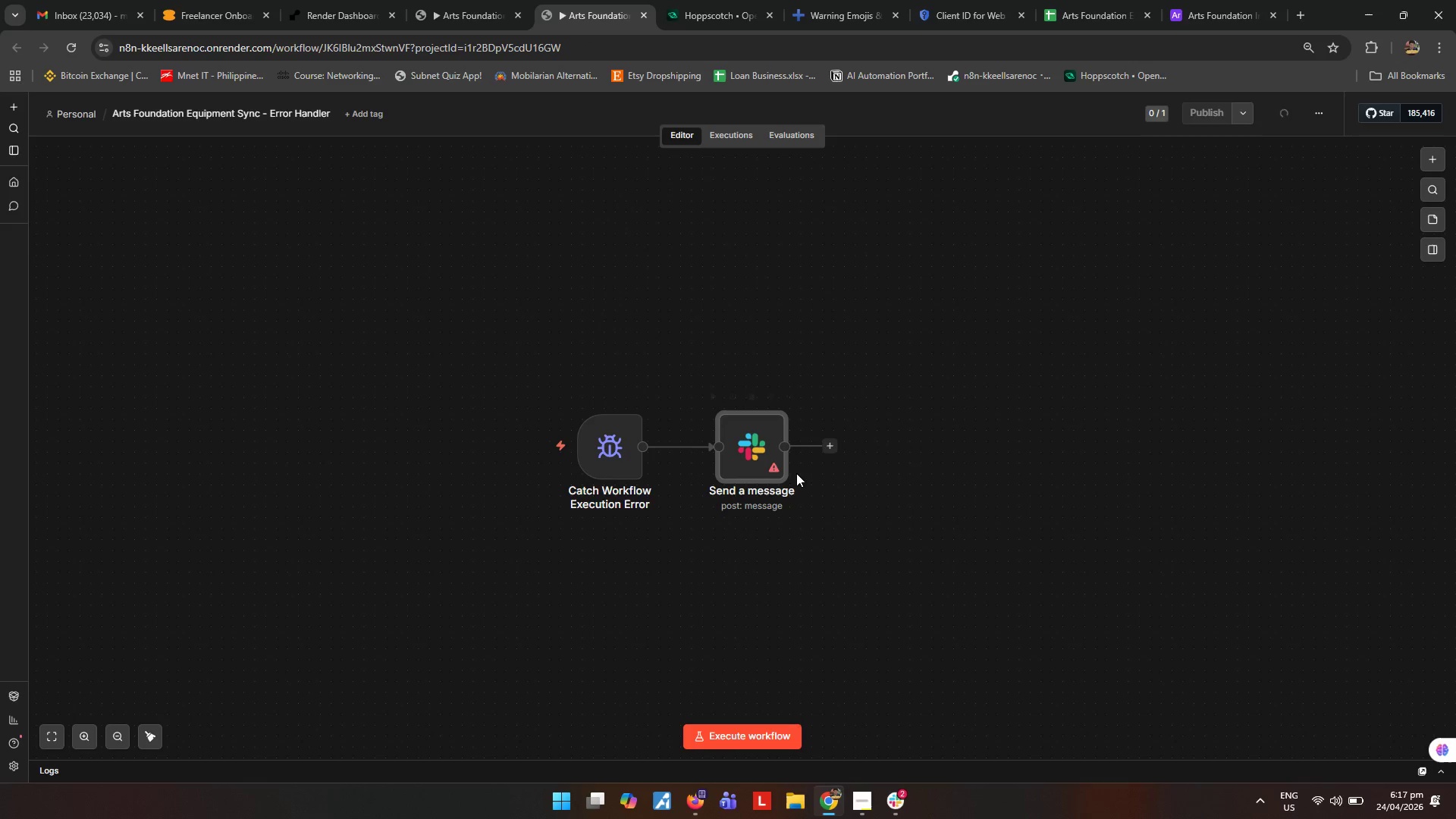 
type([F2]Send Workflow Failure Alert)
 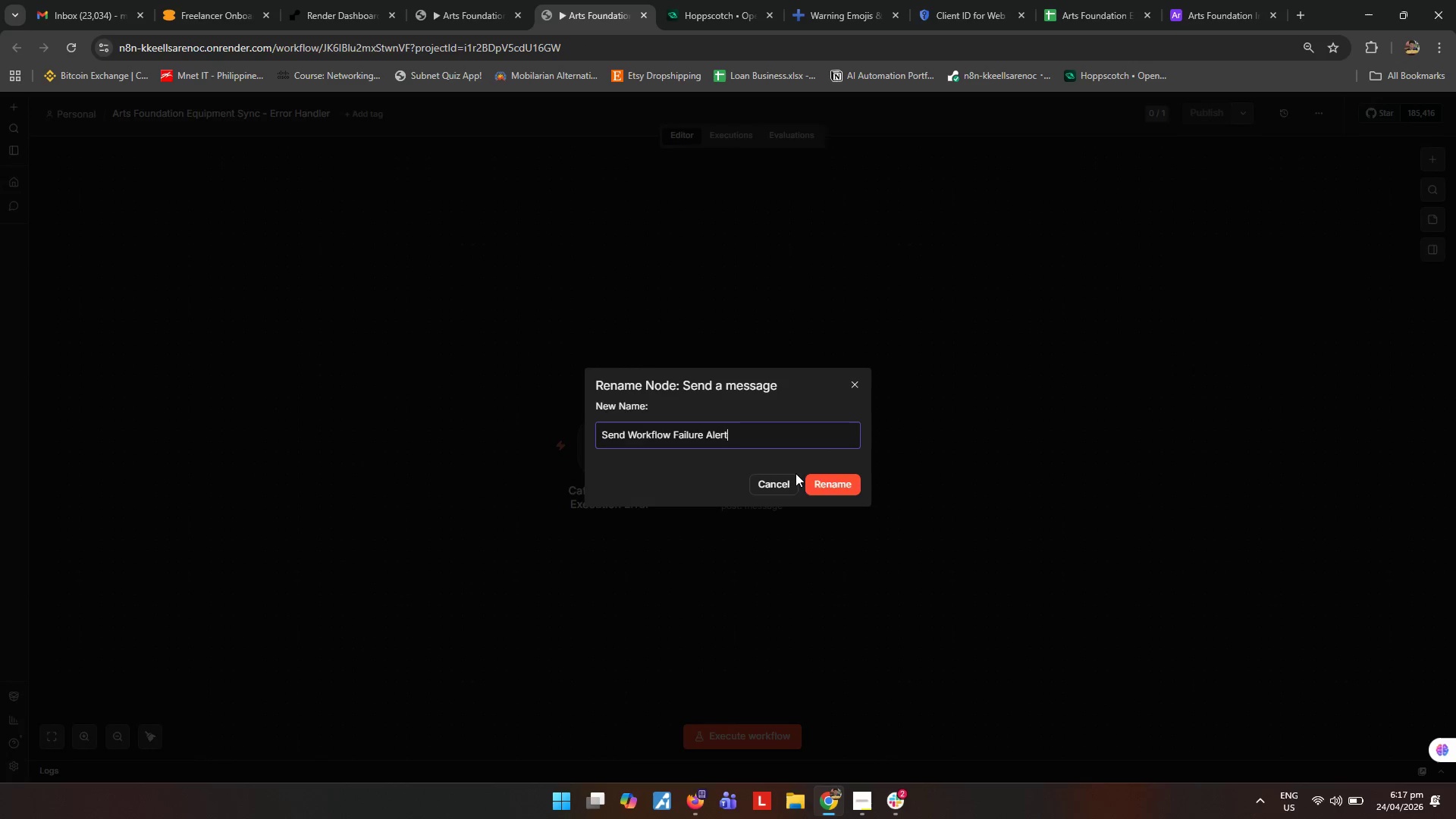 
key(Enter)
 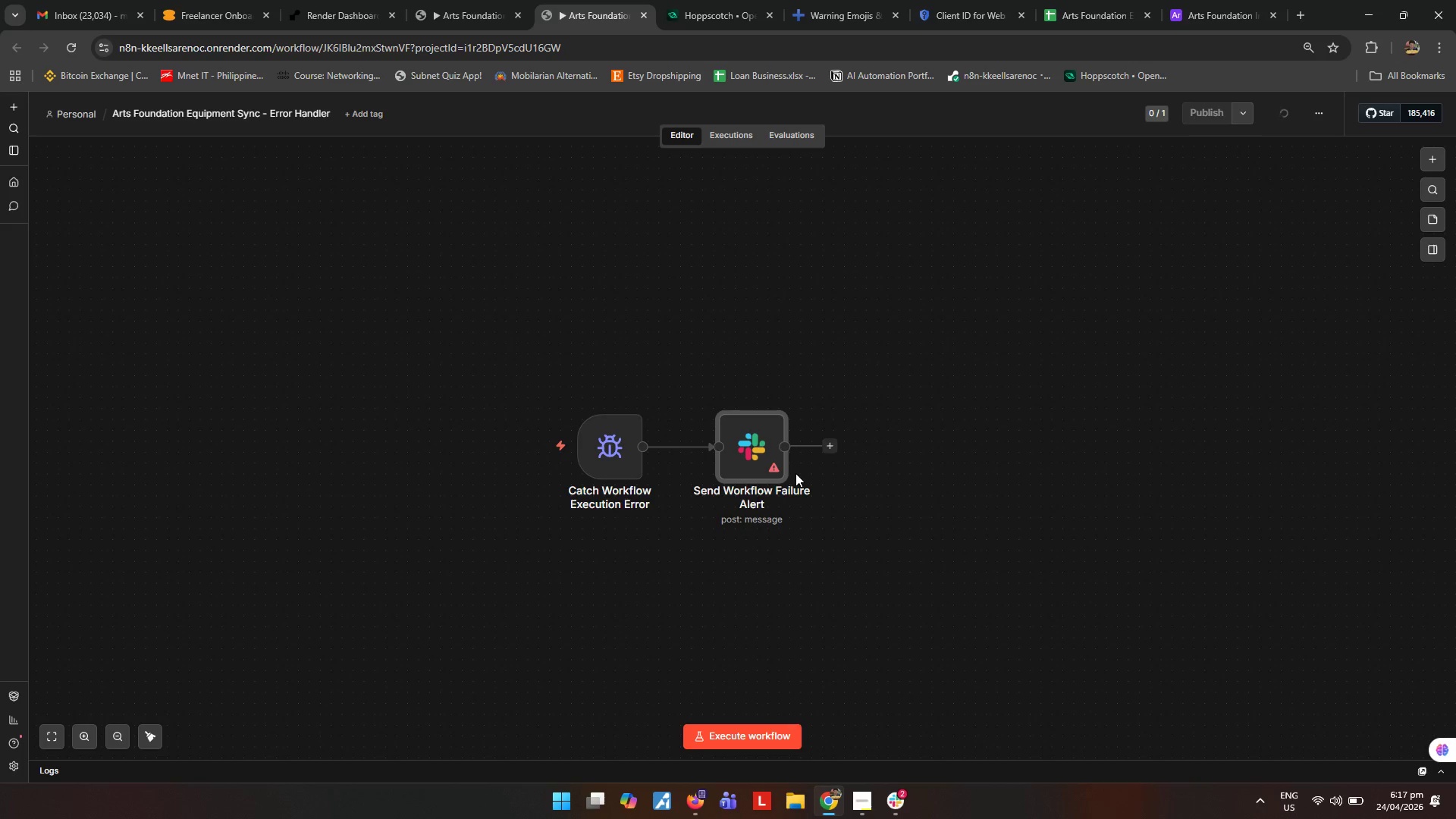 
double_click([765, 453])
 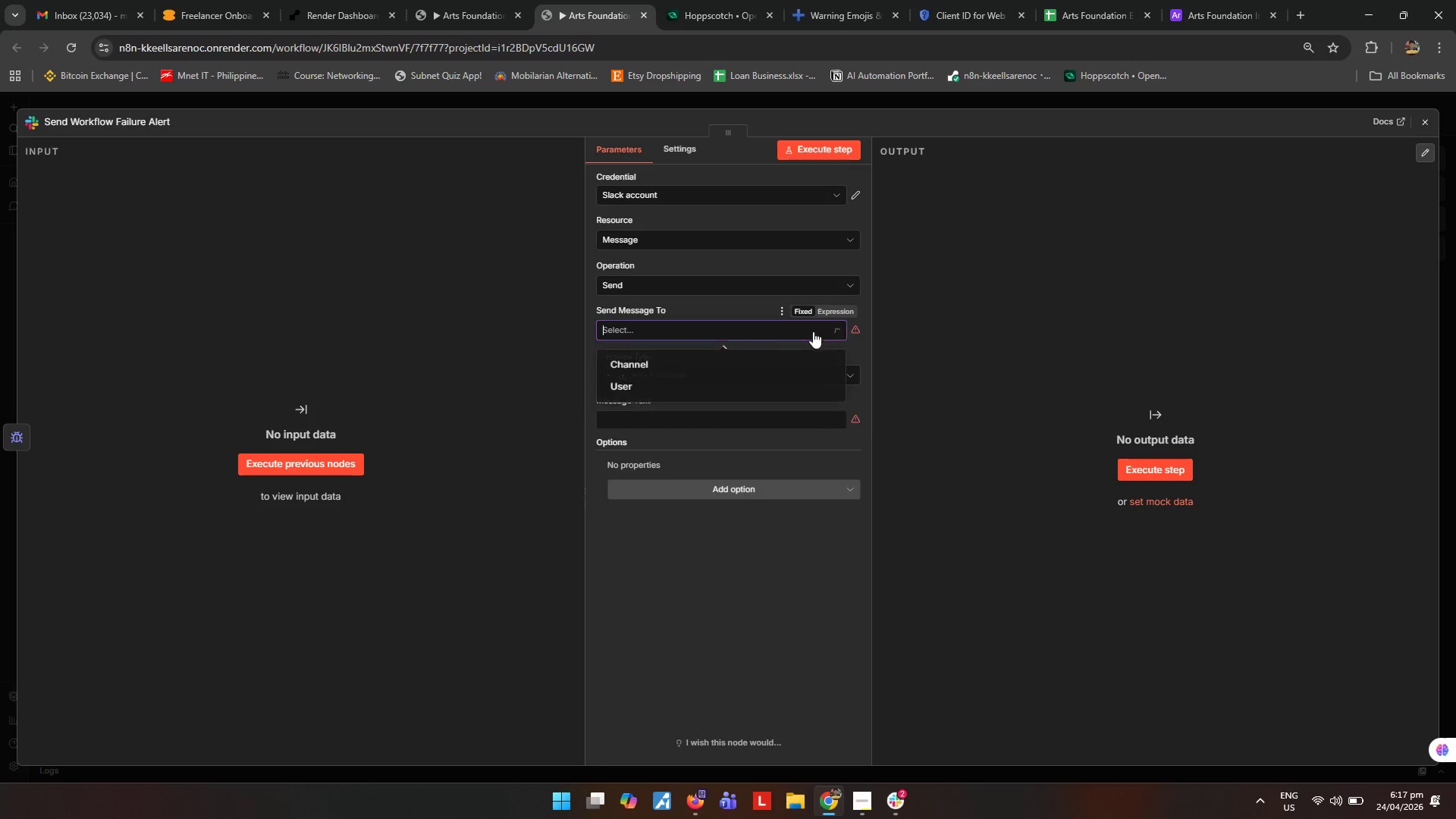 
left_click([690, 366])
 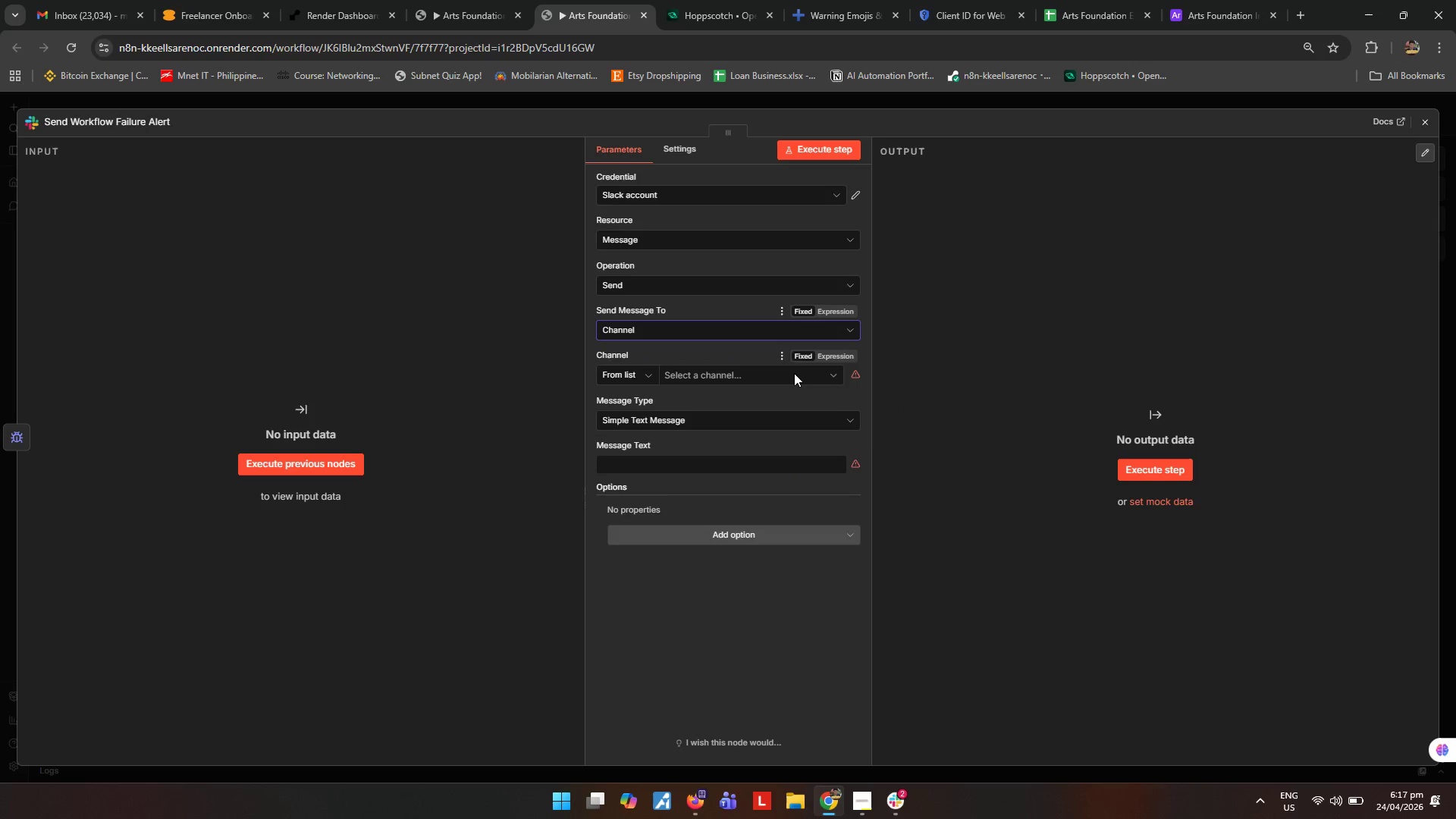 
left_click([794, 373])
 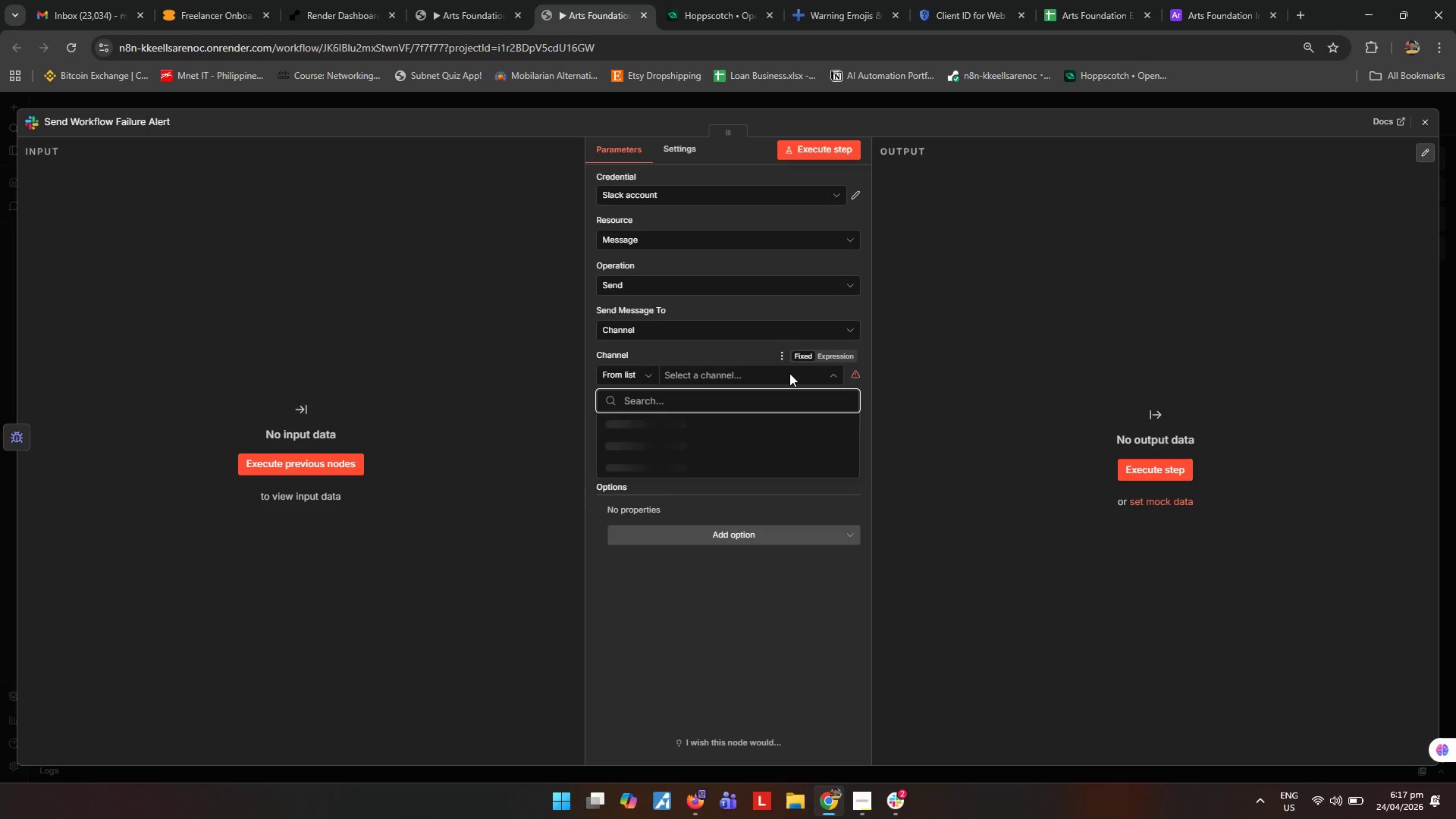 
type(invent)
 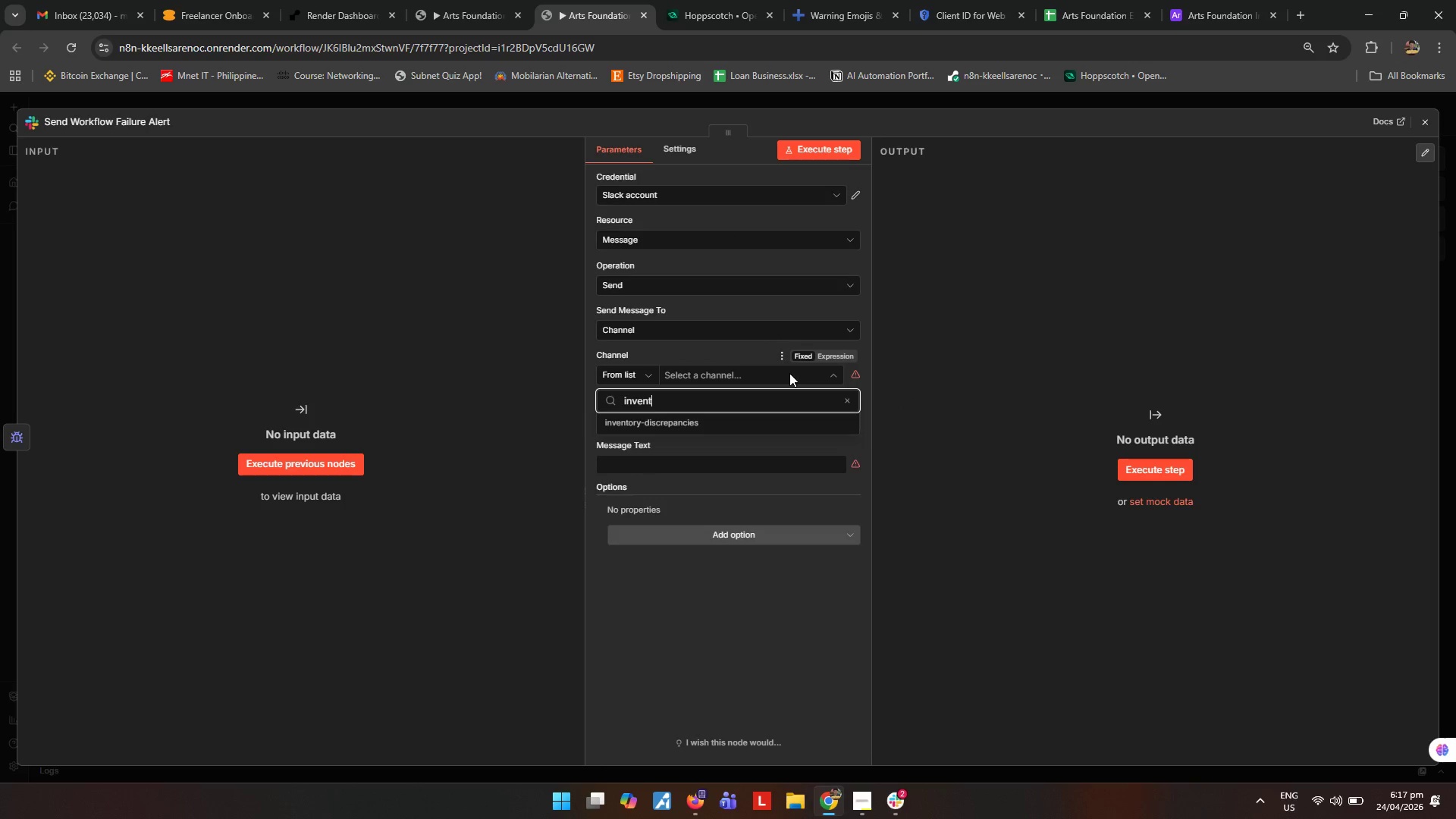 
left_click([651, 430])
 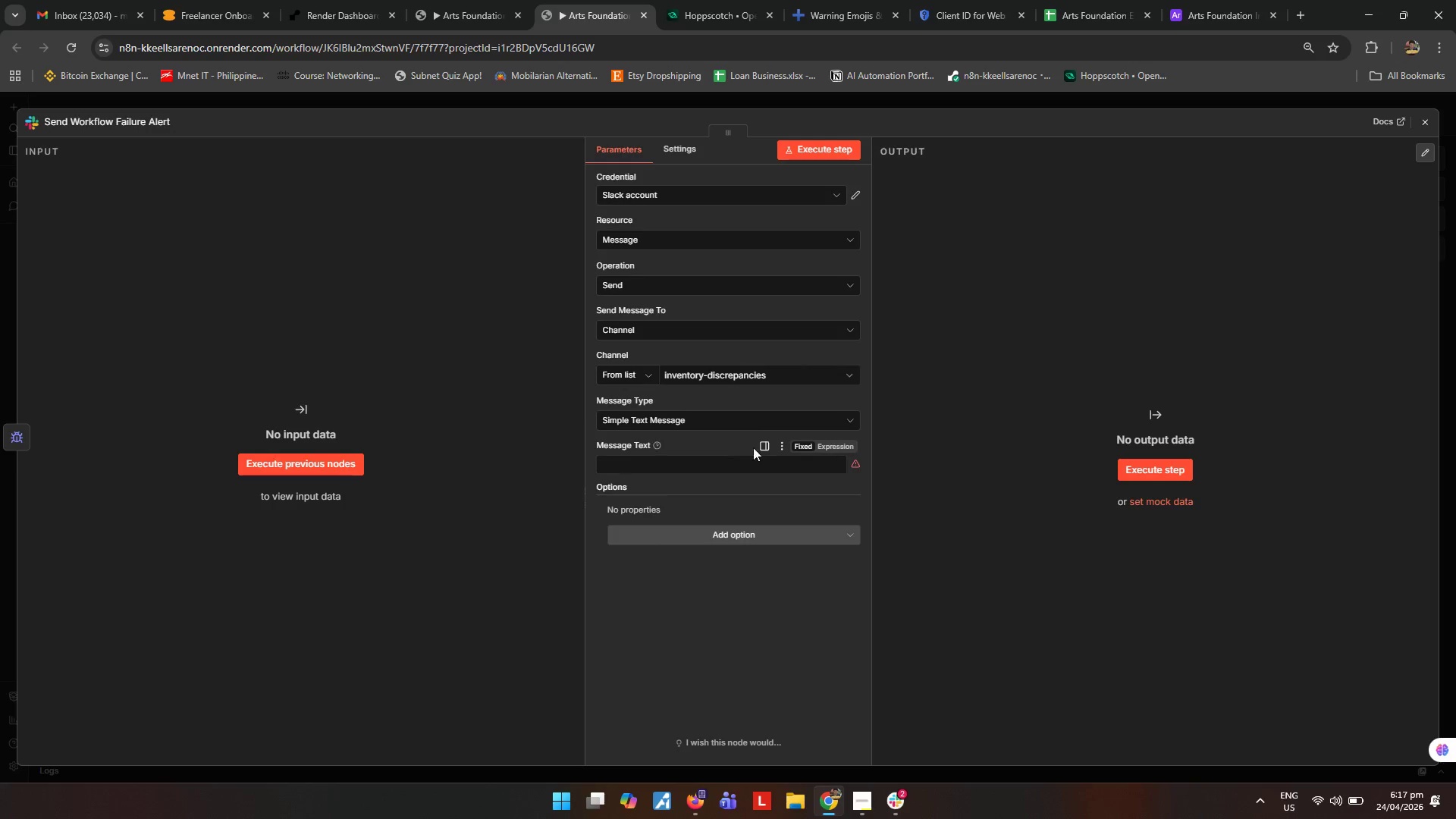 
mouse_move([813, 428])
 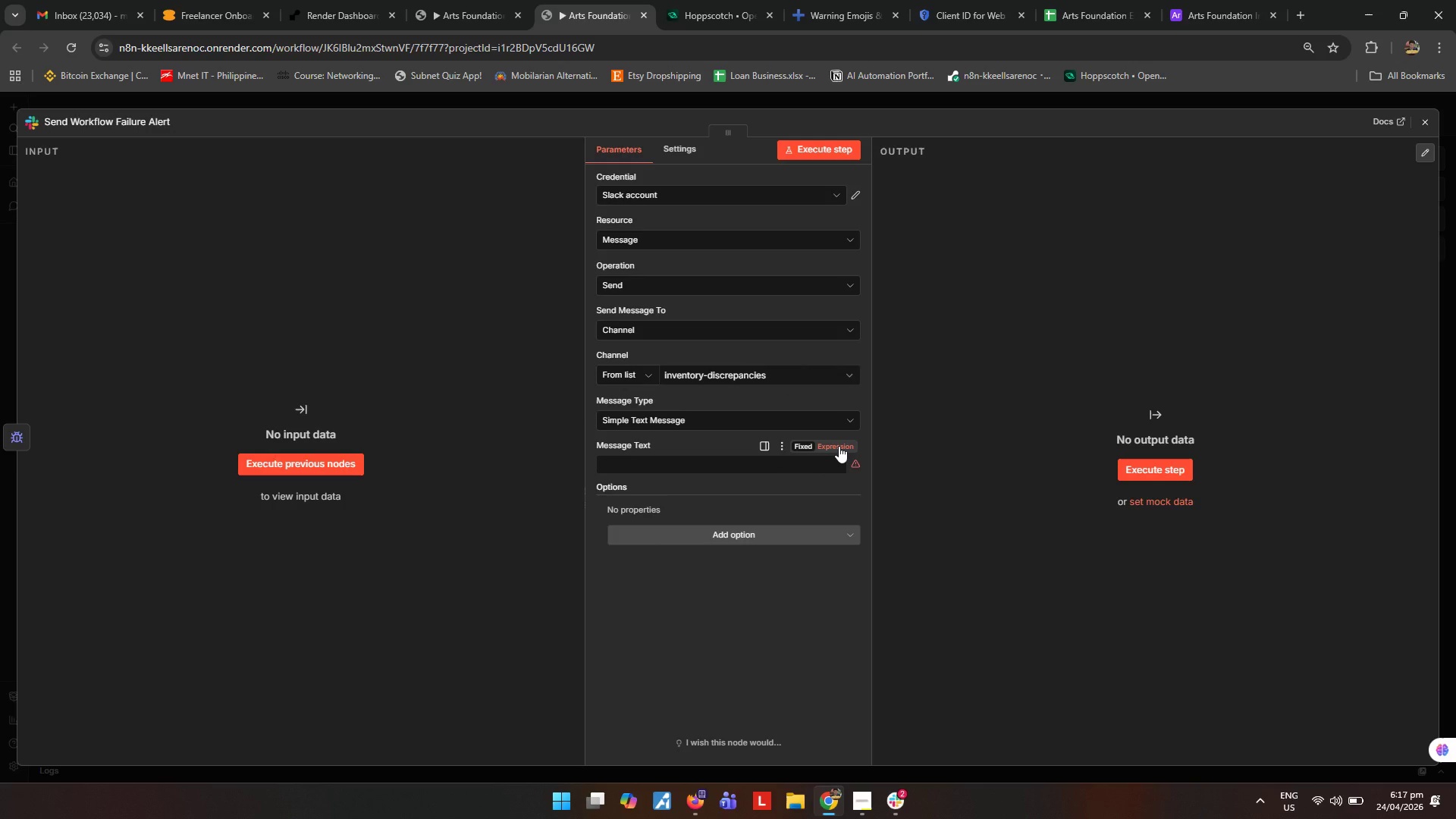 
left_click([839, 446])
 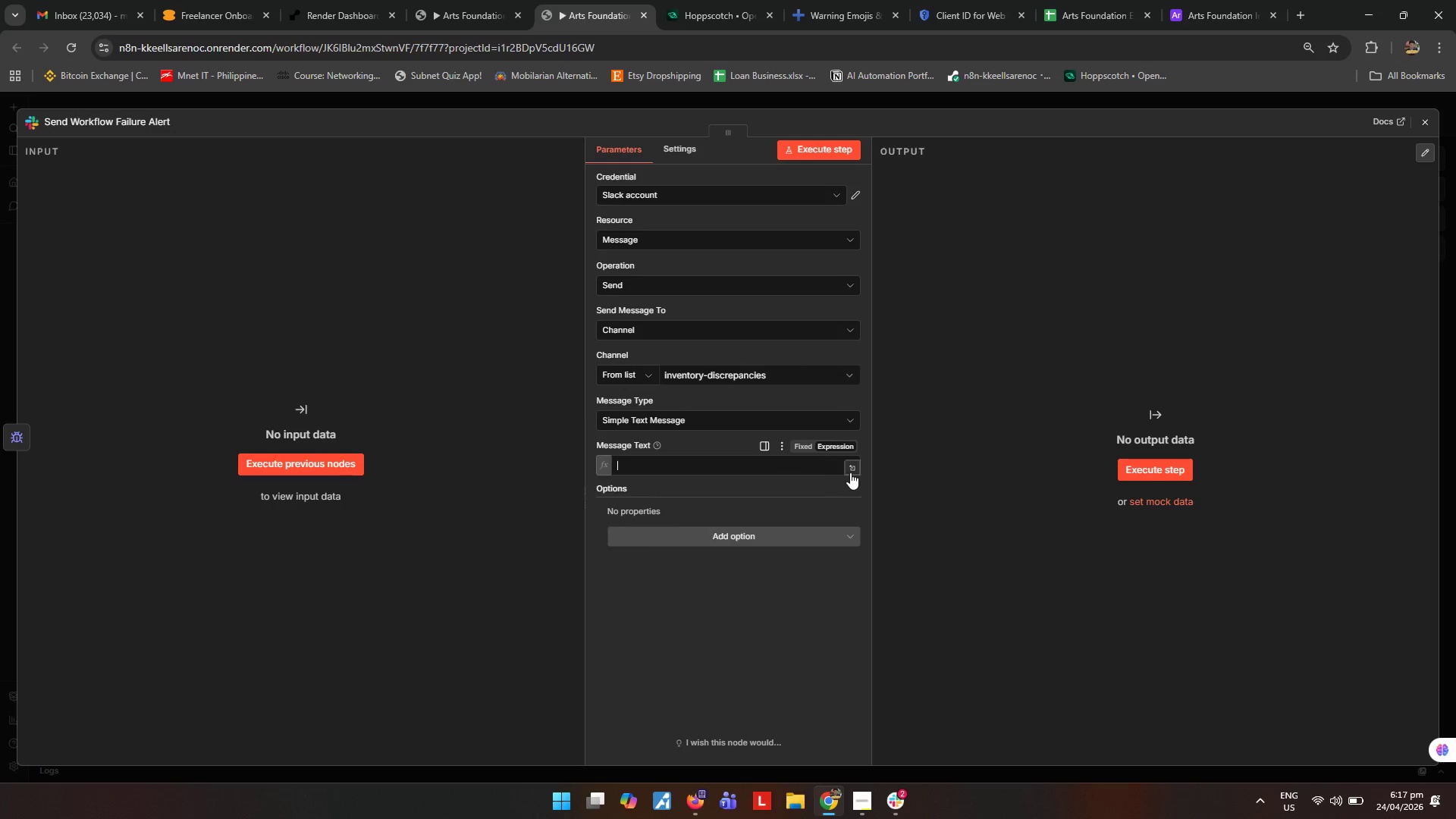 
left_click([855, 472])
 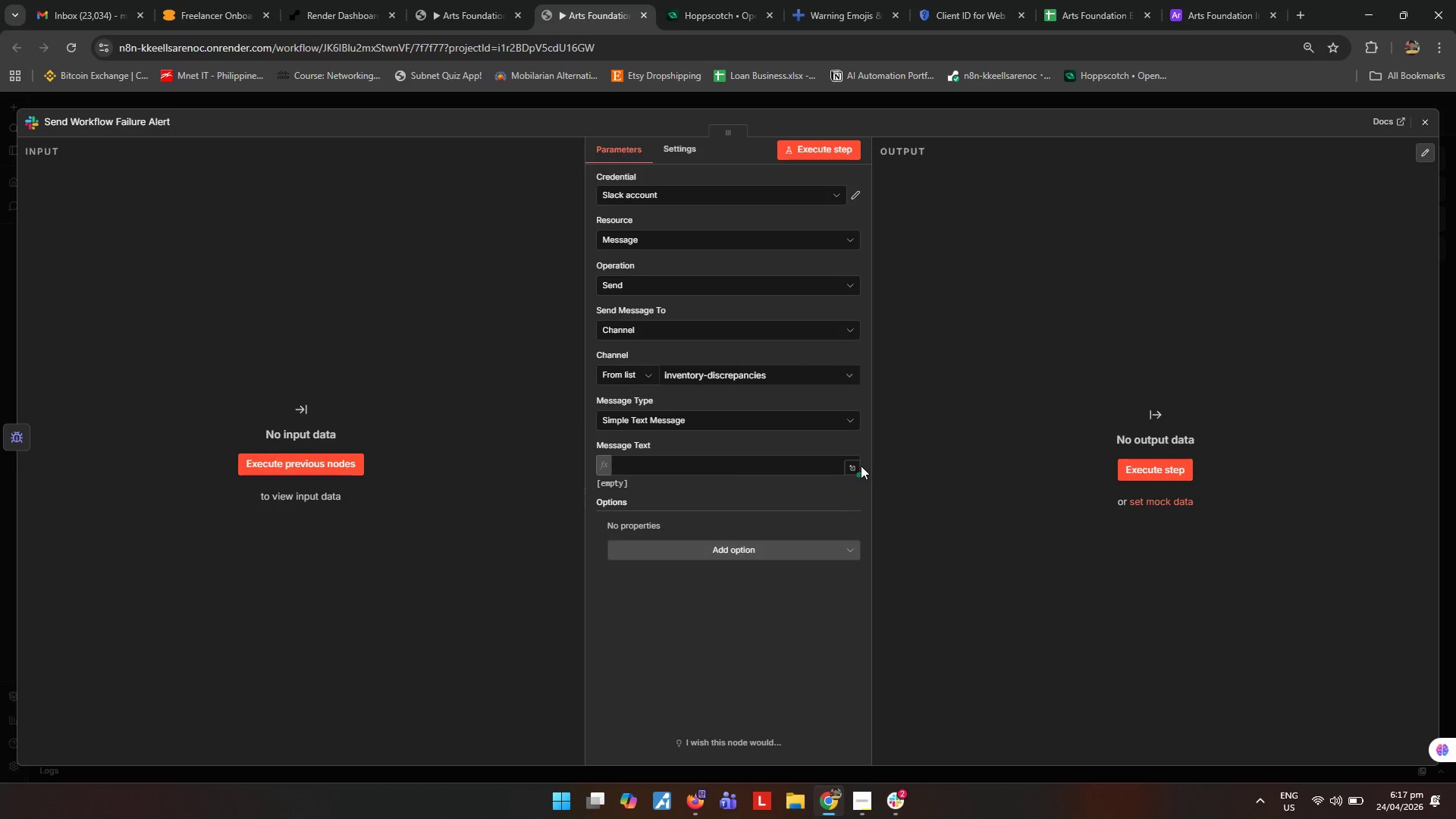 
left_click([858, 460])
 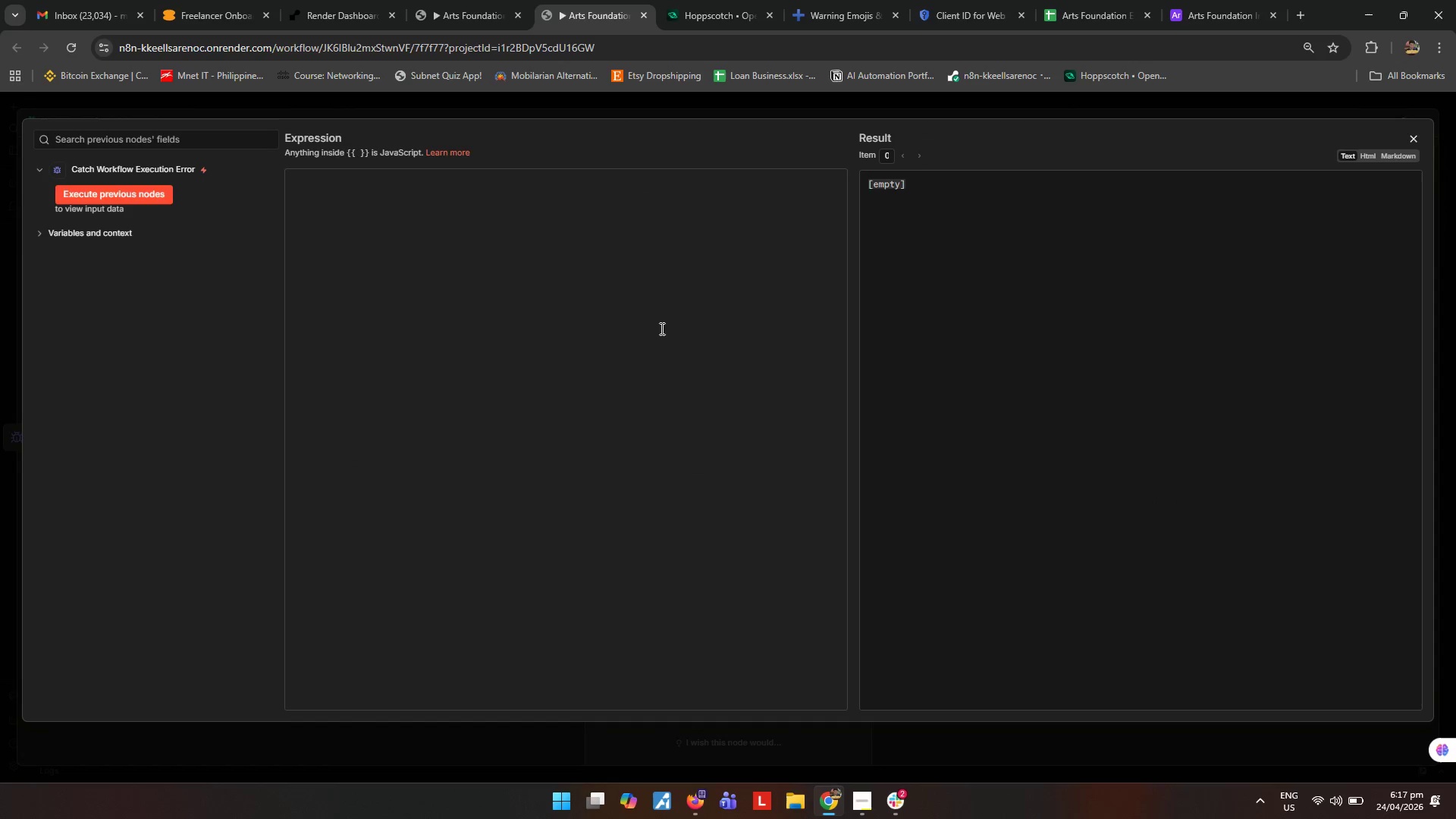 
left_click([604, 238])
 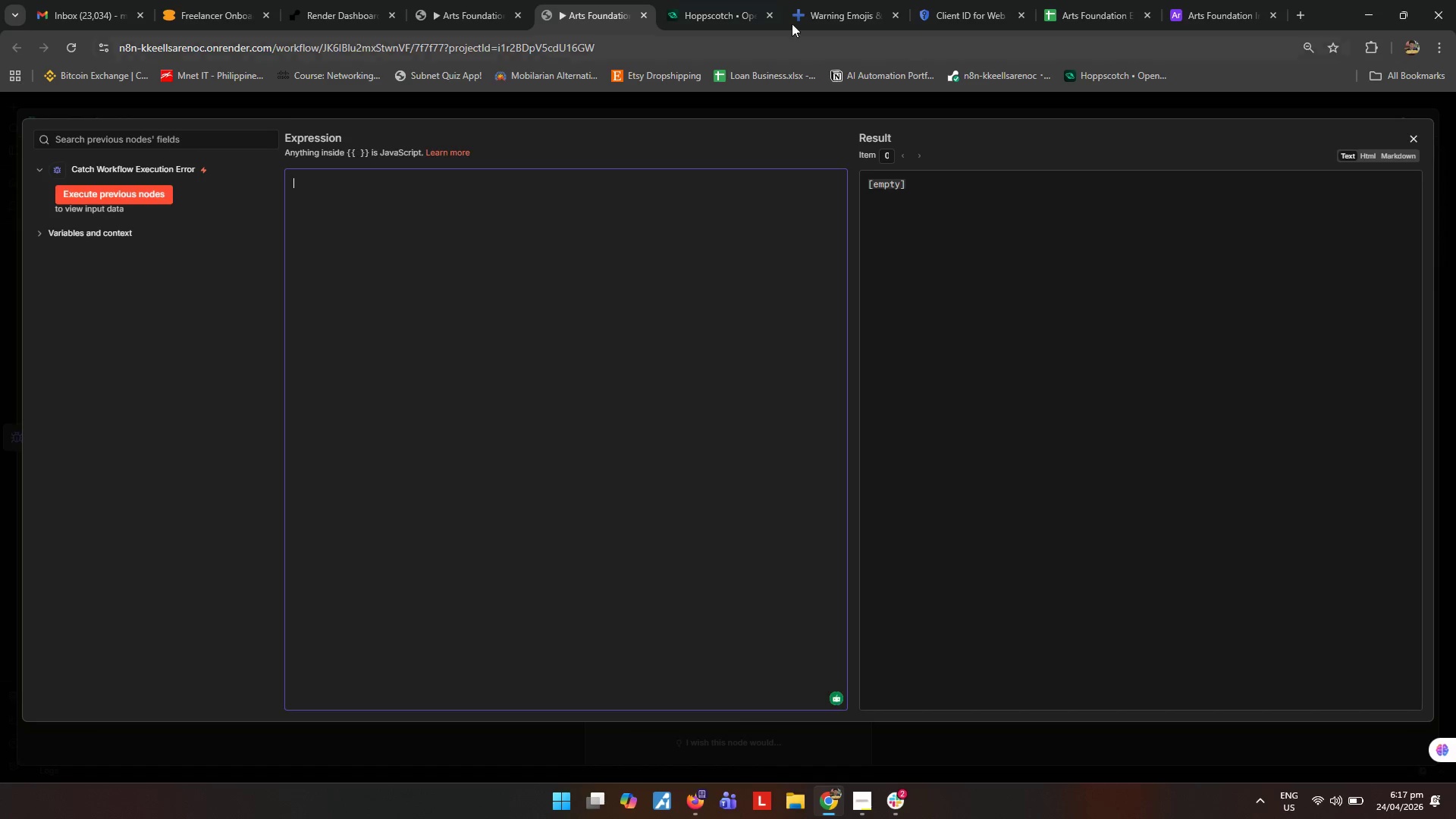 
left_click([843, 3])
 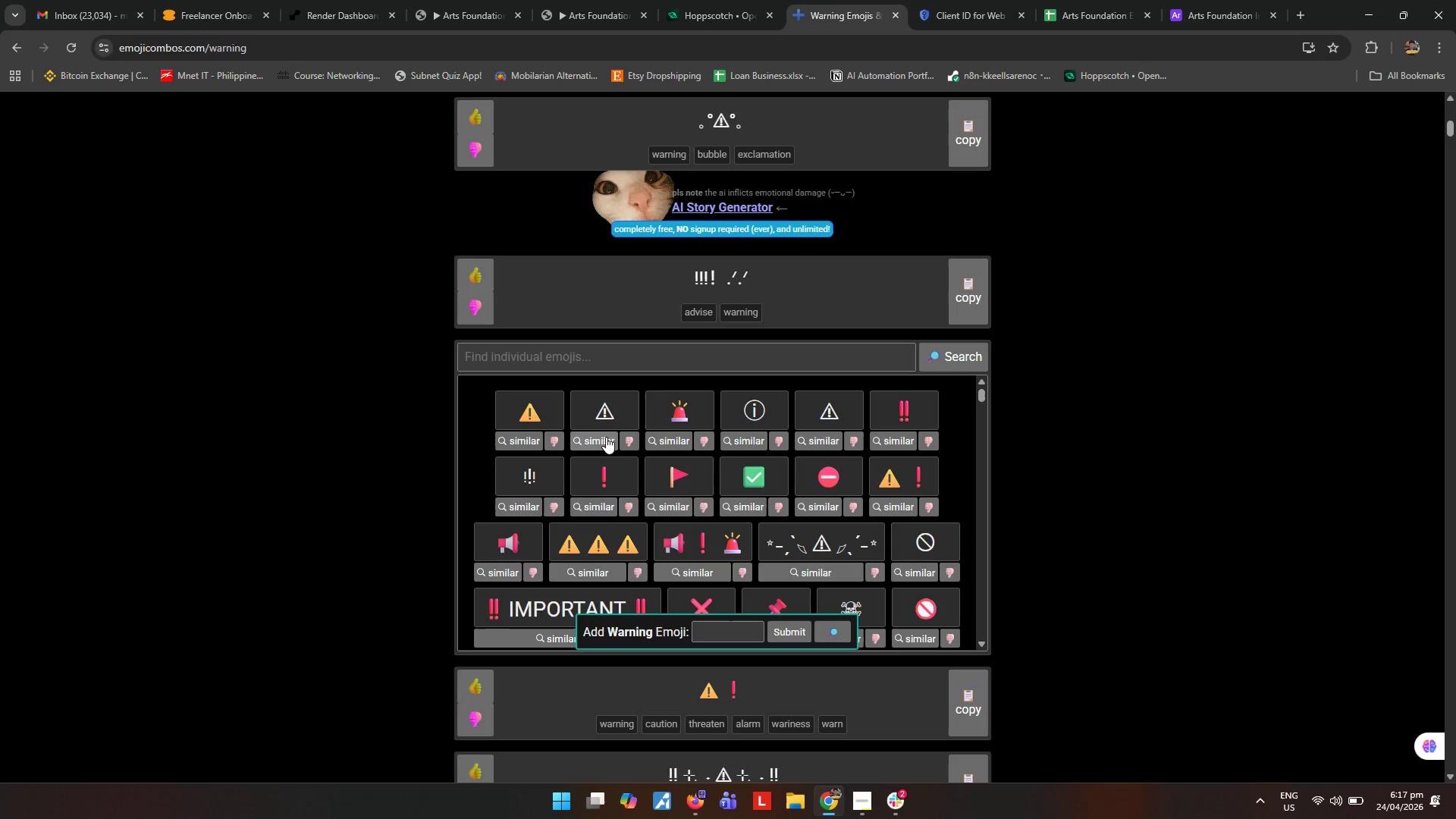 
left_click([532, 410])
 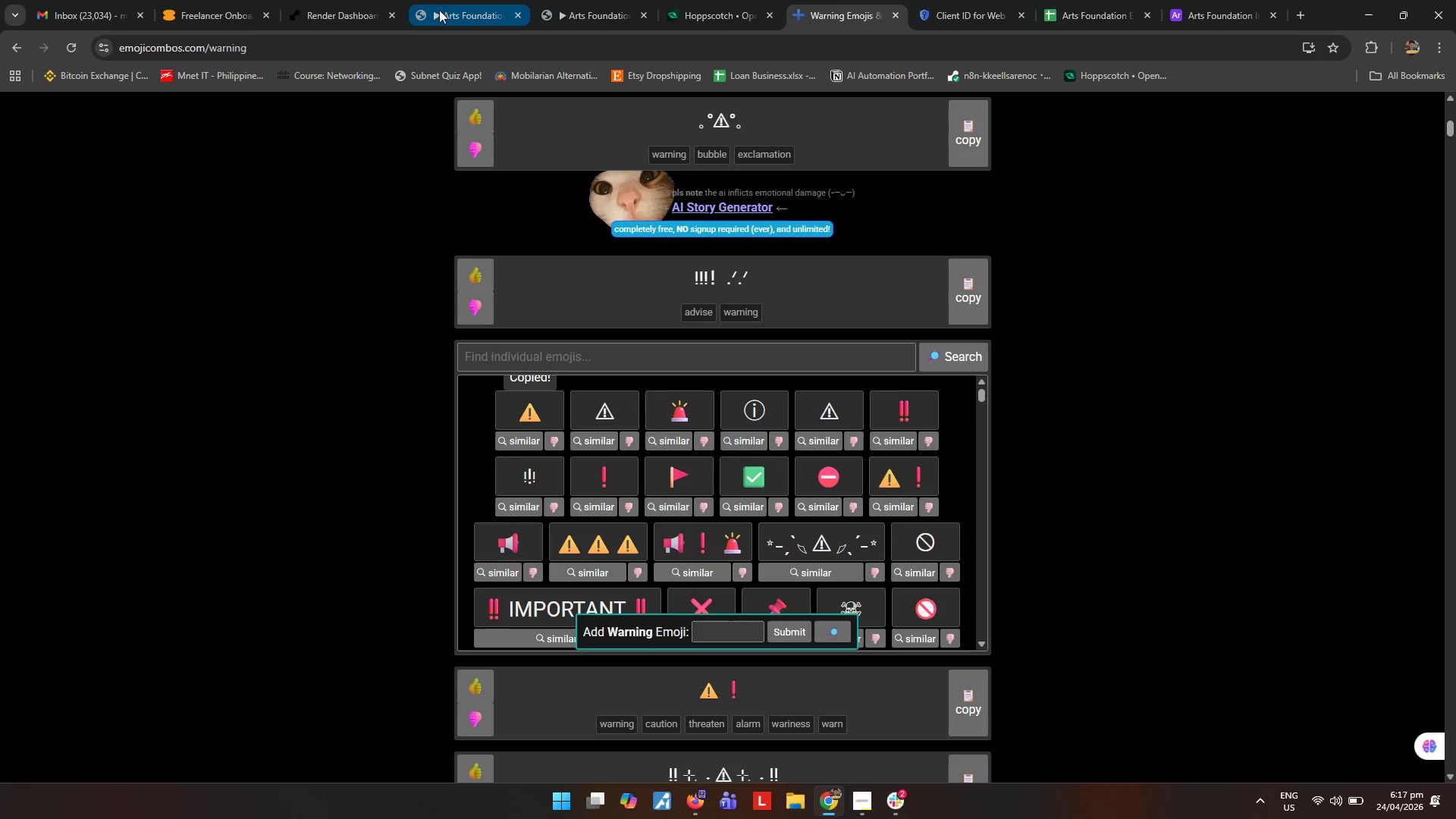 
left_click([460, 8])
 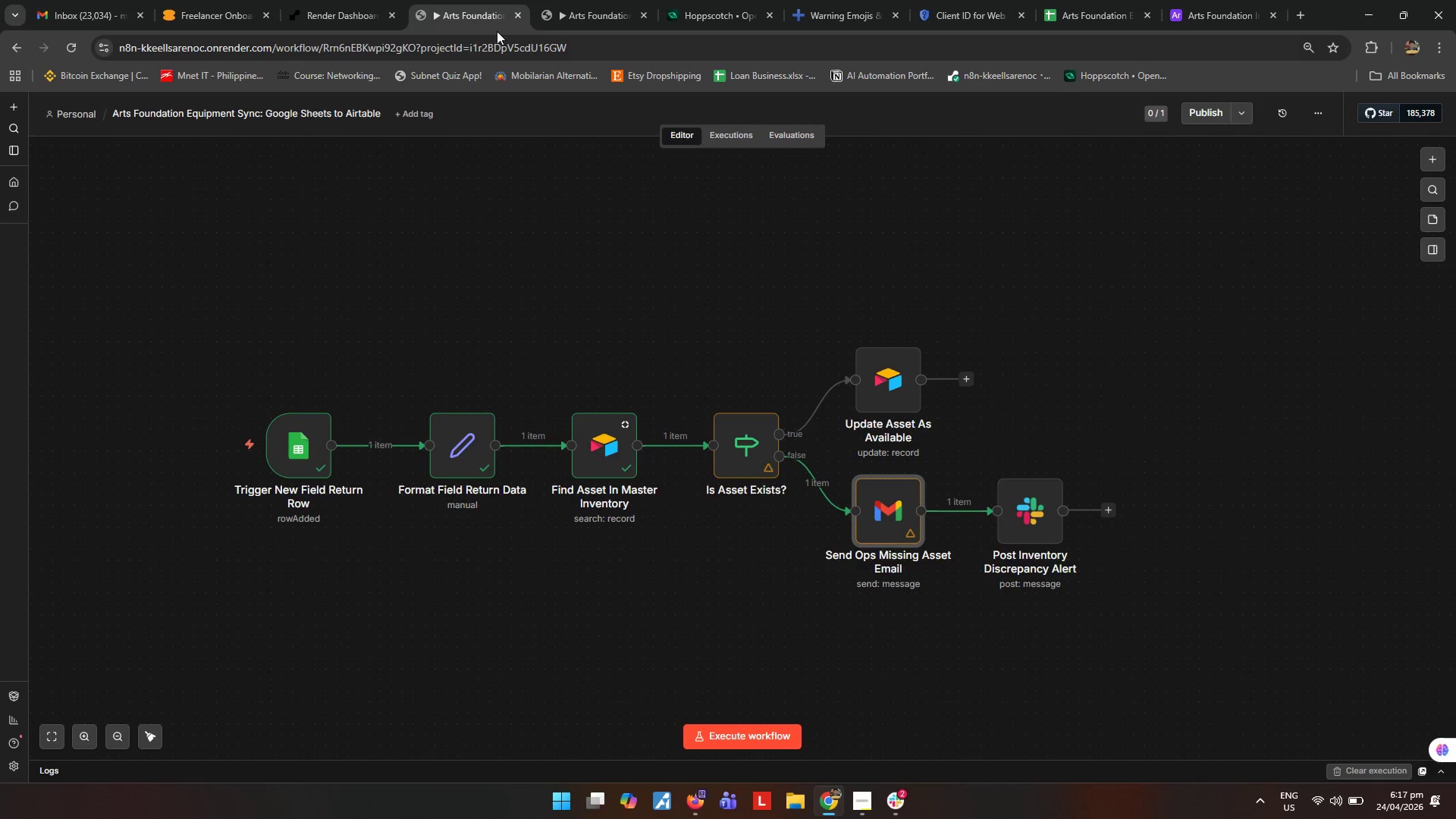 
left_click([561, 0])
 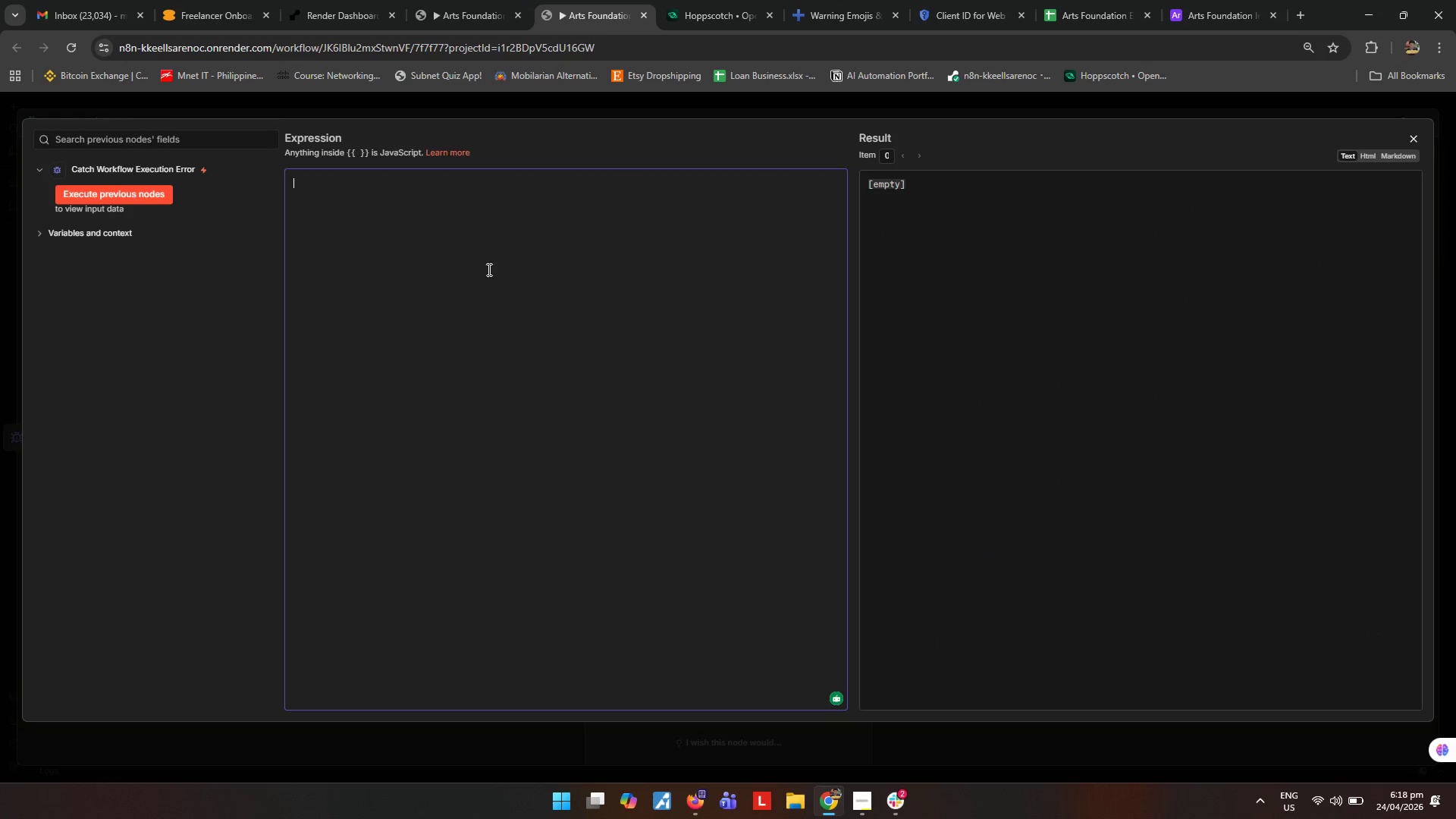 
key(Control+ControlLeft)
 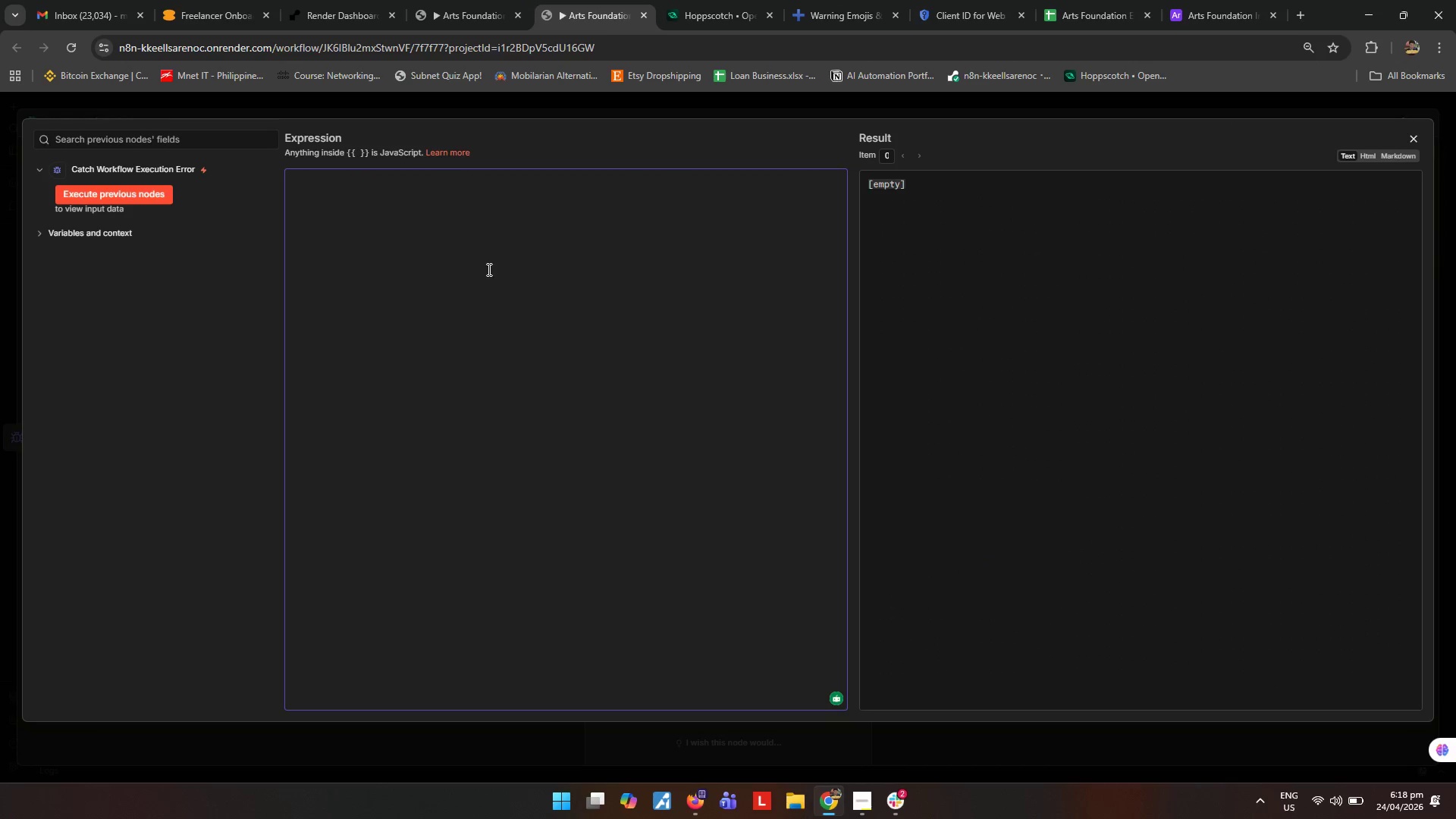 
key(Control+V)
 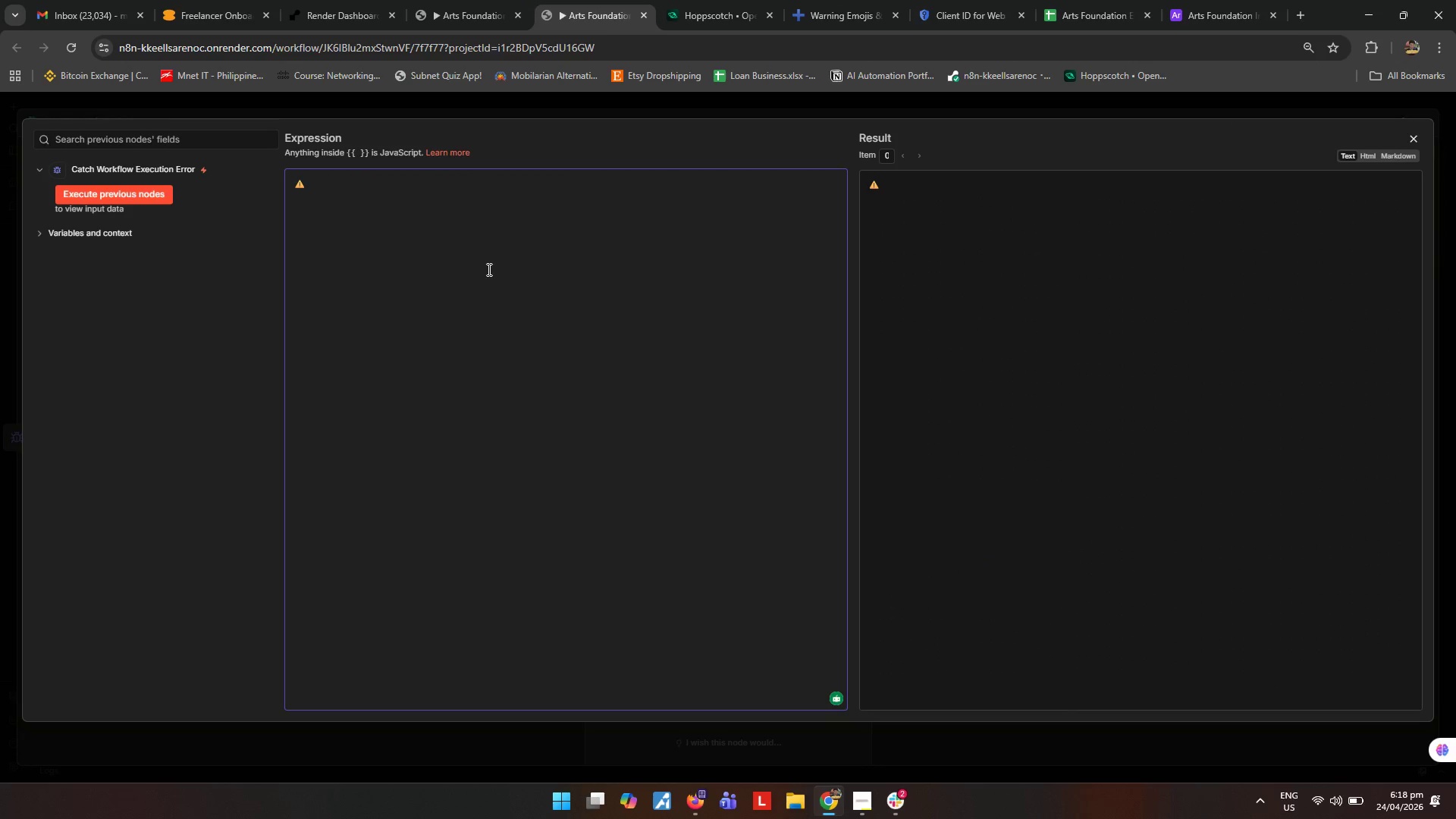 
type( *Workflow Ee)
key(Backspace)
type(xecution Error*)
 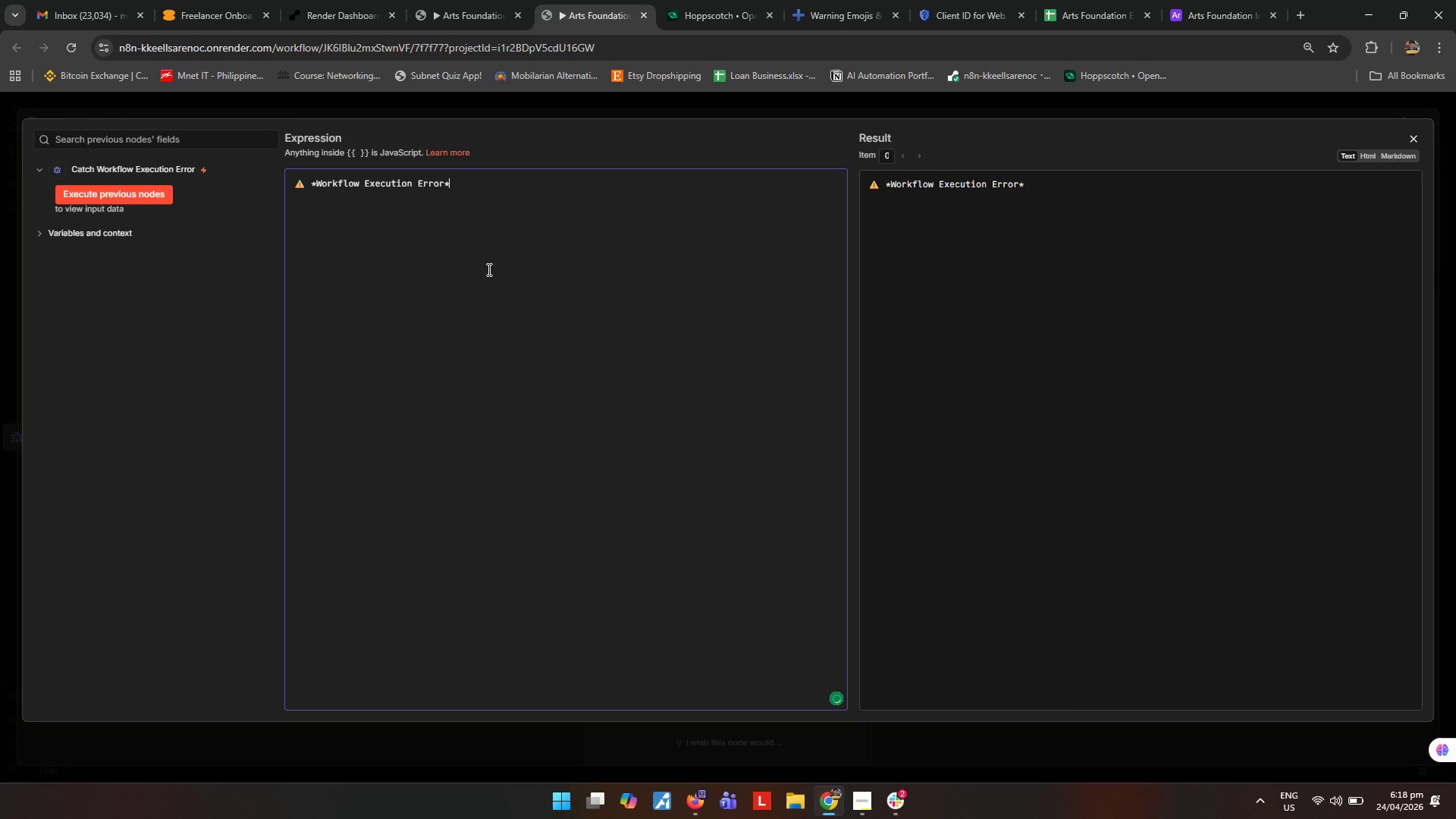 
key(Enter)
 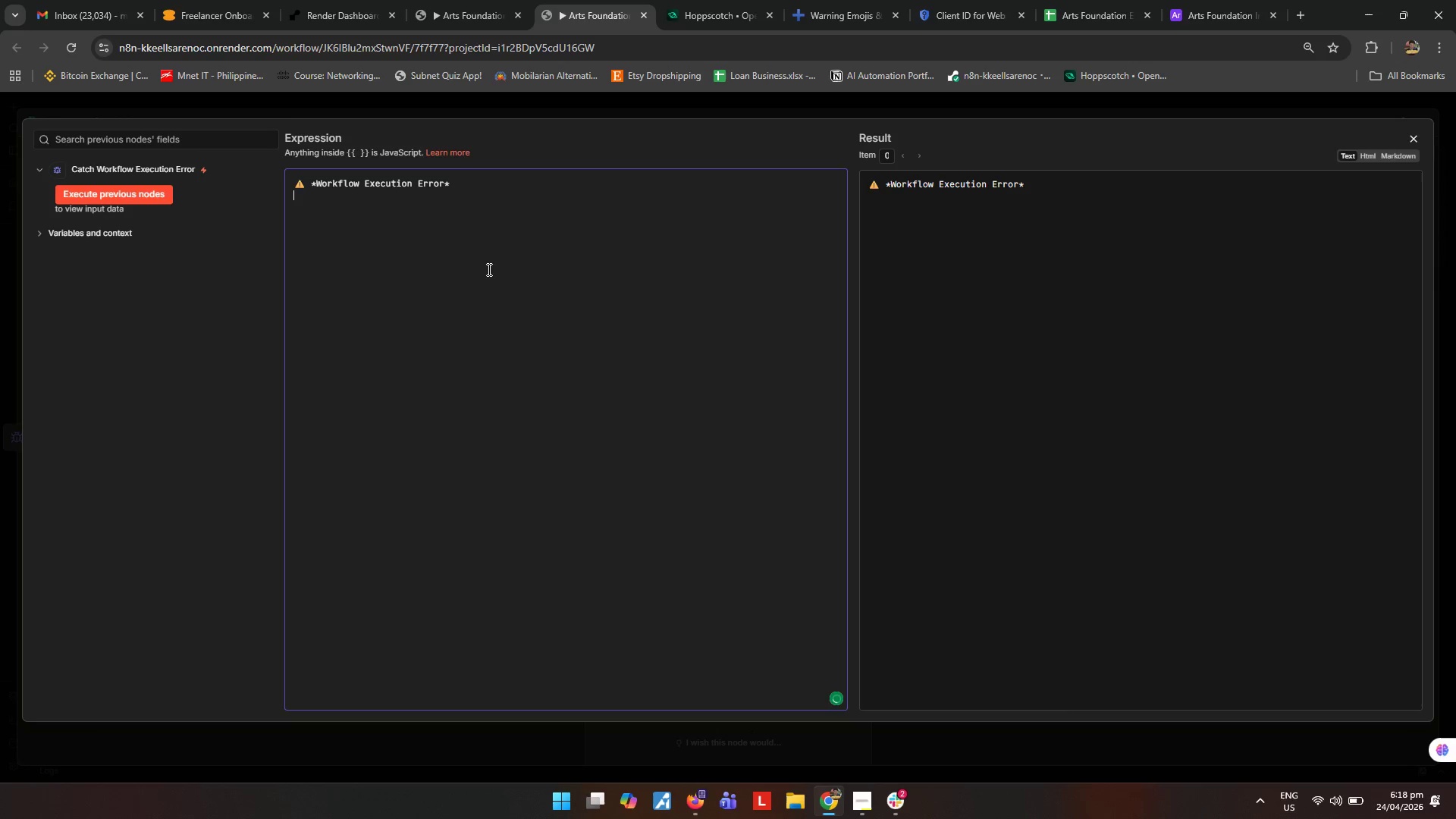 
key(Enter)
 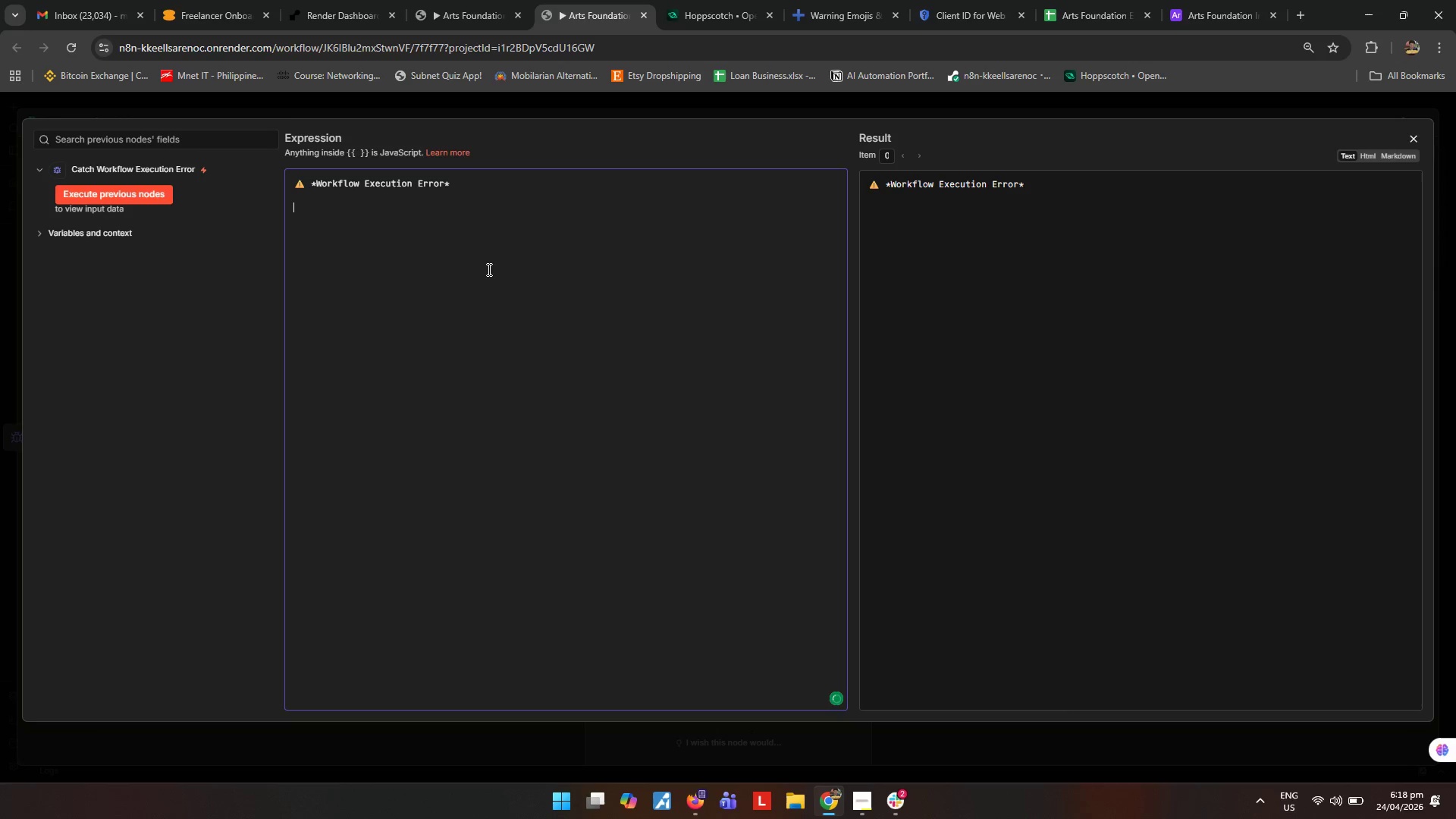 
type(The a)
key(Backspace)
type(Arts Foundation Equiment Sync workflow encountered an execution issue.)
 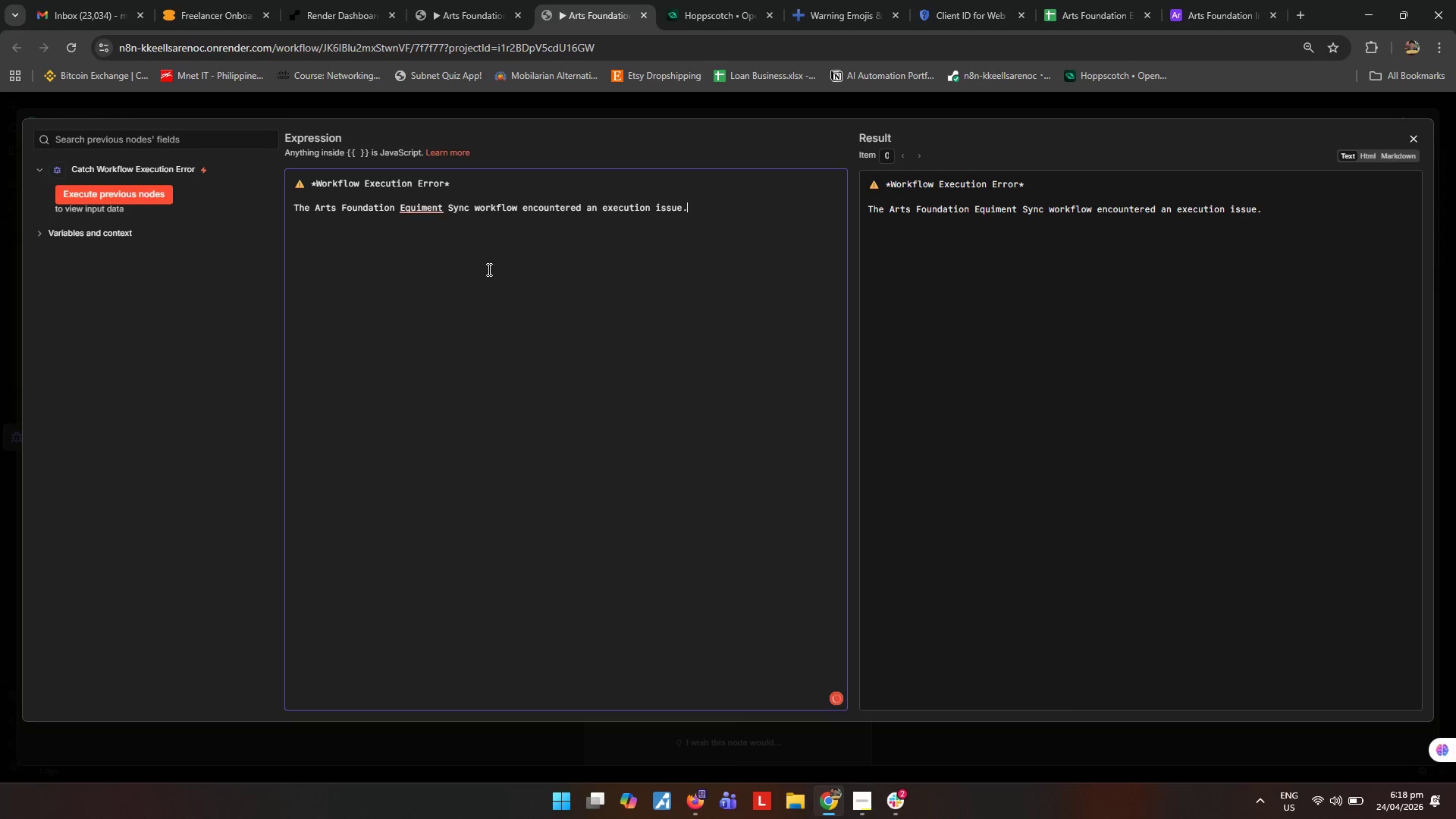 
mouse_move([425, 240])
 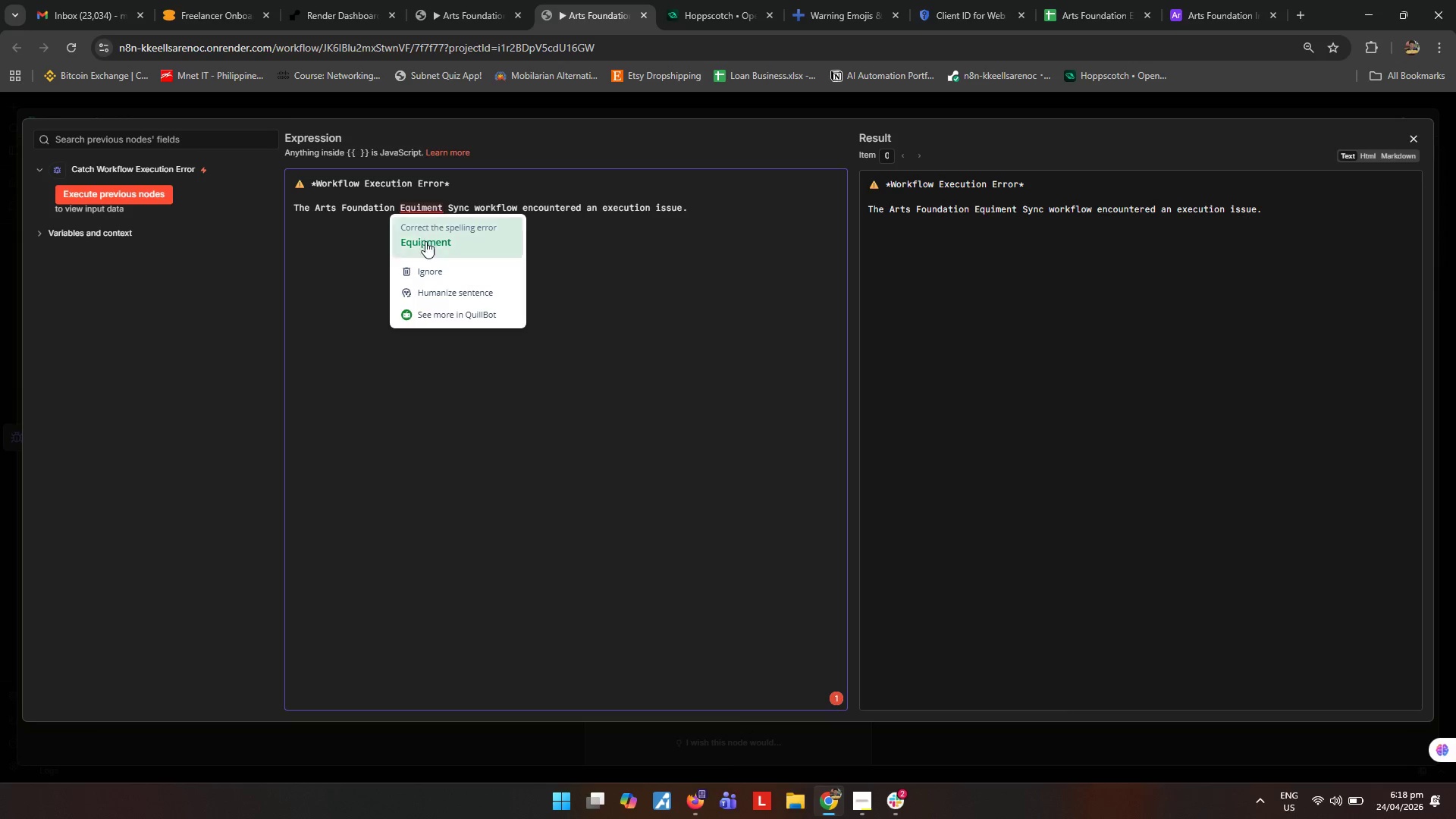 
left_click([425, 241])
 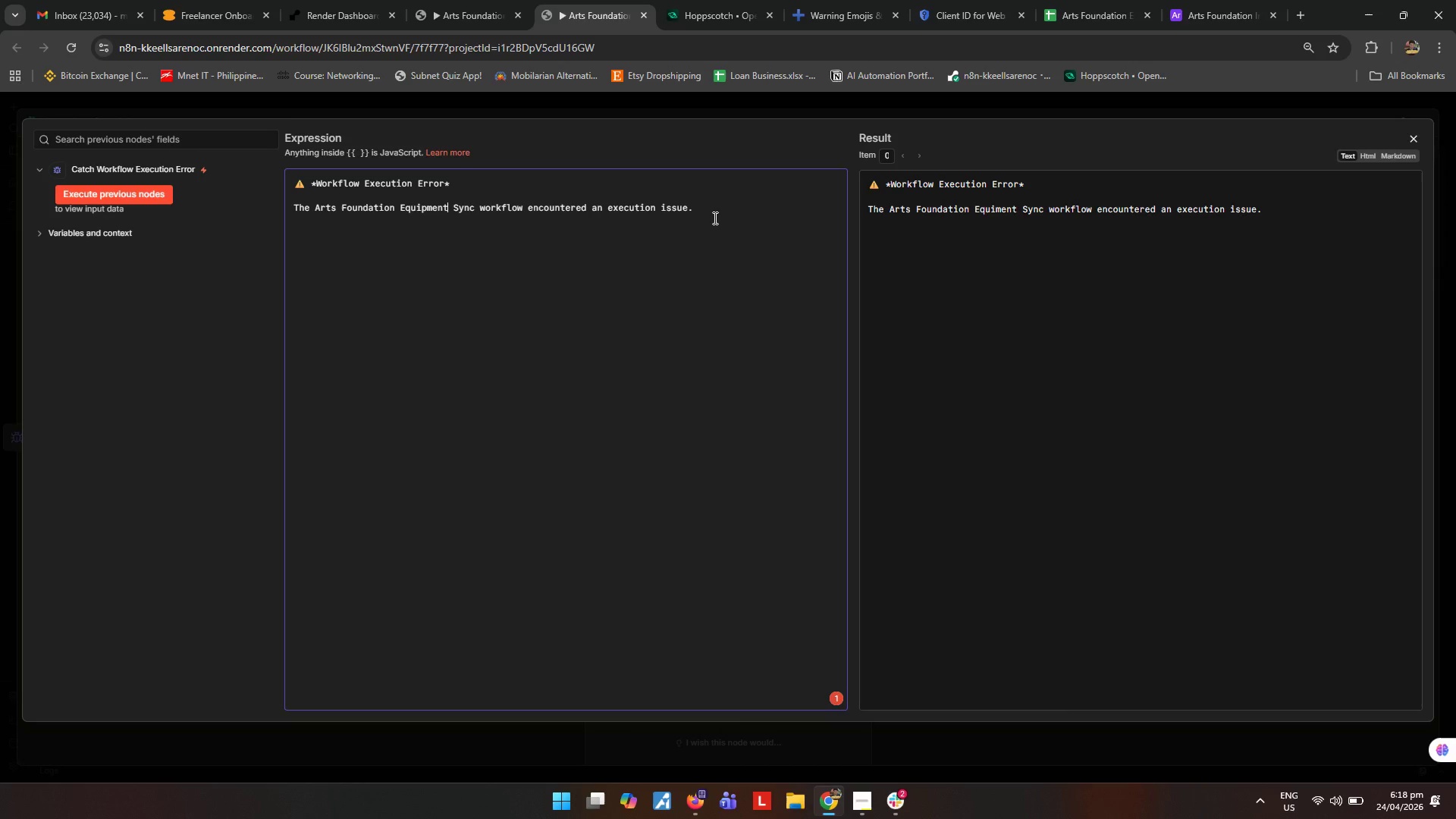 
left_click([728, 213])
 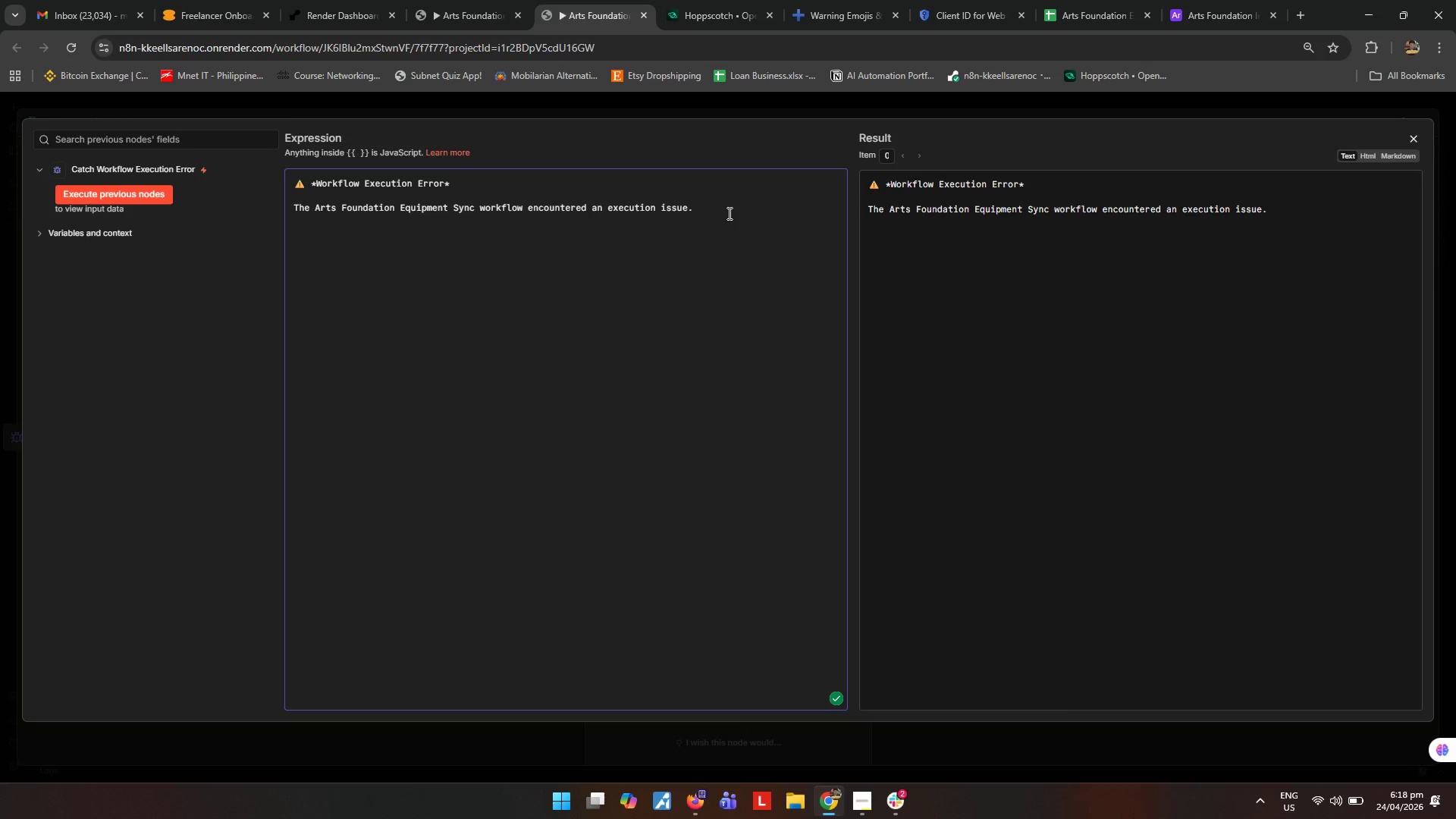 
key(Enter)
 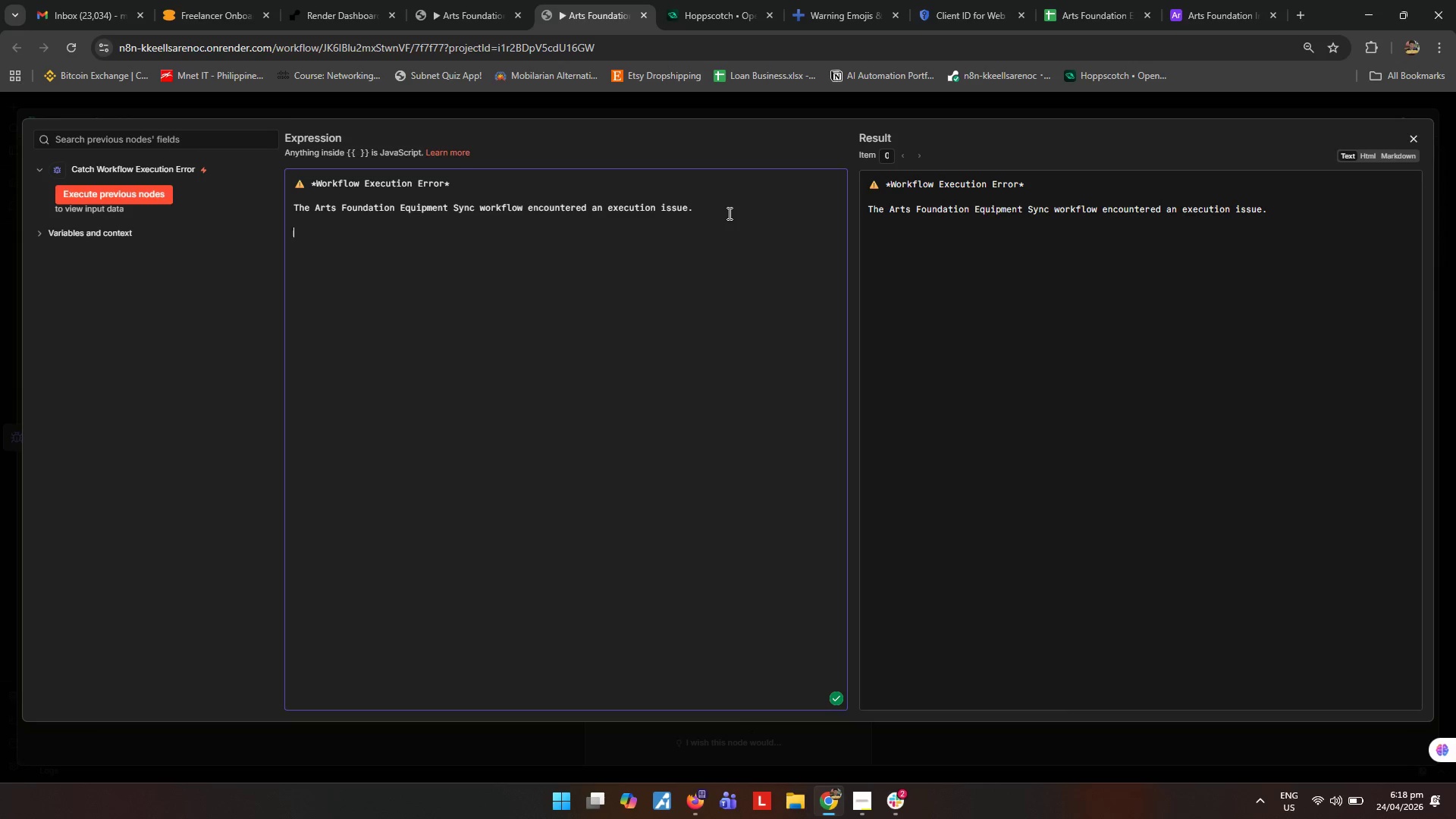 
key(Enter)
 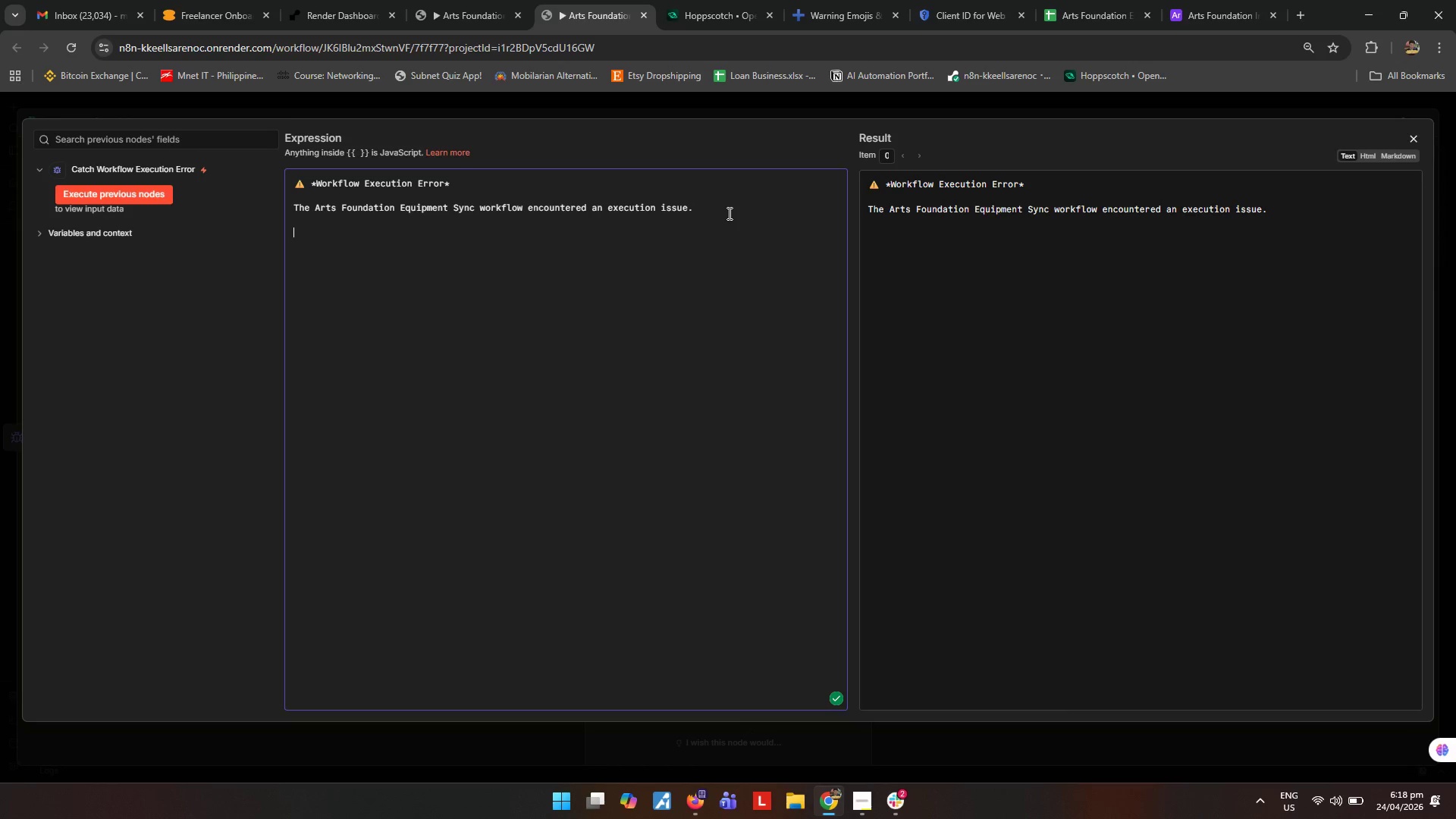 
type(()
key(Backspace)
type(*Workflow:* )
 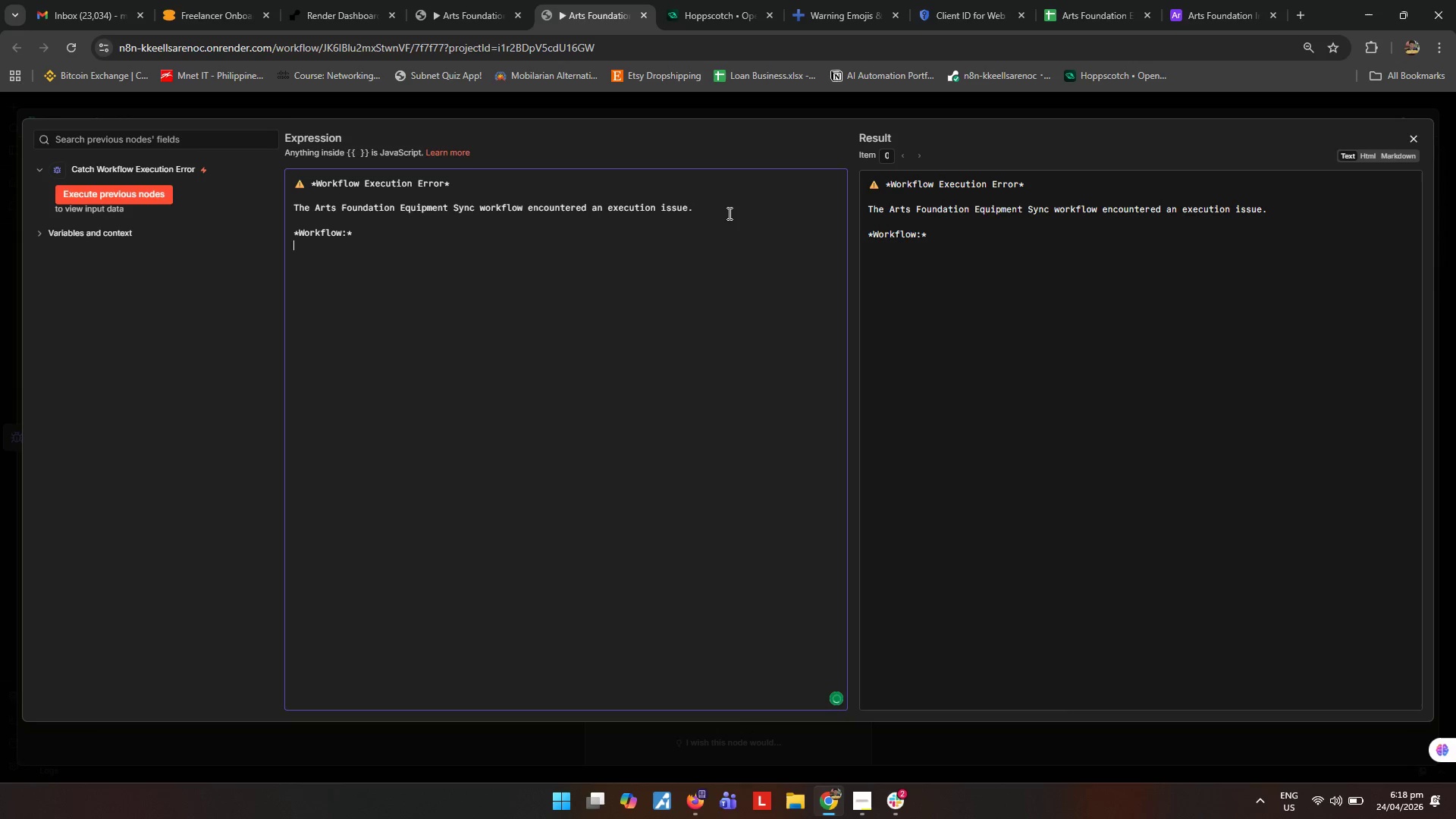 
 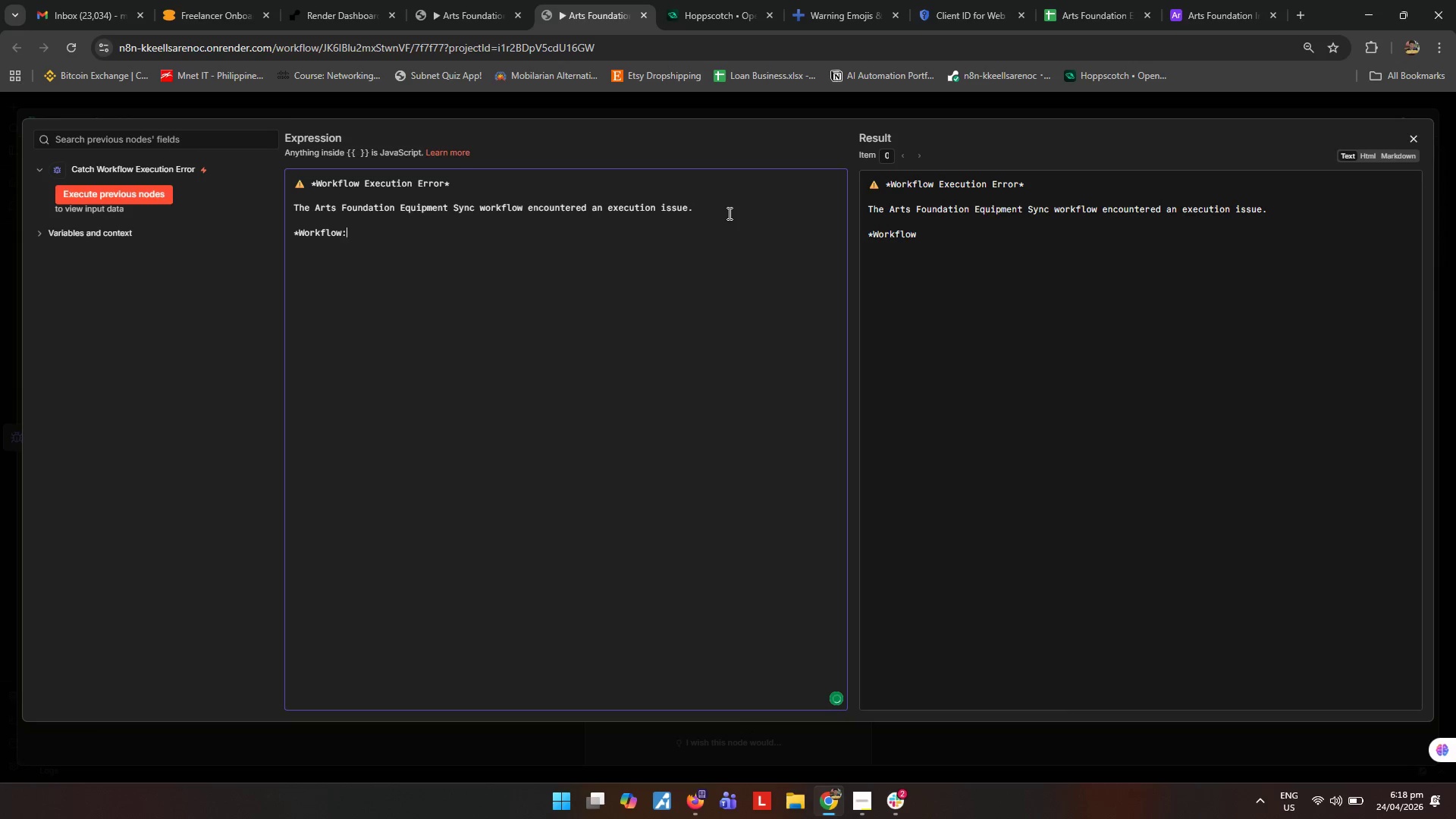 
key(Enter)
 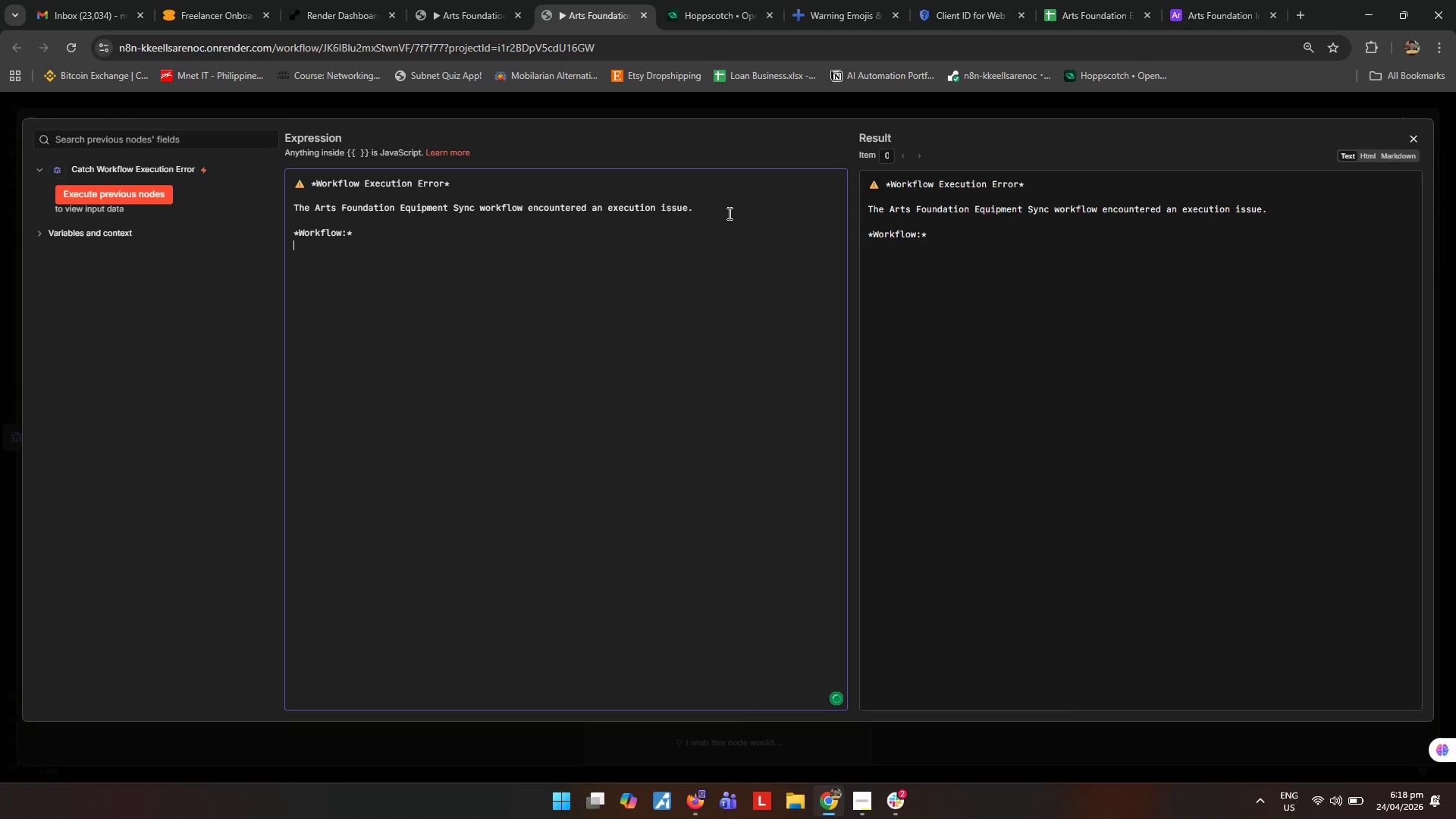 
type(*Execution Id:* )
 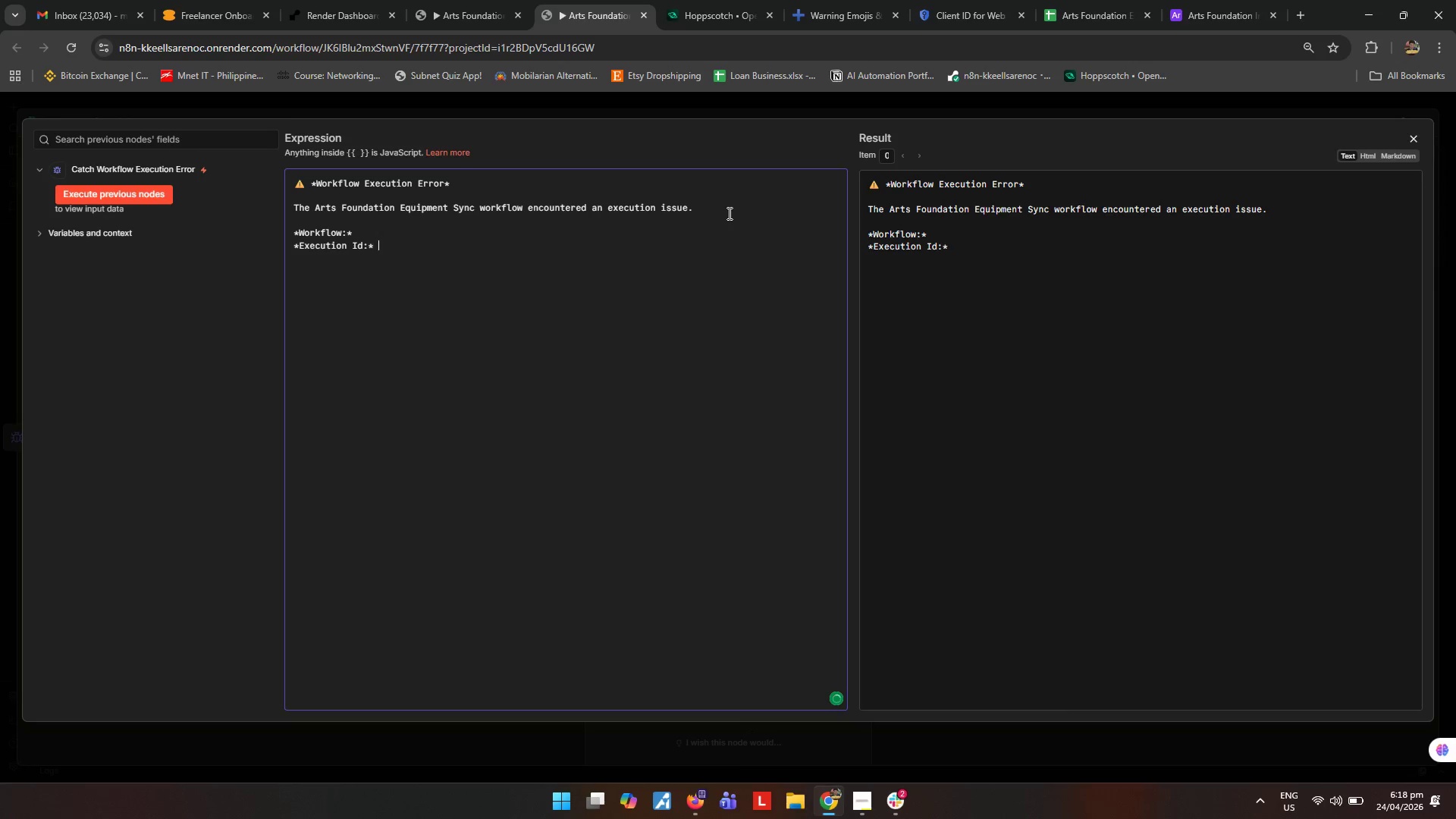 
key(Enter)
 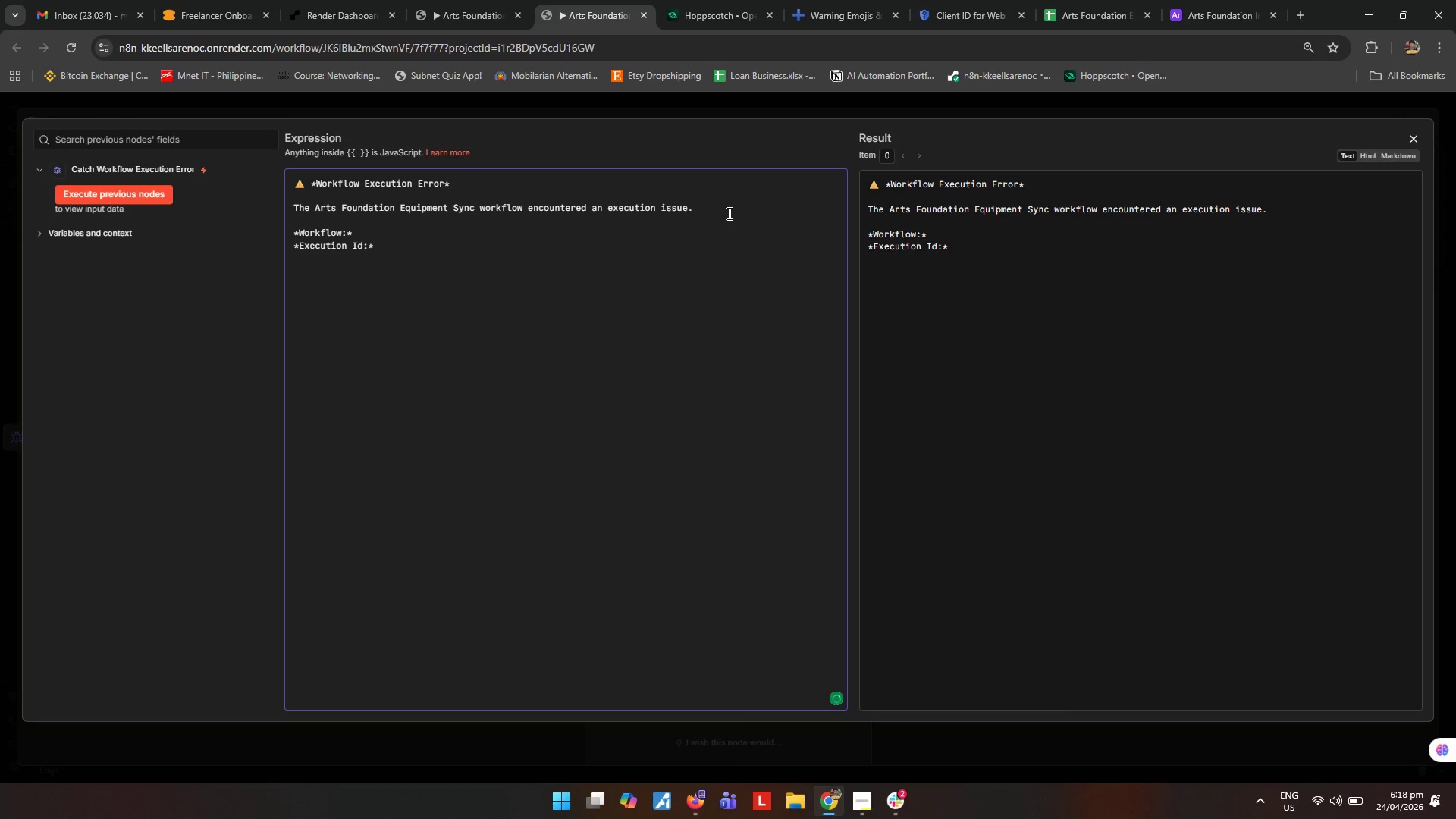 
key(ArrowLeft)
 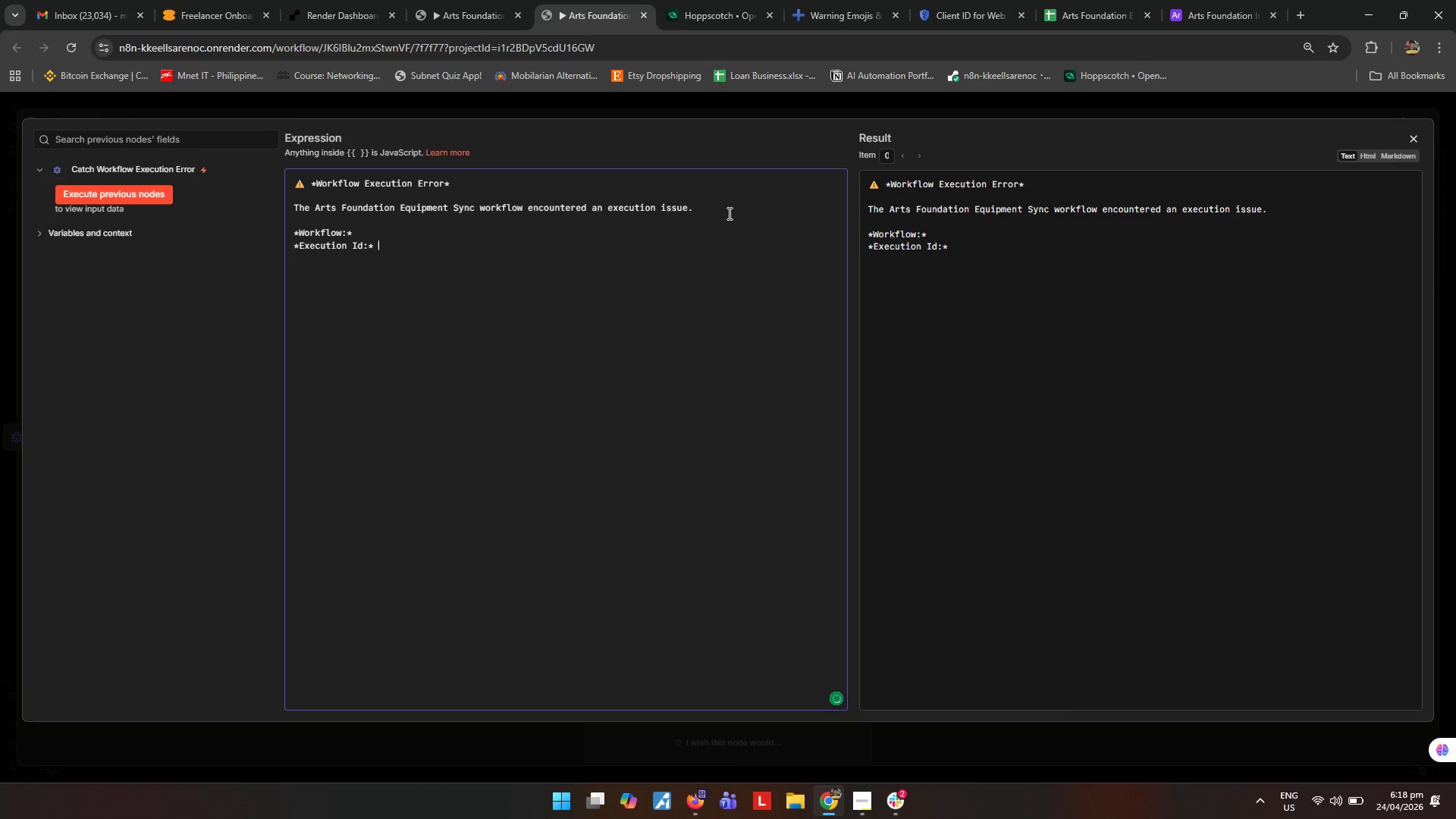 
key(ArrowLeft)
 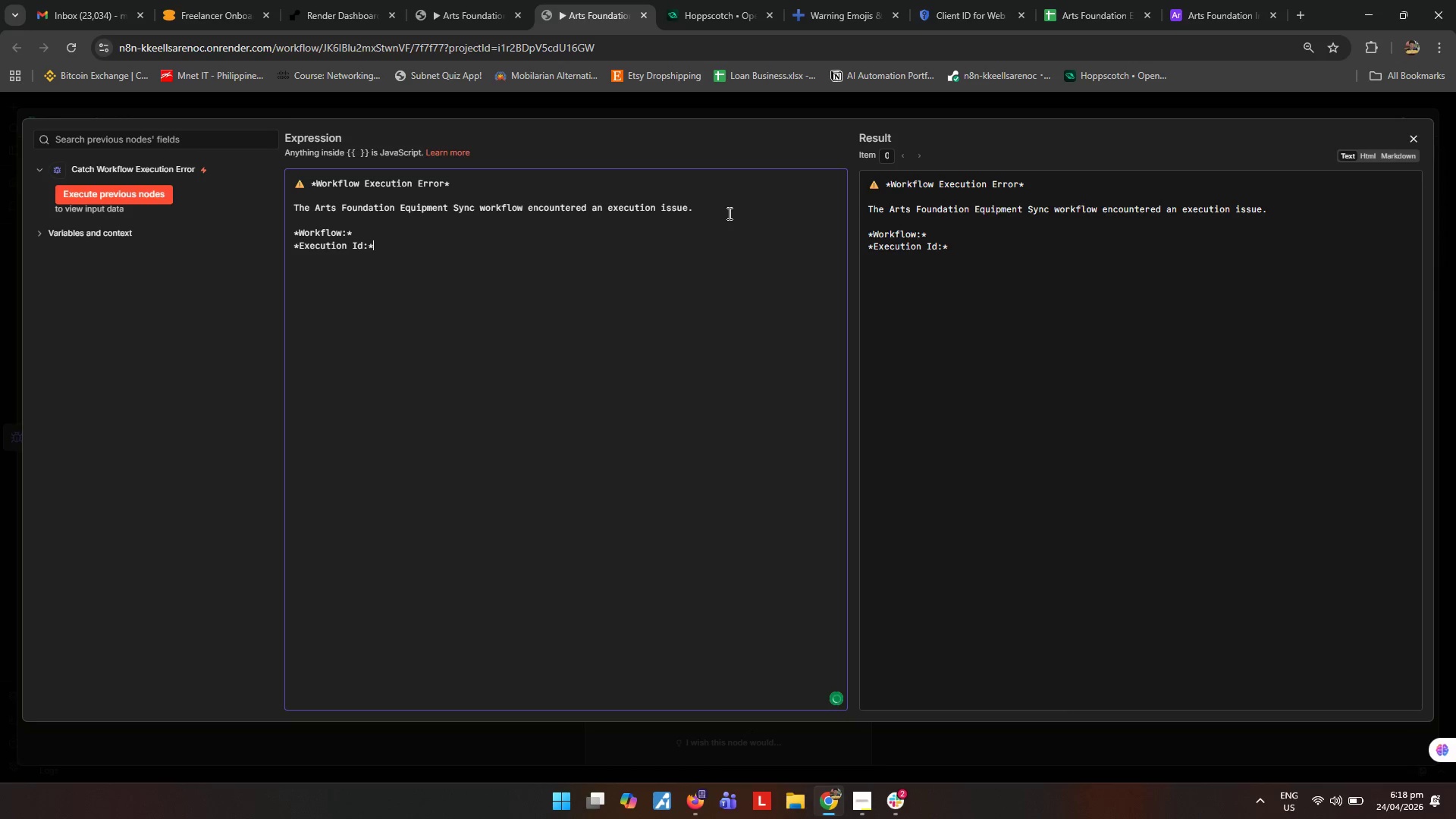 
key(ArrowLeft)
 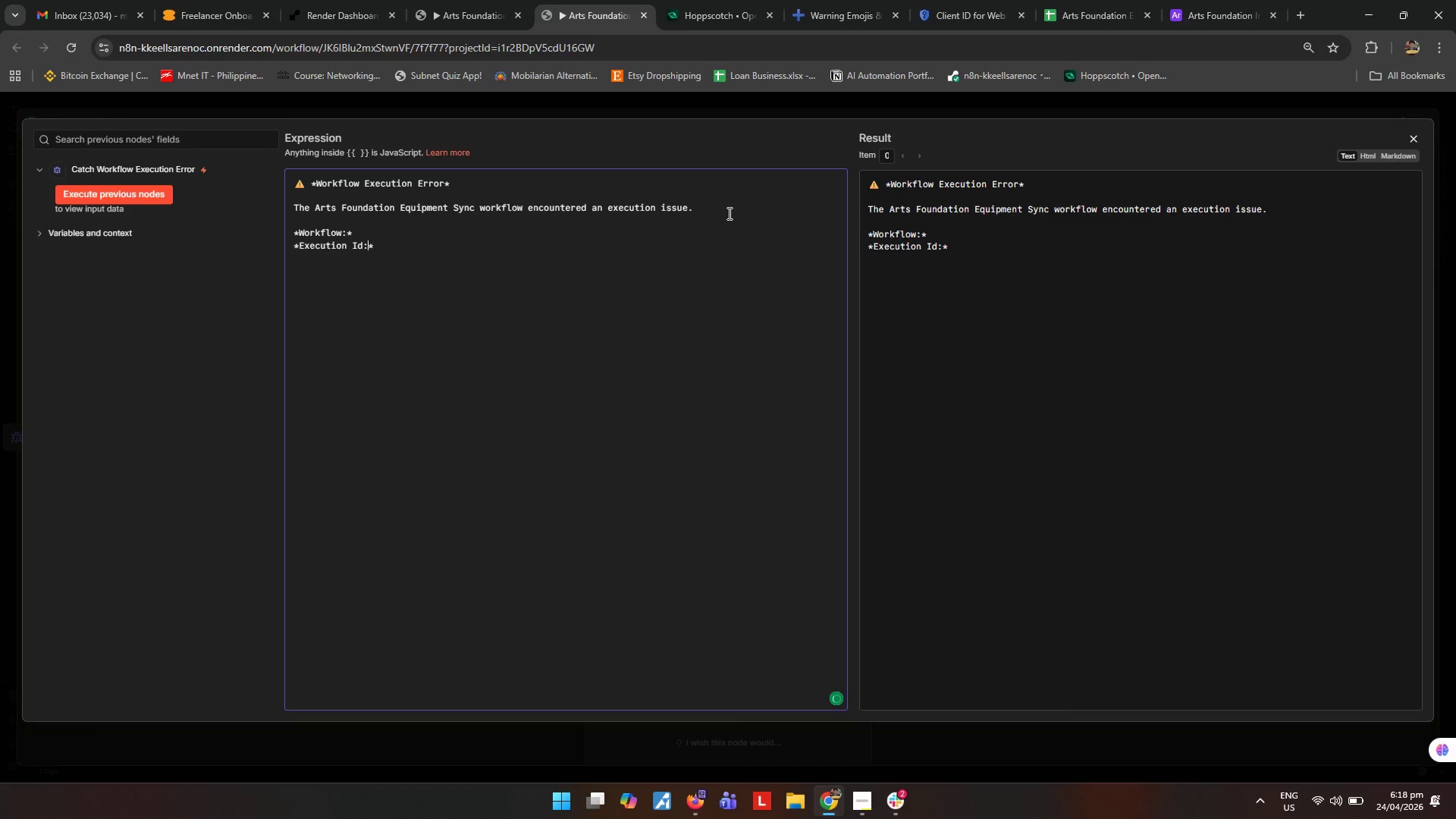 
key(ArrowLeft)
 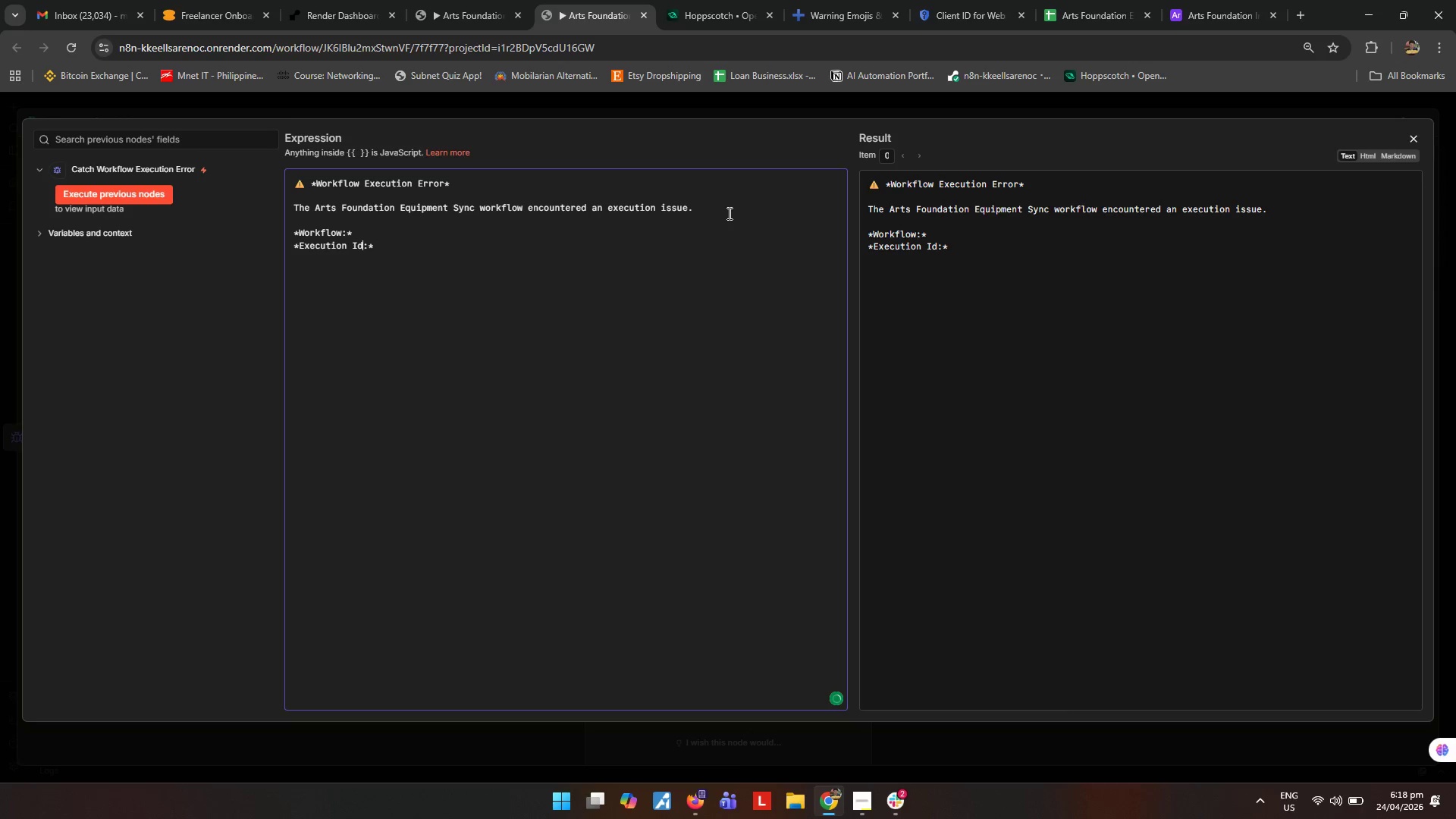 
key(Backspace)
 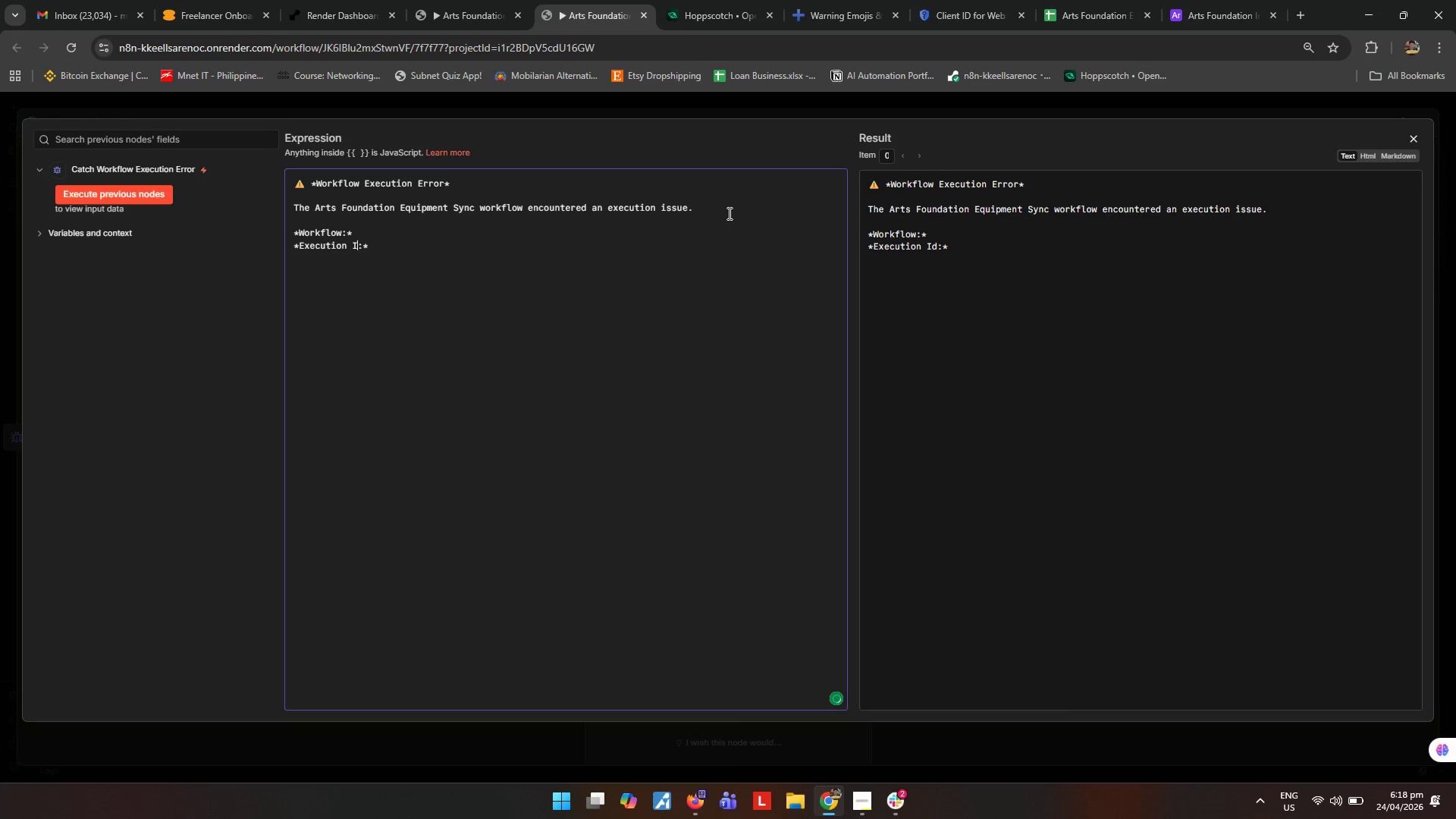 
key(Shift+ShiftLeft)
 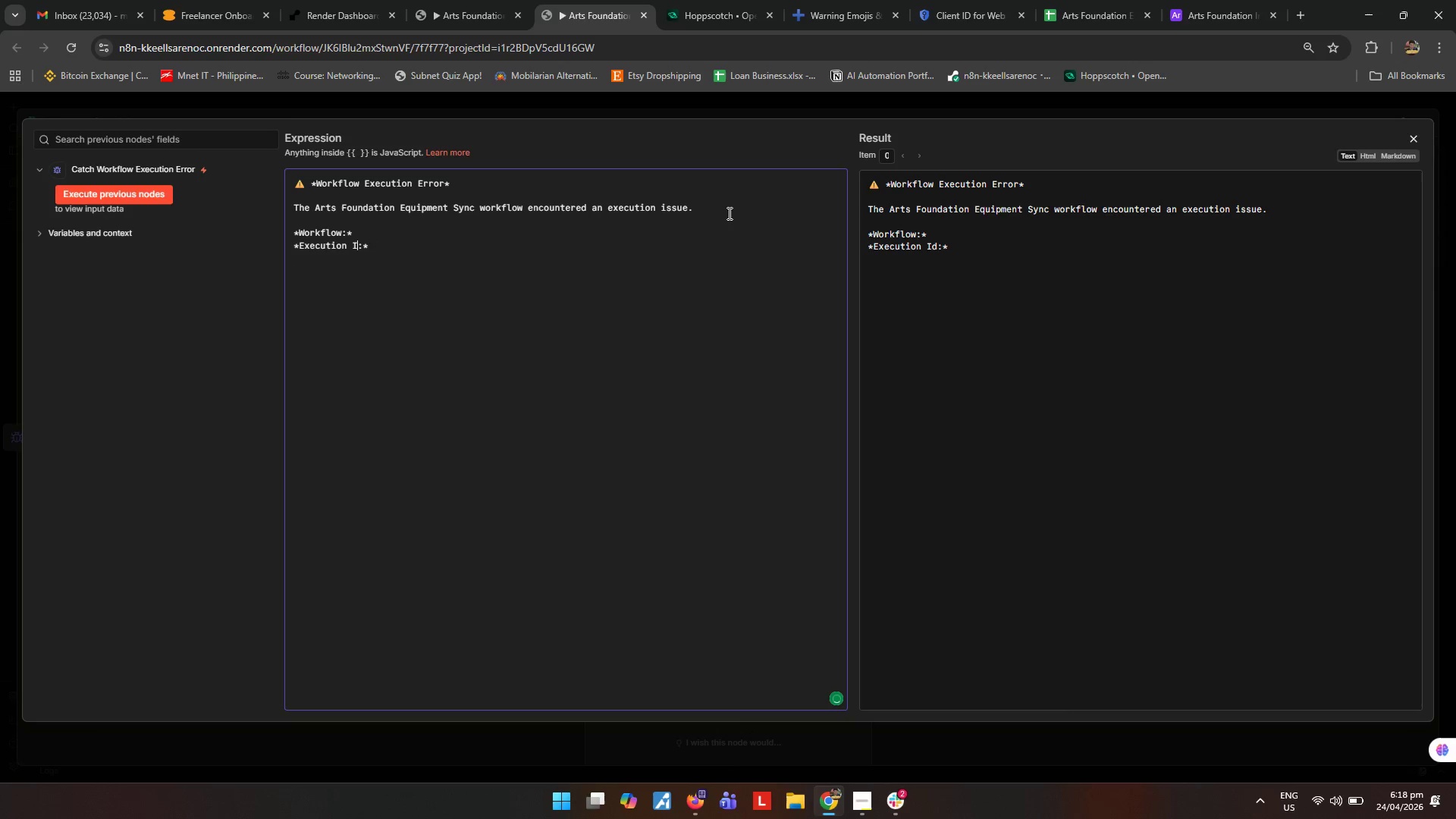 
key(Shift+D)
 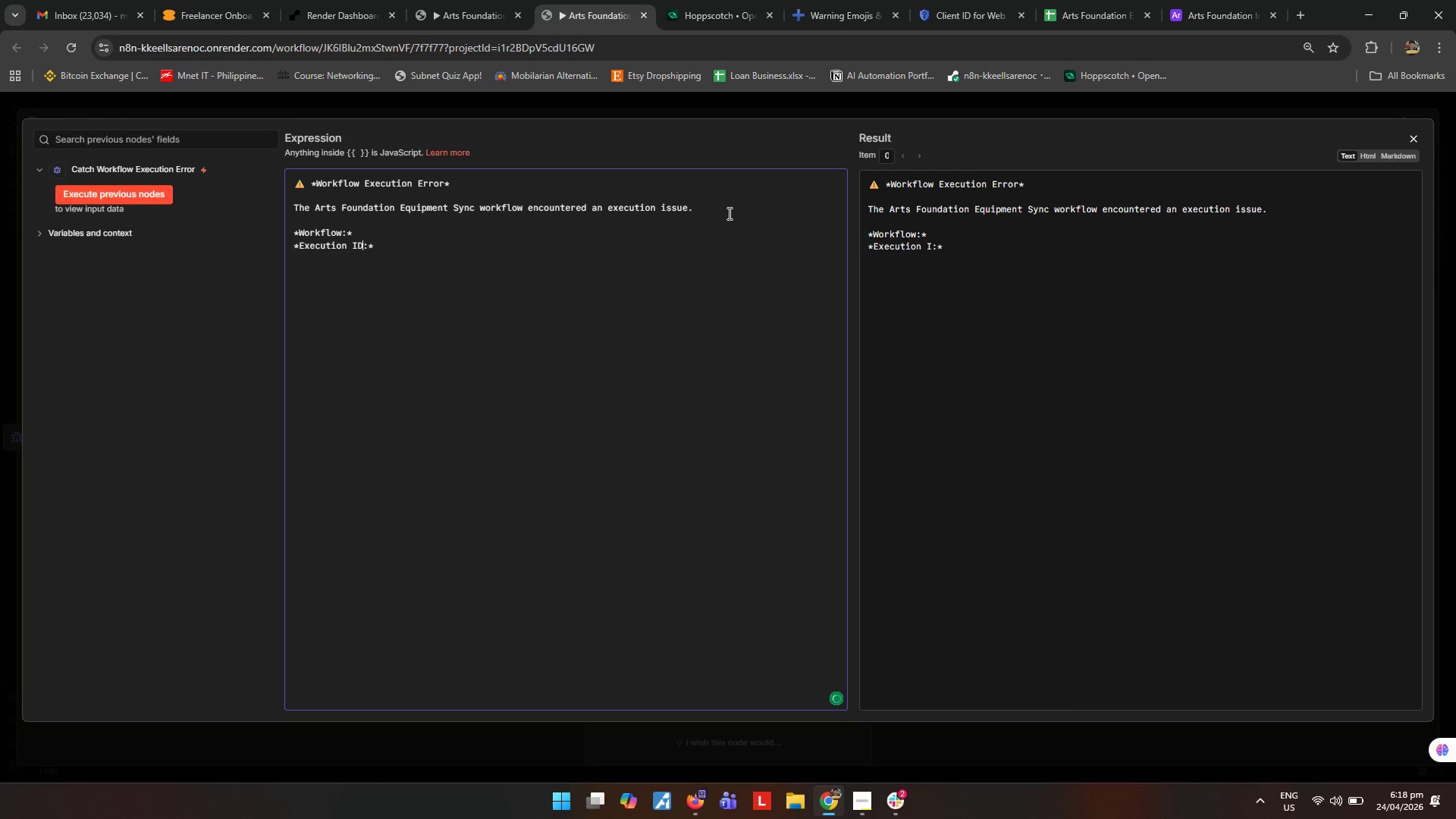 
key(ArrowDown)
 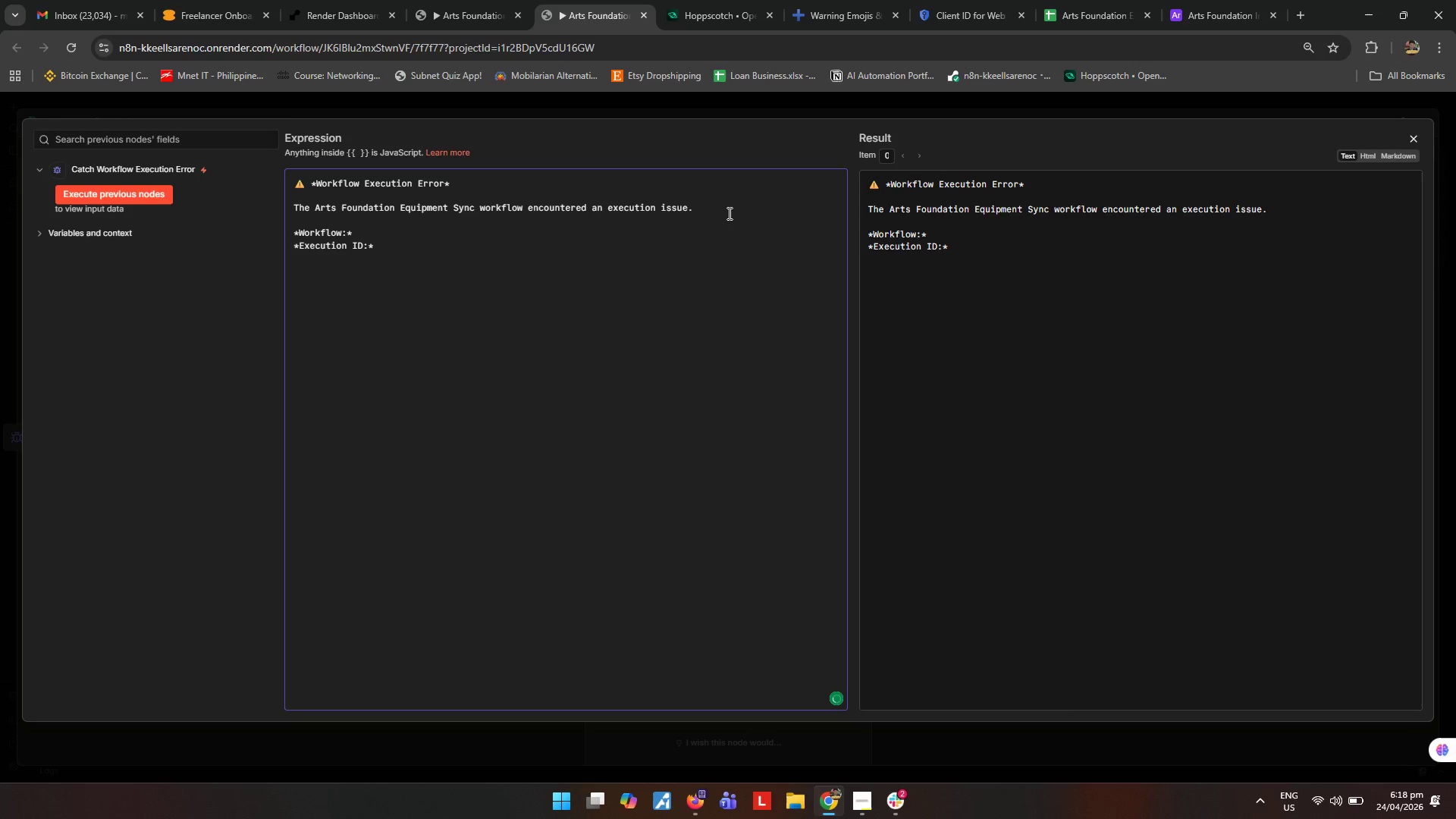 
type(*Error Message:* )
 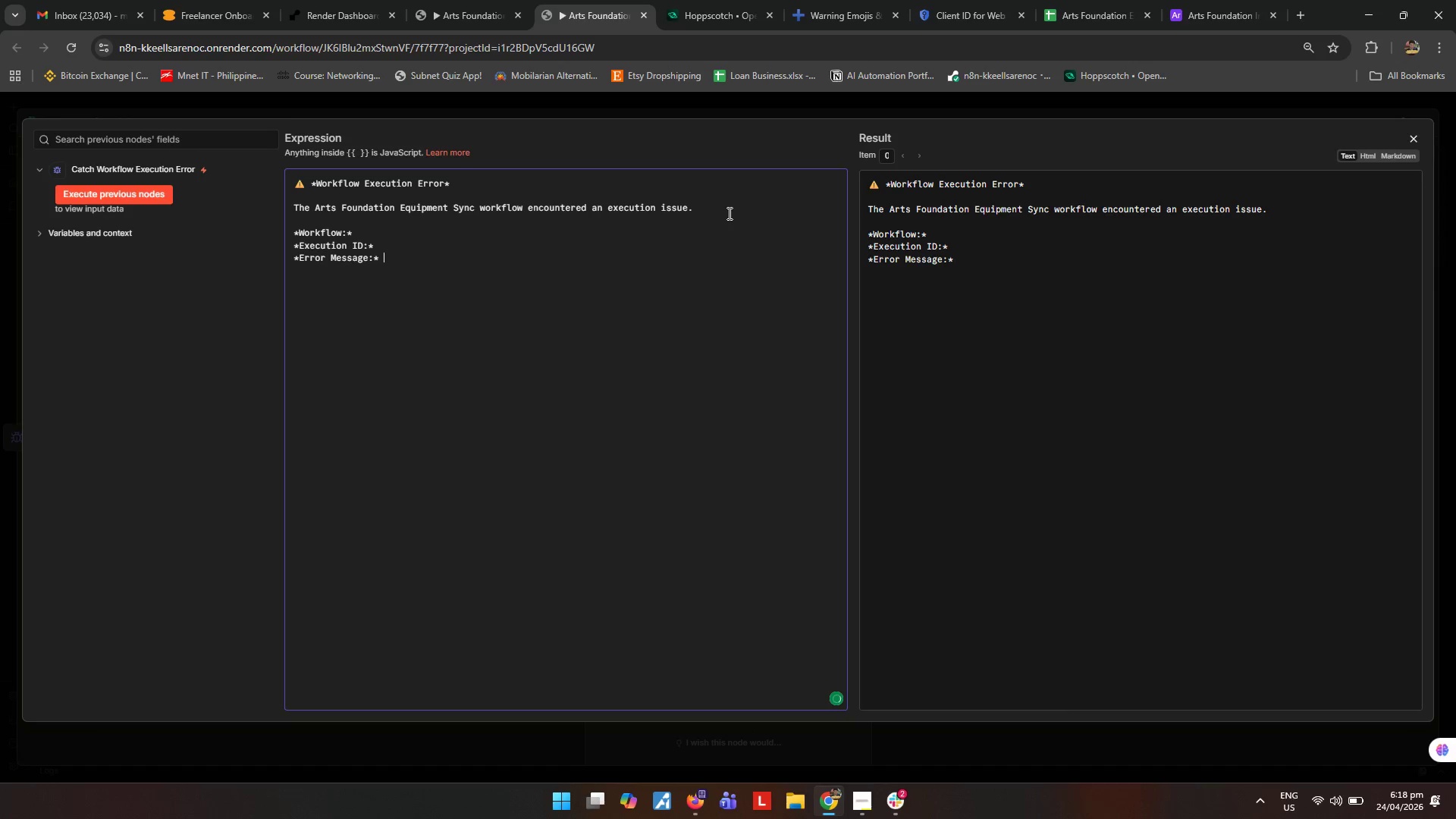 
key(Enter)
 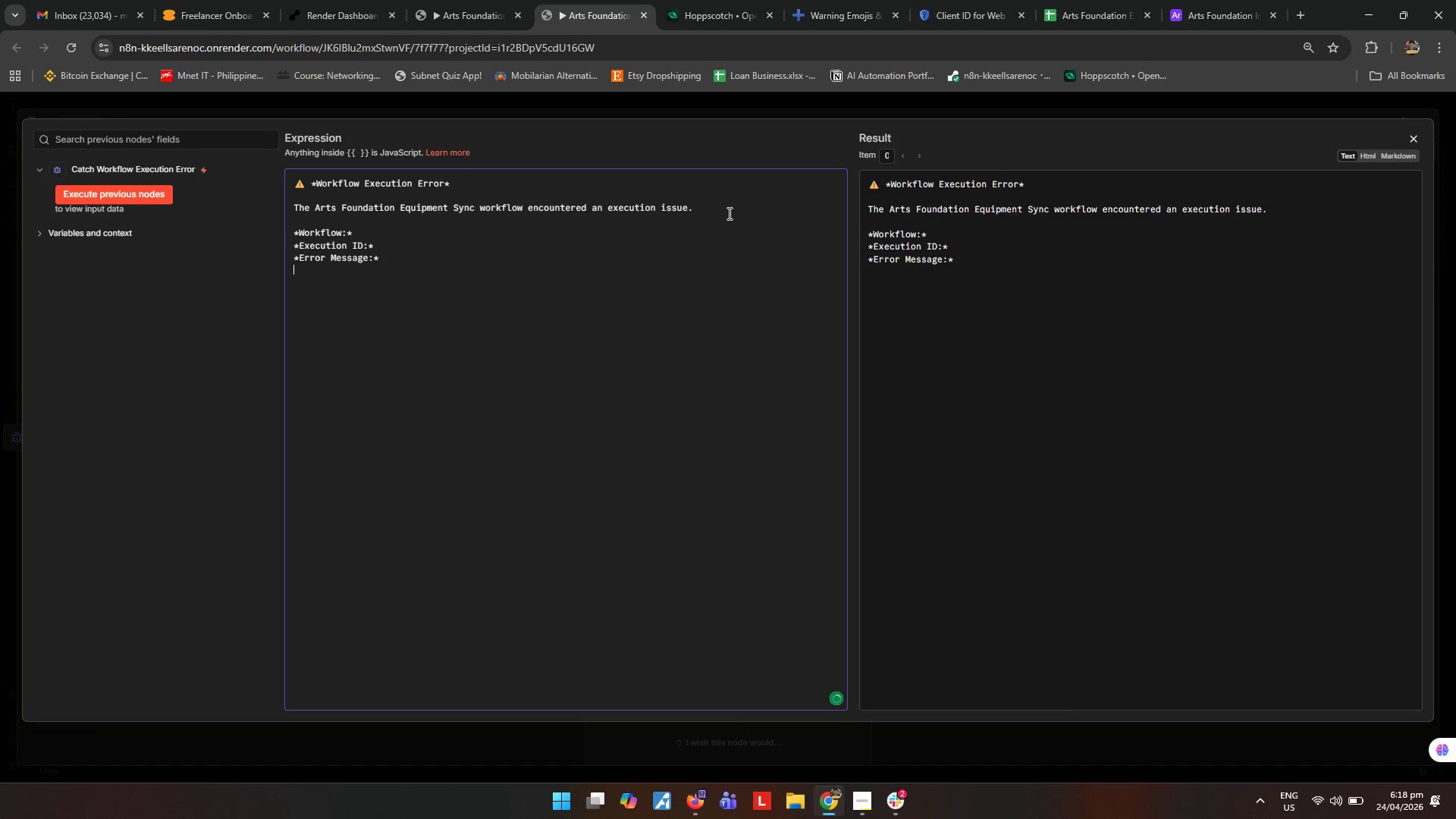 
type(*Last n)
key(Backspace)
type(Node:* )
 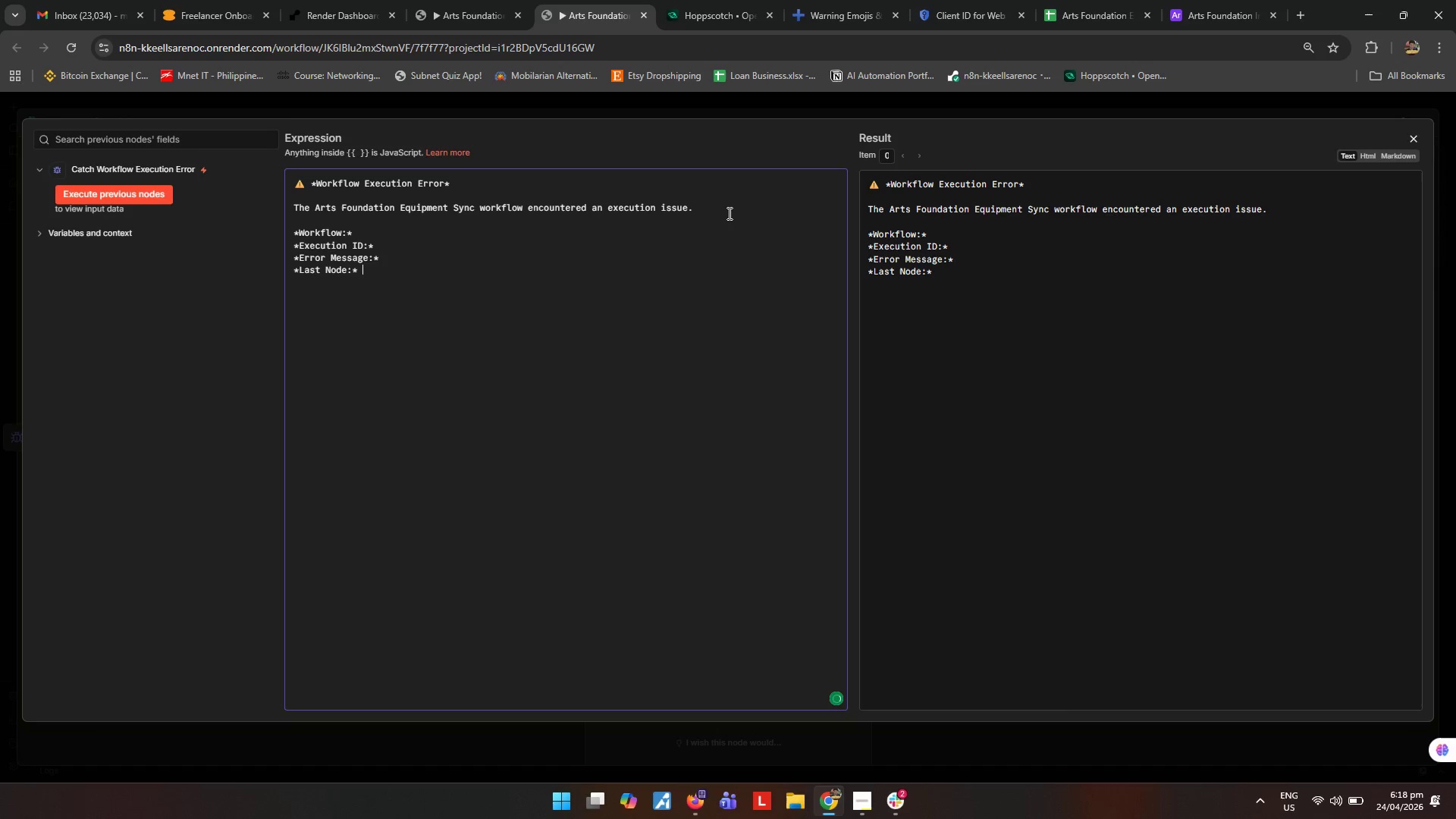 
key(ArrowDown)
 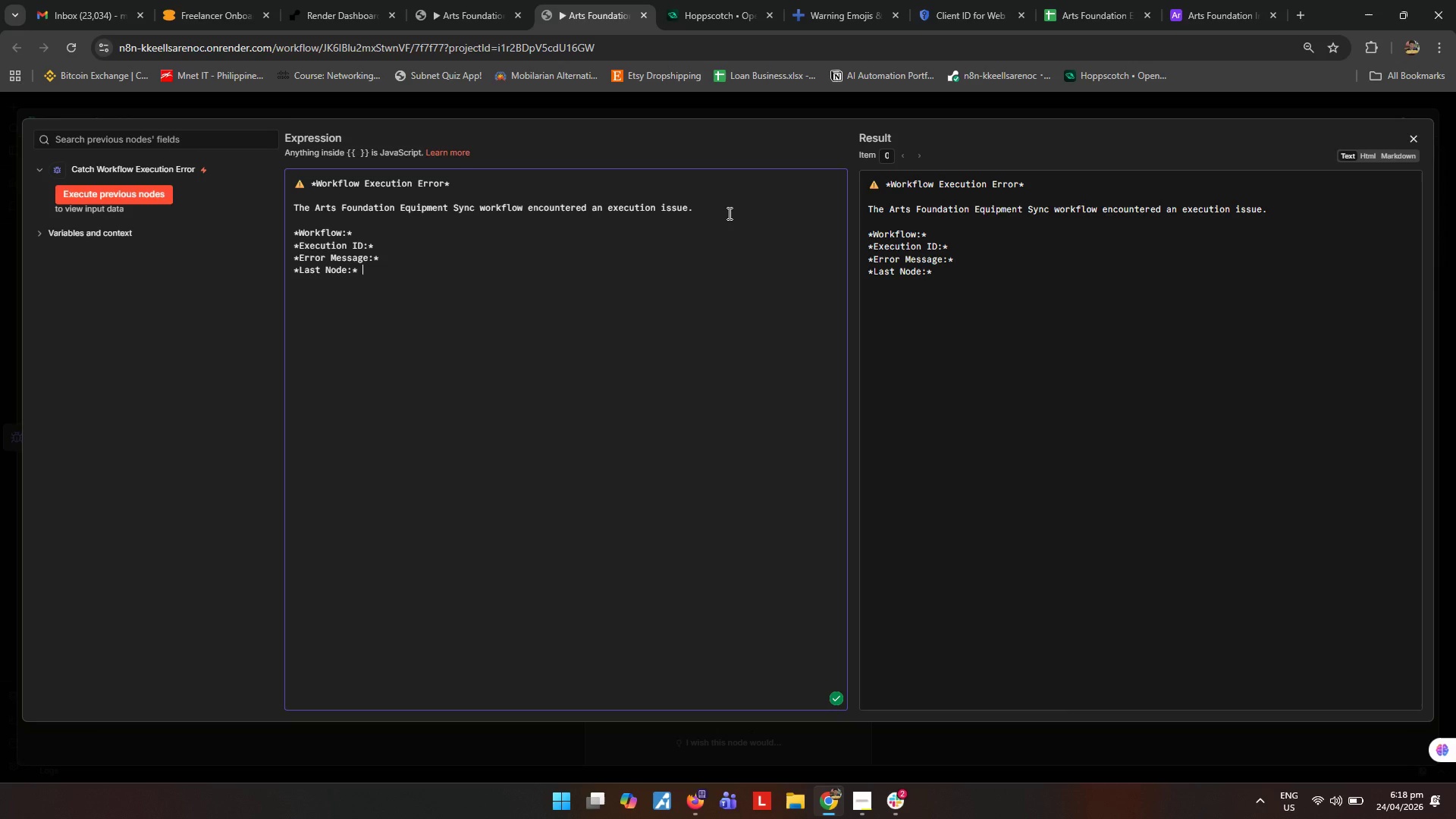 
key(Enter)
 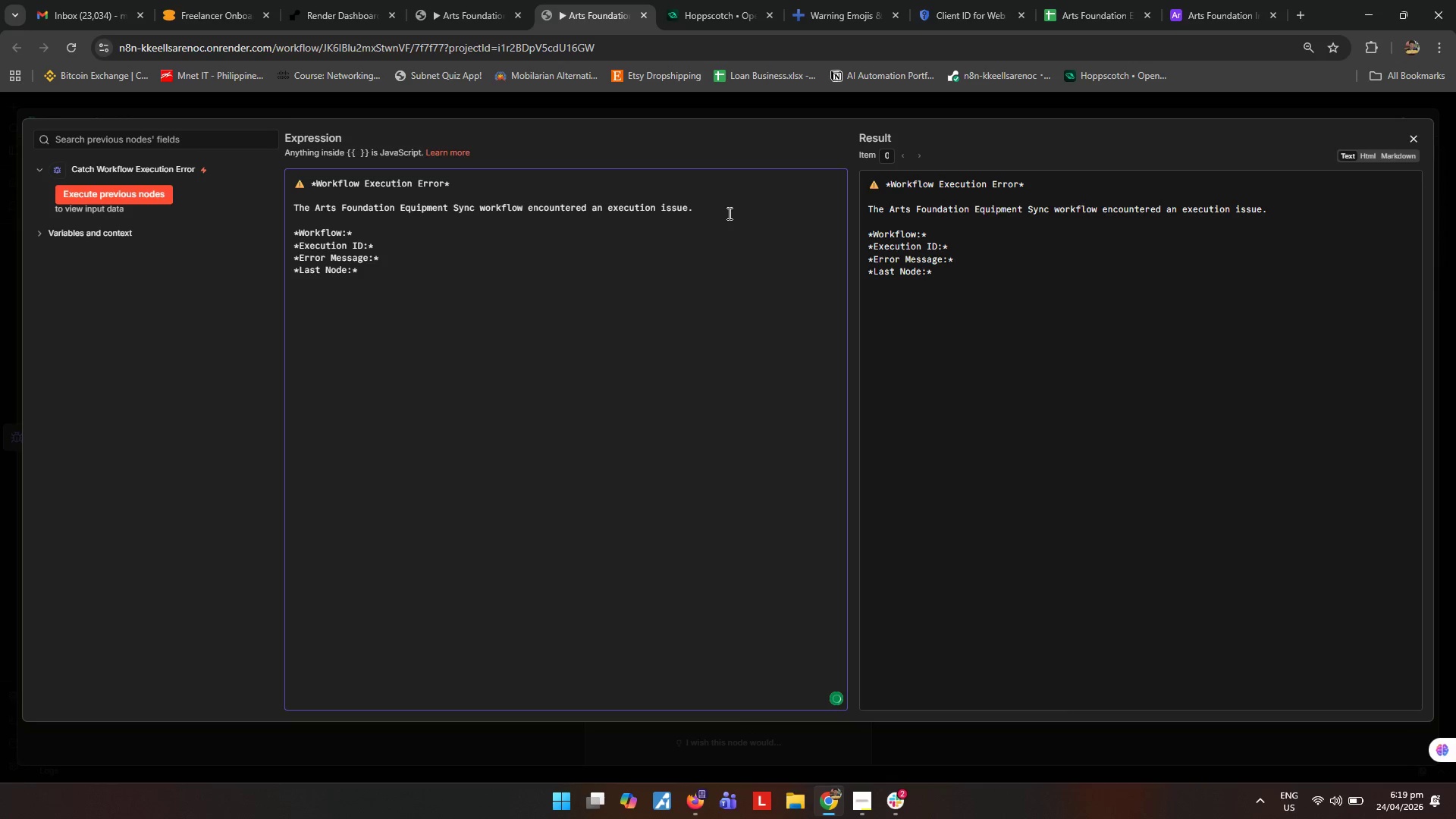 
key(Enter)
 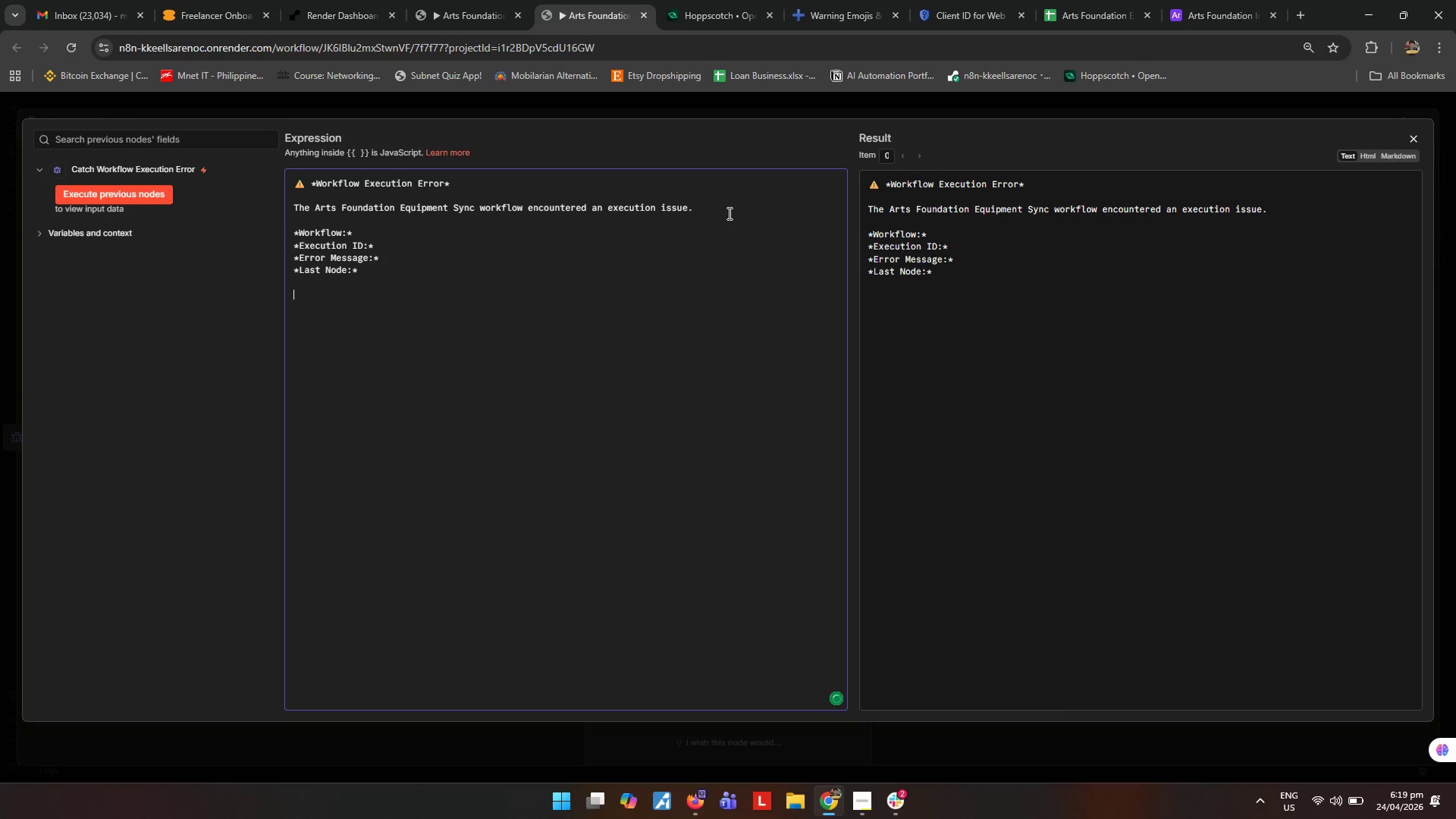 
type(*Action Needed:* )
key(Backspace)
 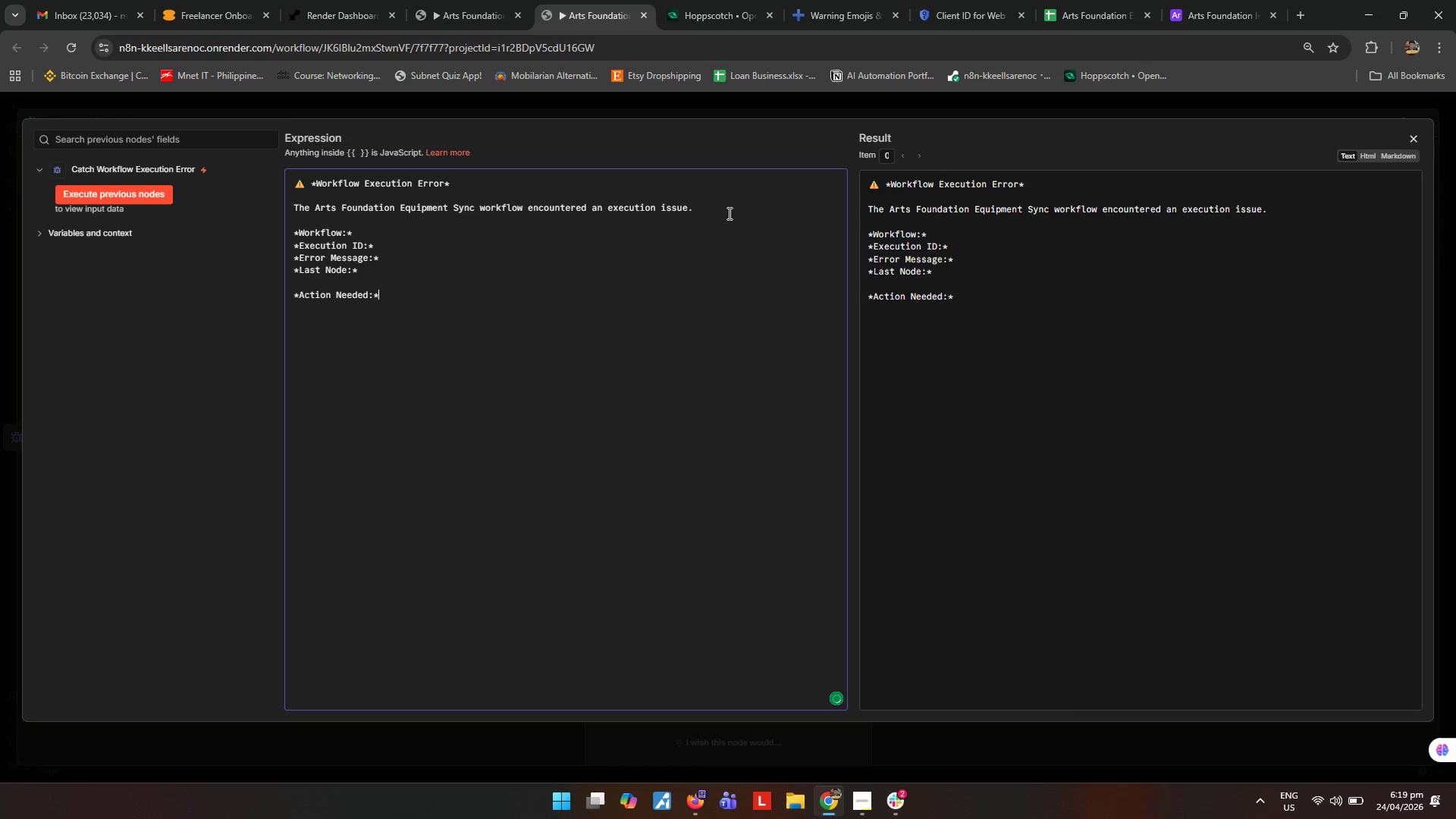 
key(Enter)
 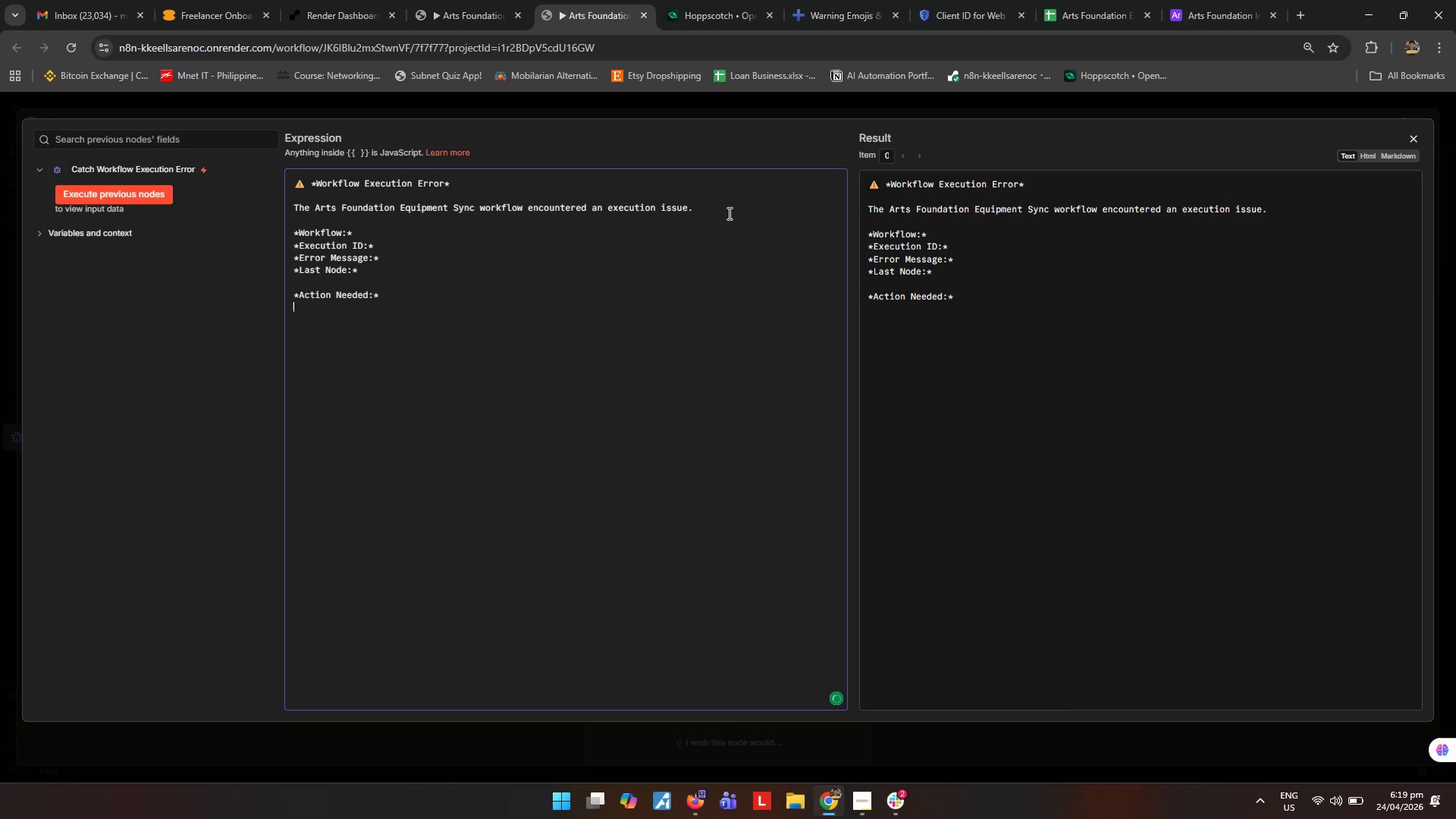 
type(Please check the failed n8n execution log for API timeout, Airtable, Google Sheets, Gmail or Slack connection issues.)
 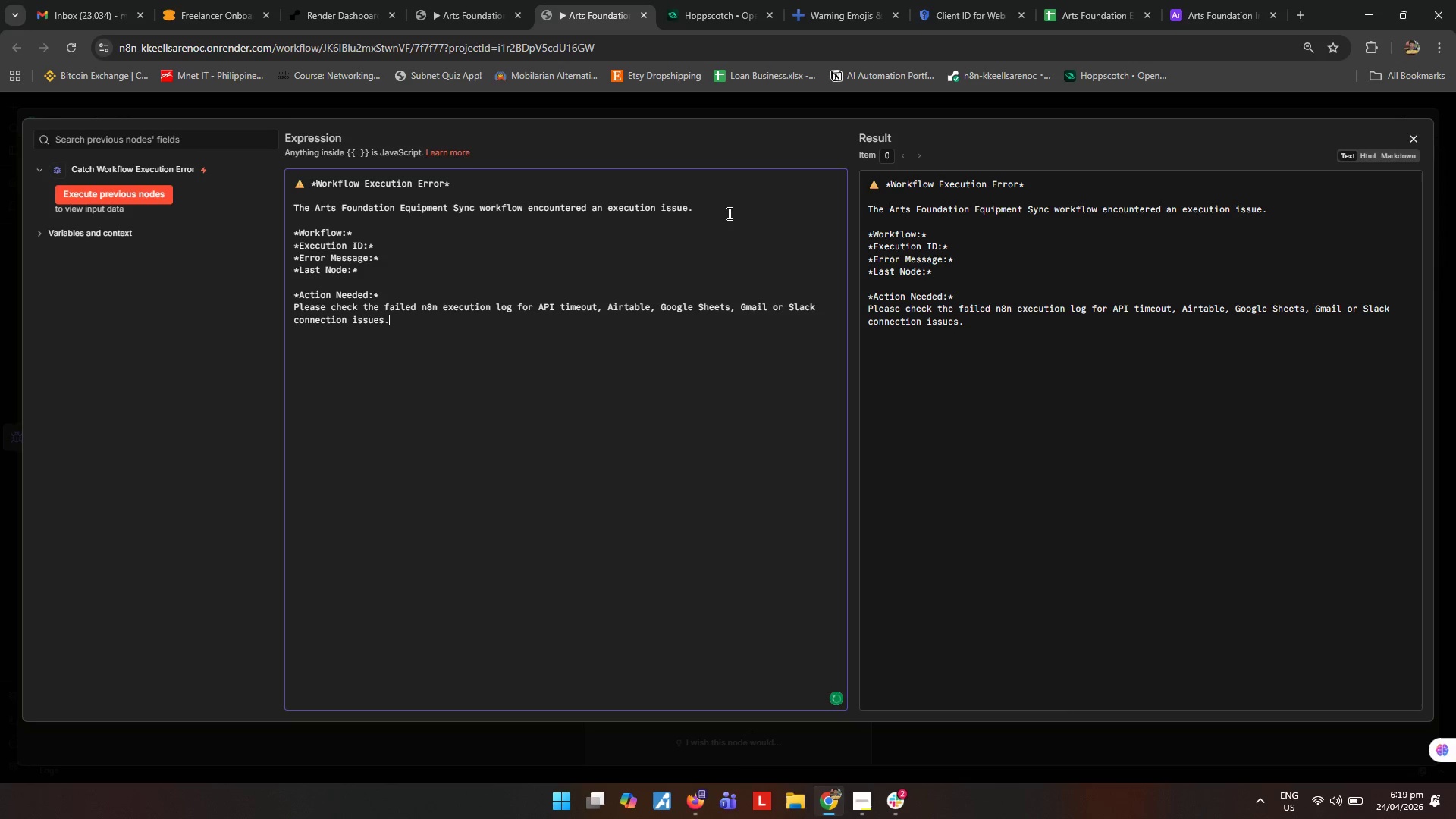 
wait(5.45)
 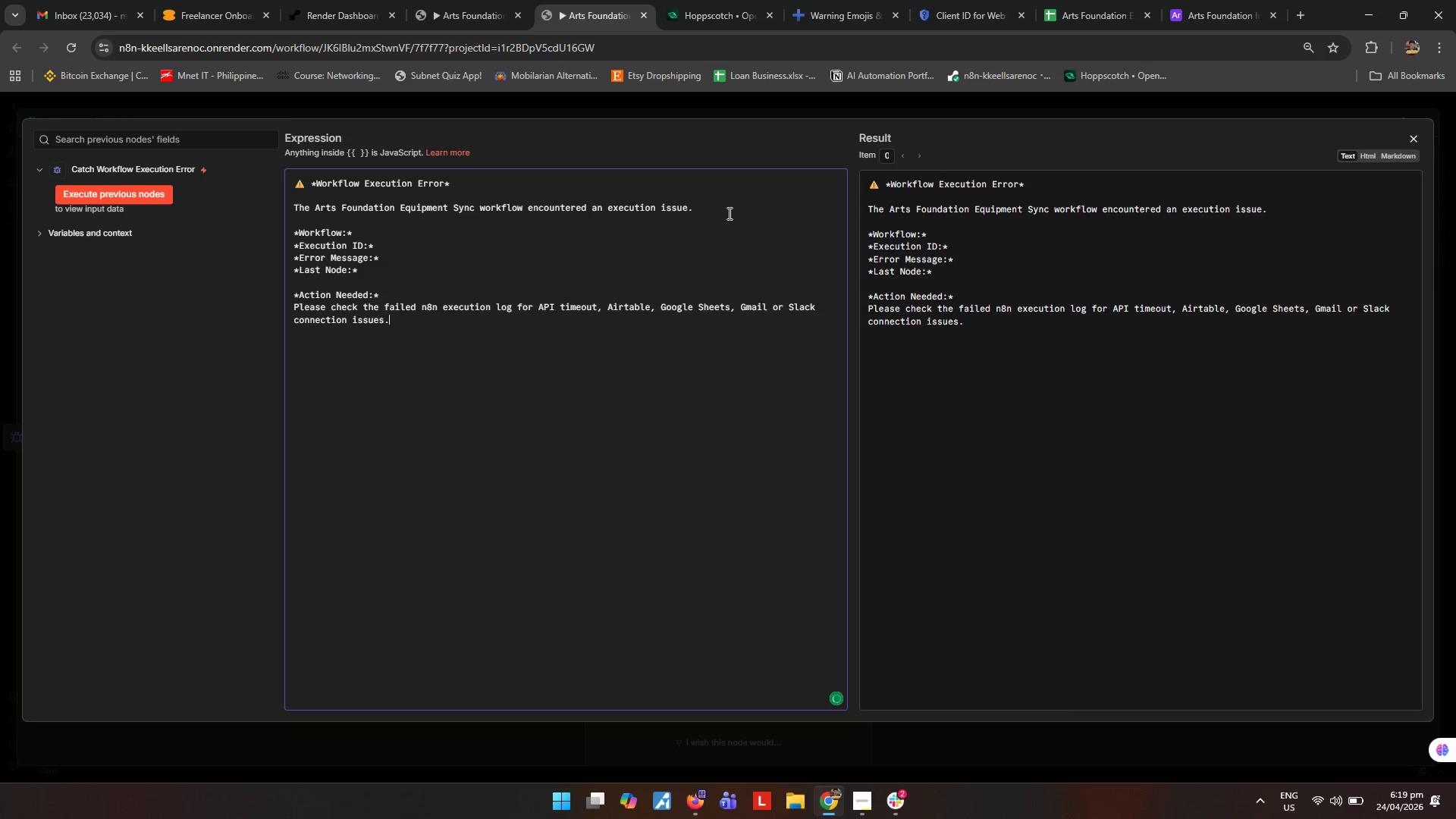 
double_click([403, 231])
 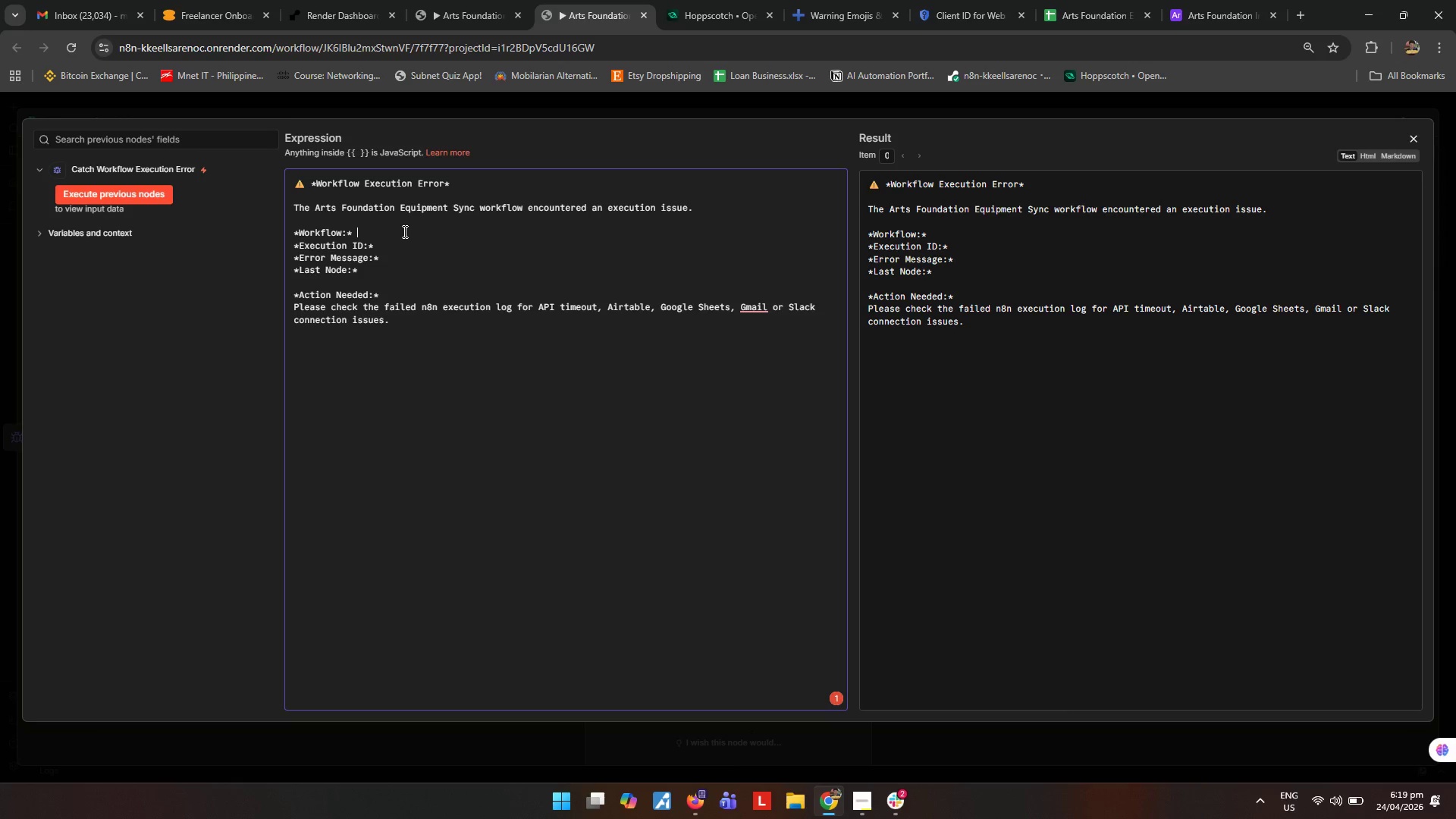 
type({{$json.workflow.name)
 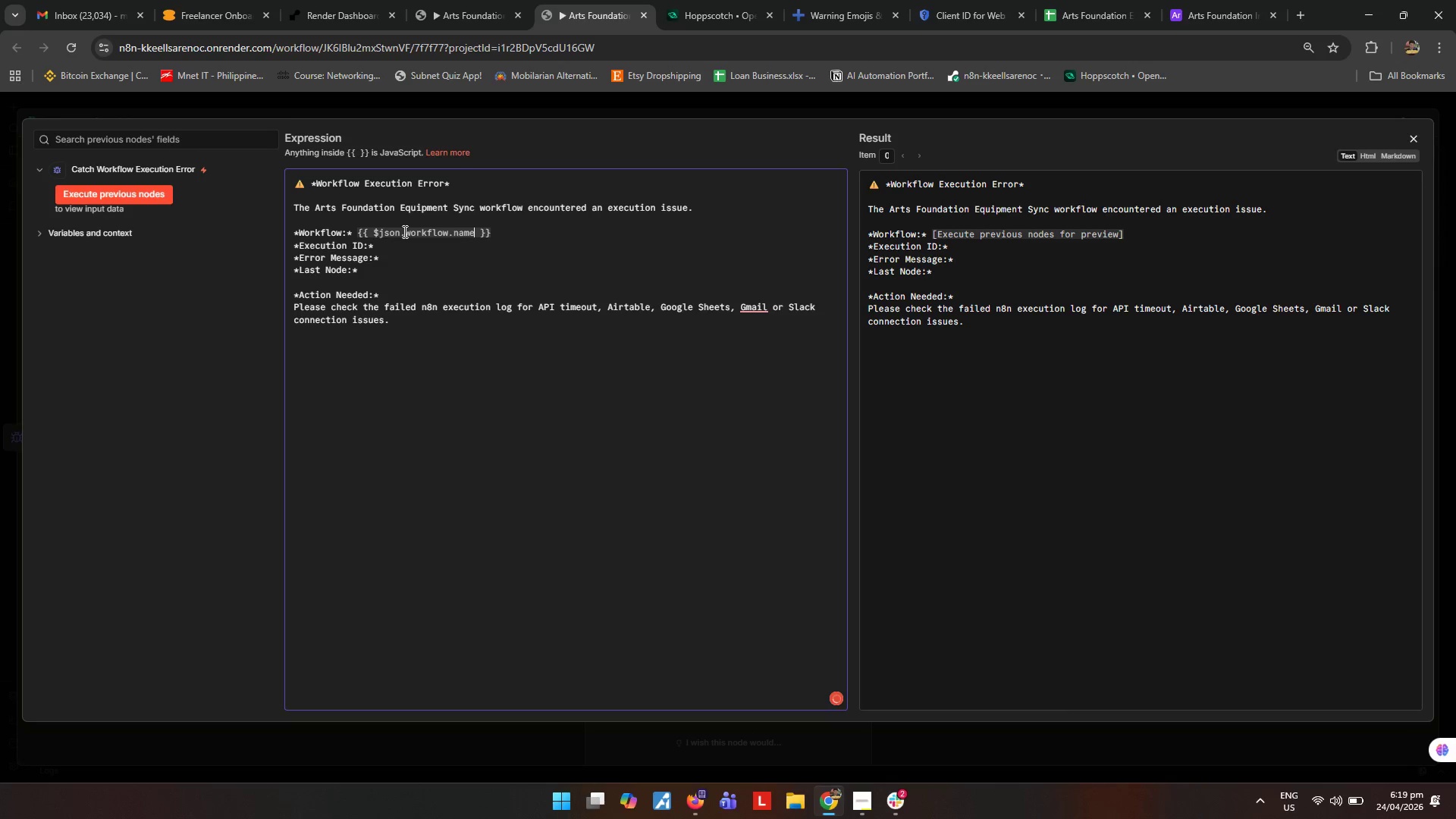 
key(ArrowDown)
 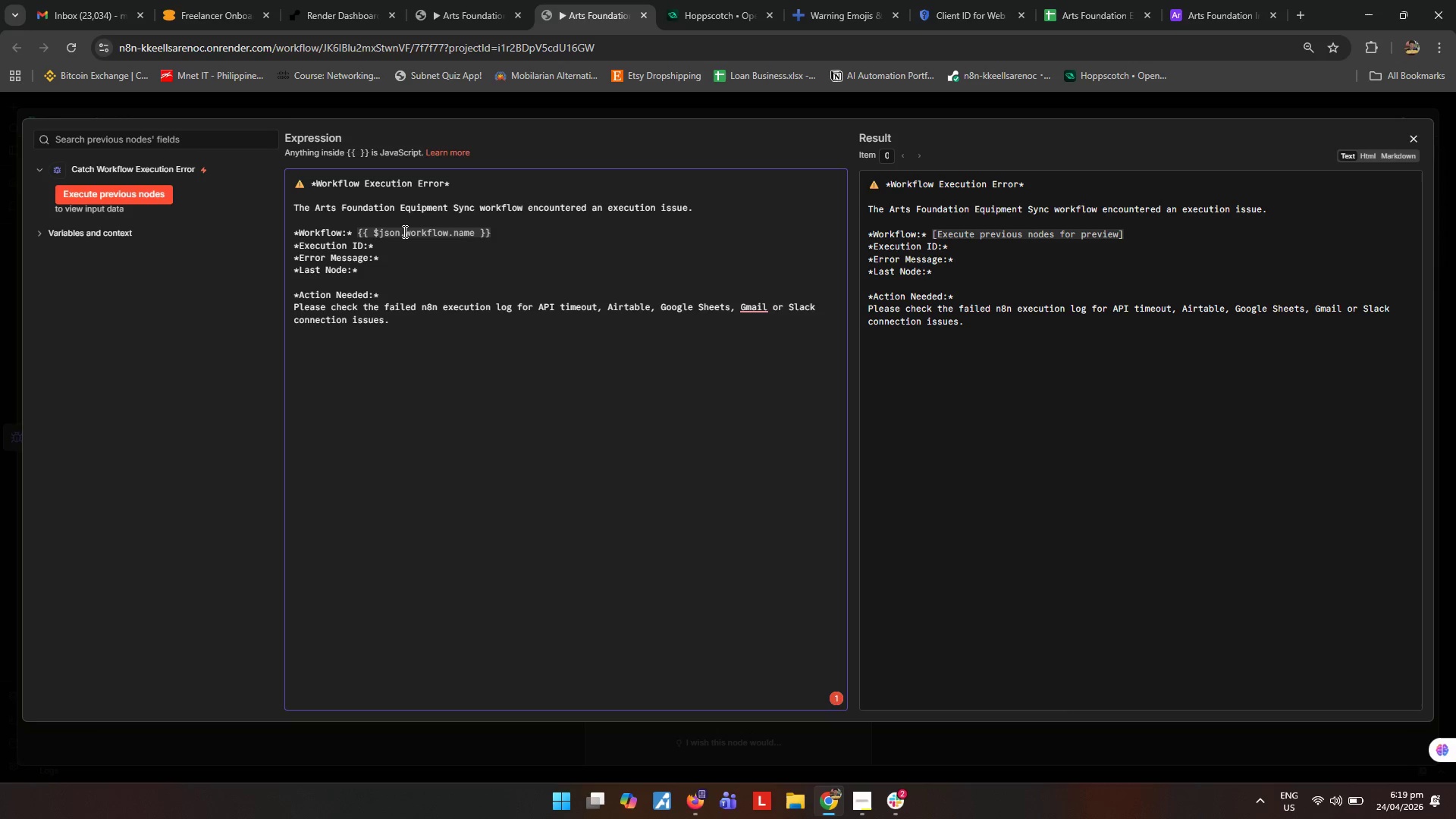 
type({{$json.execution.id)
 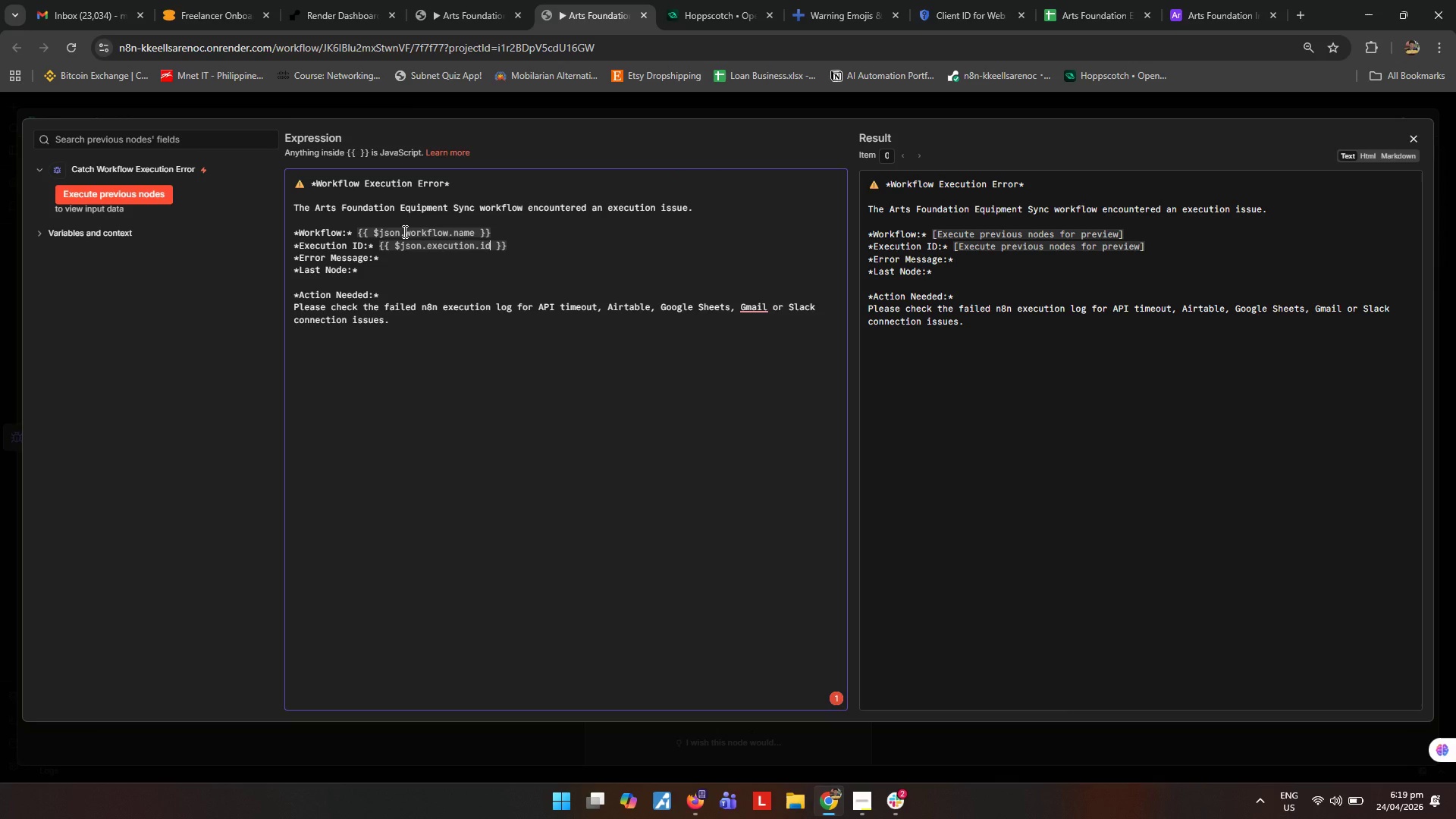 
key(ArrowDown)
 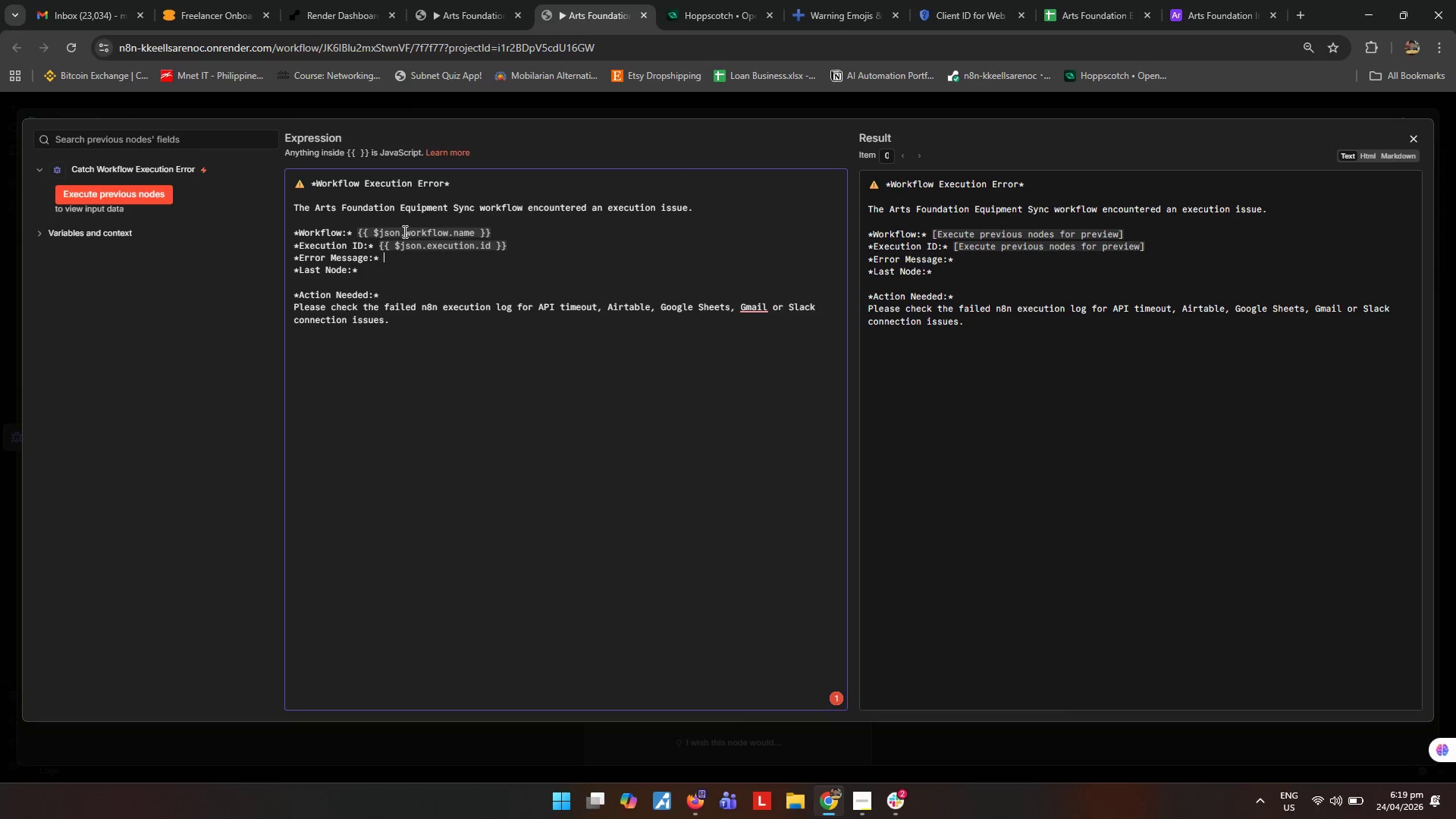 
type({{$json.execution.error.message)
 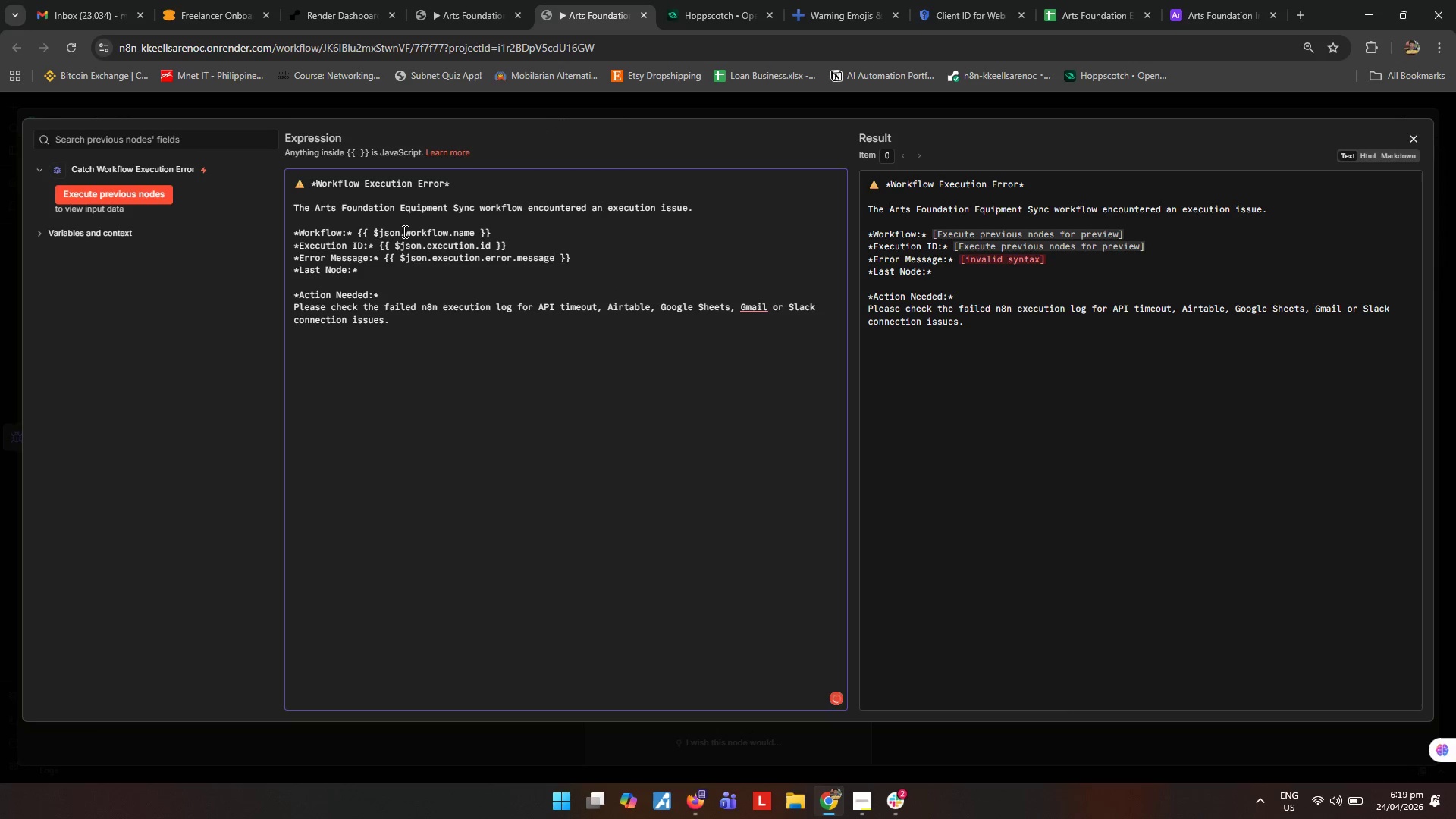 
key(ArrowDown)
 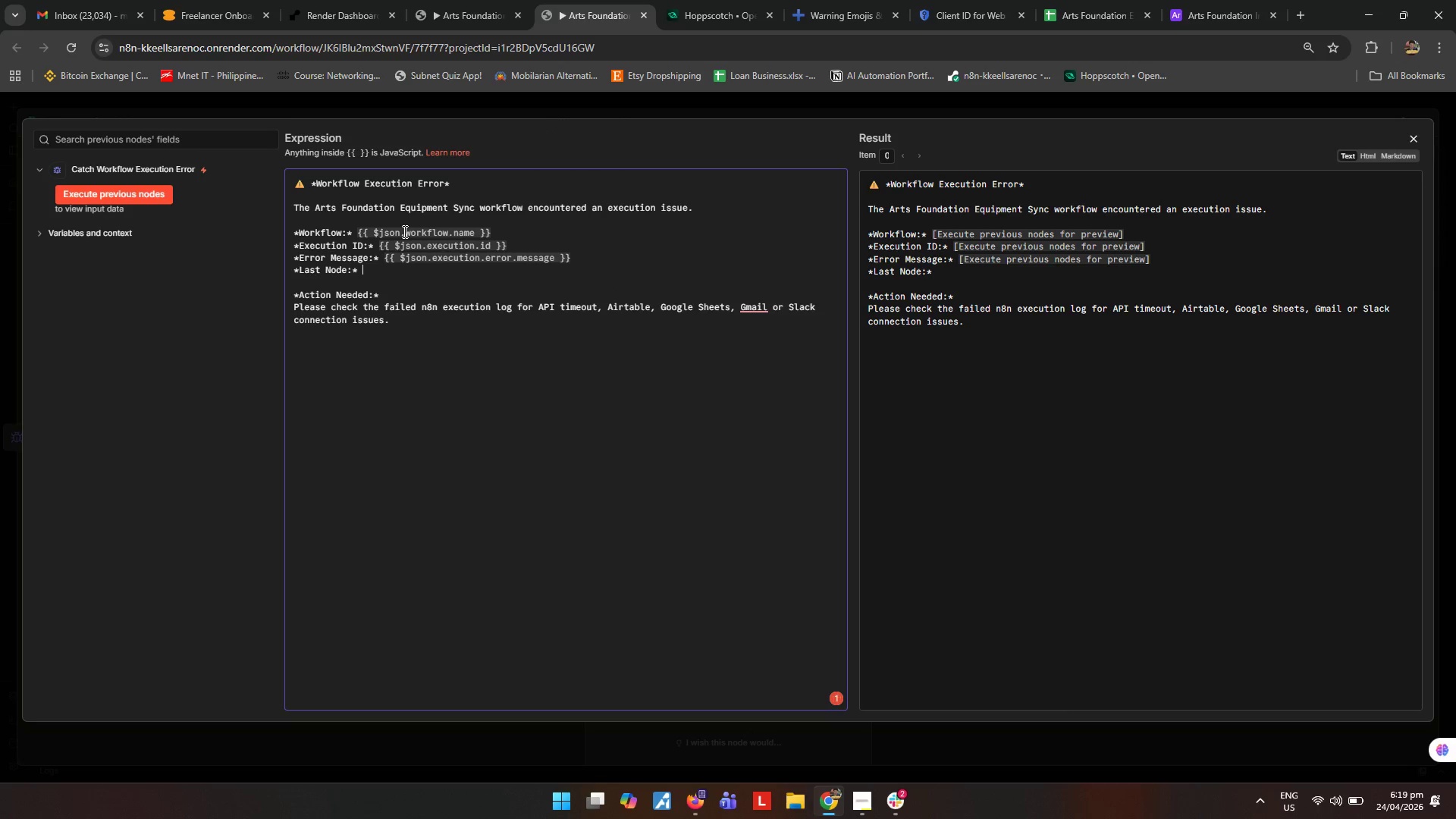 
type({{$json.execution.lastNodeExecuted)
 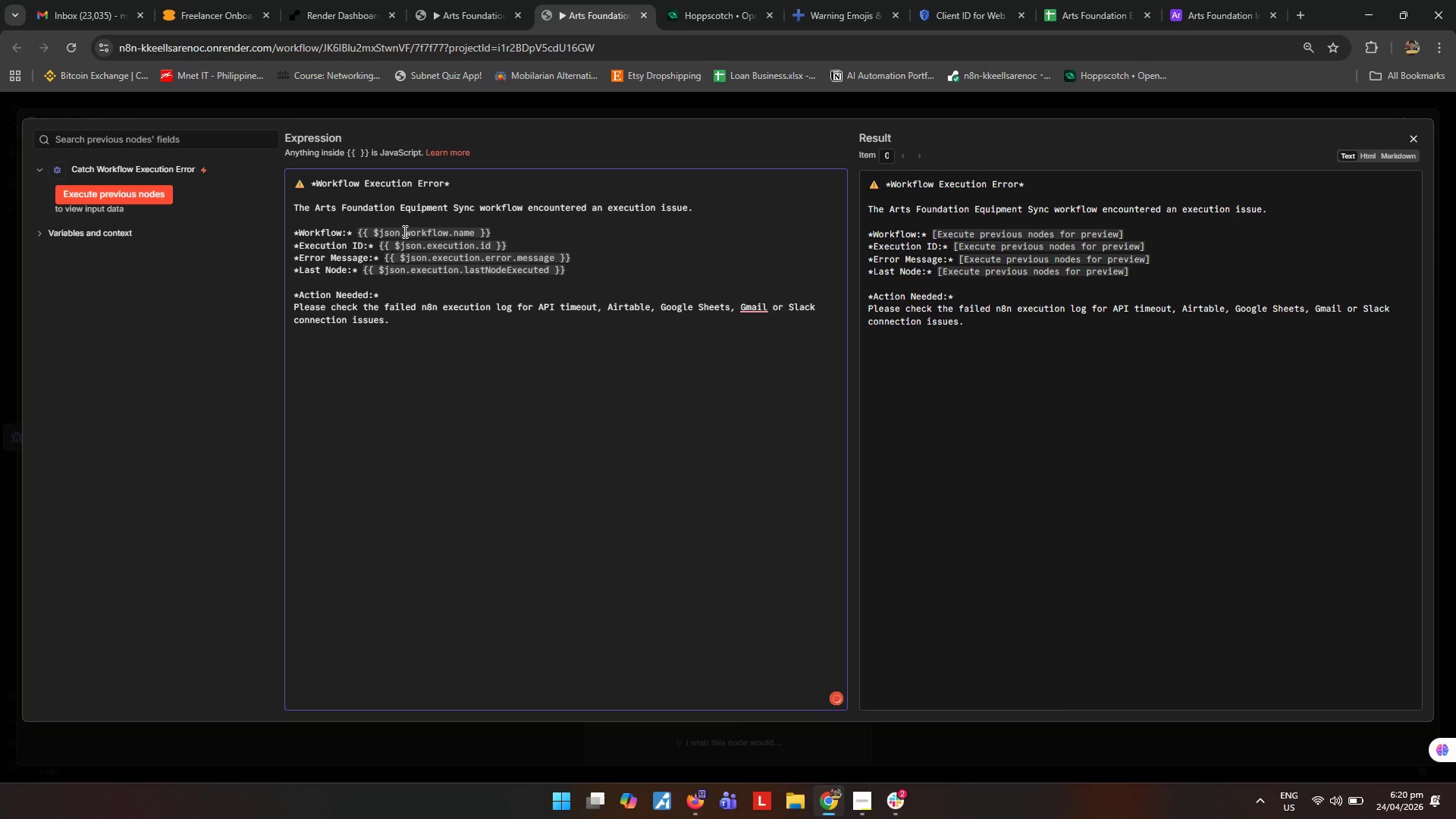 
left_click([657, 424])
 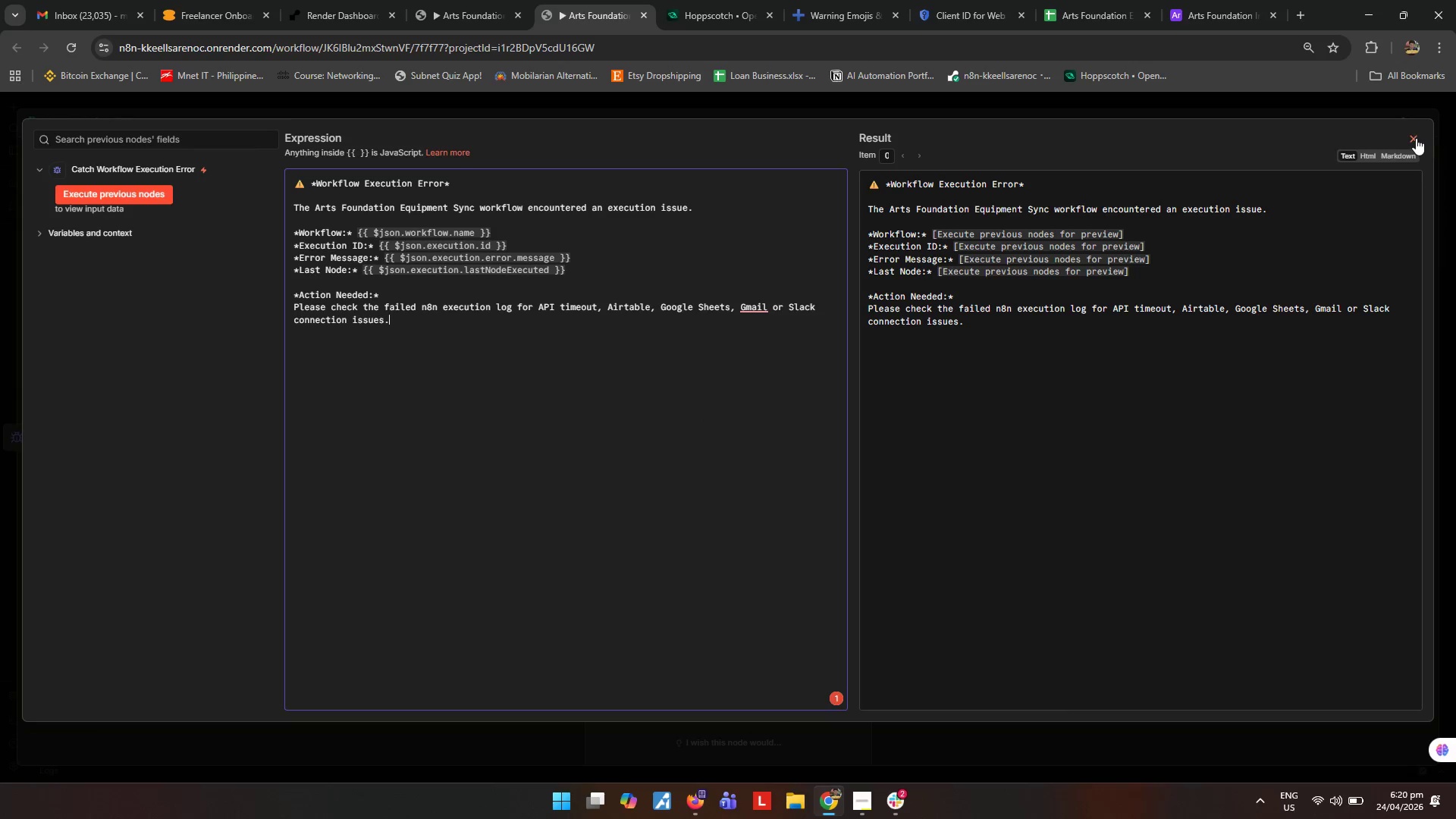 
wait(7.03)
 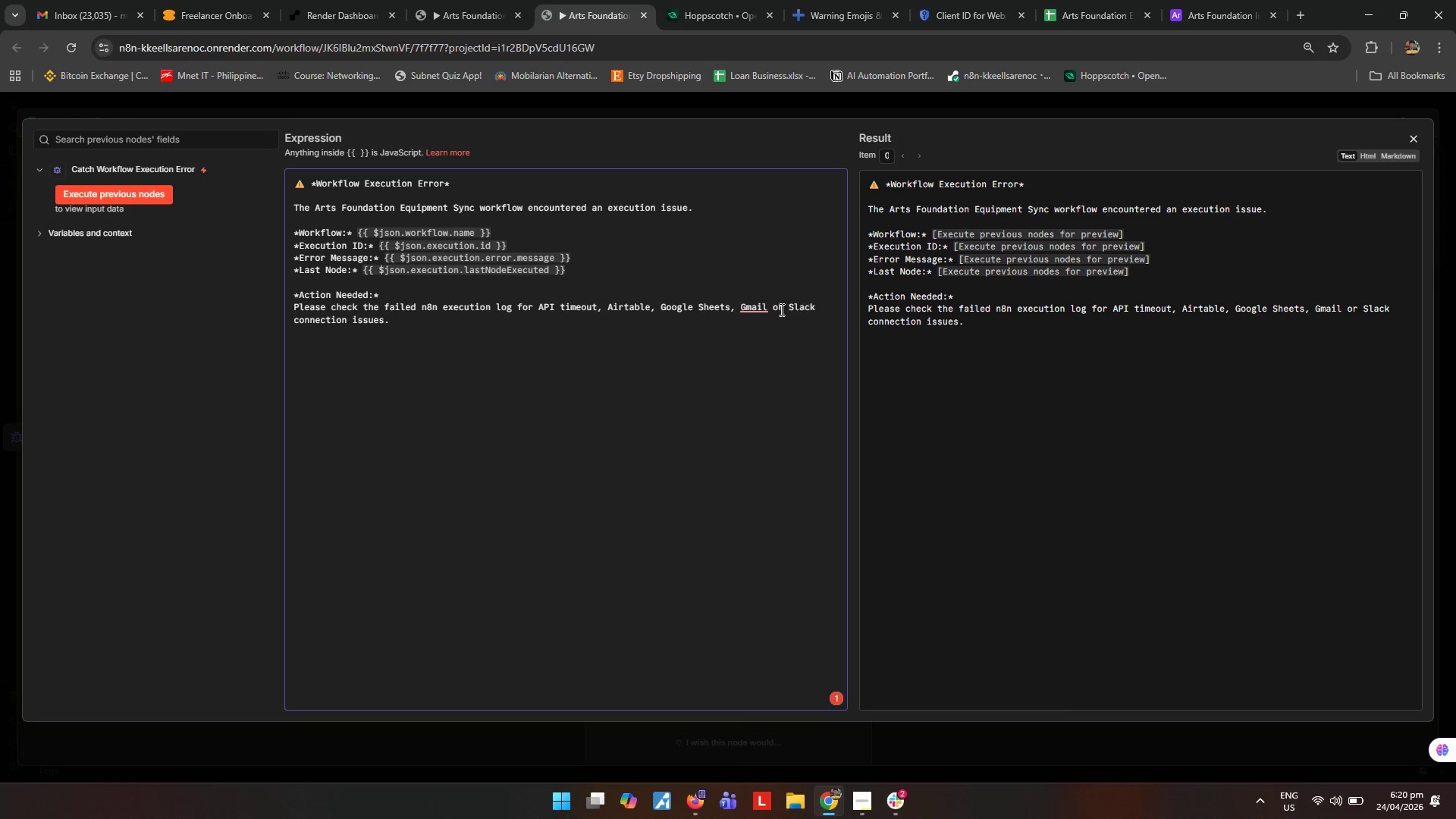 
left_click([1416, 138])
 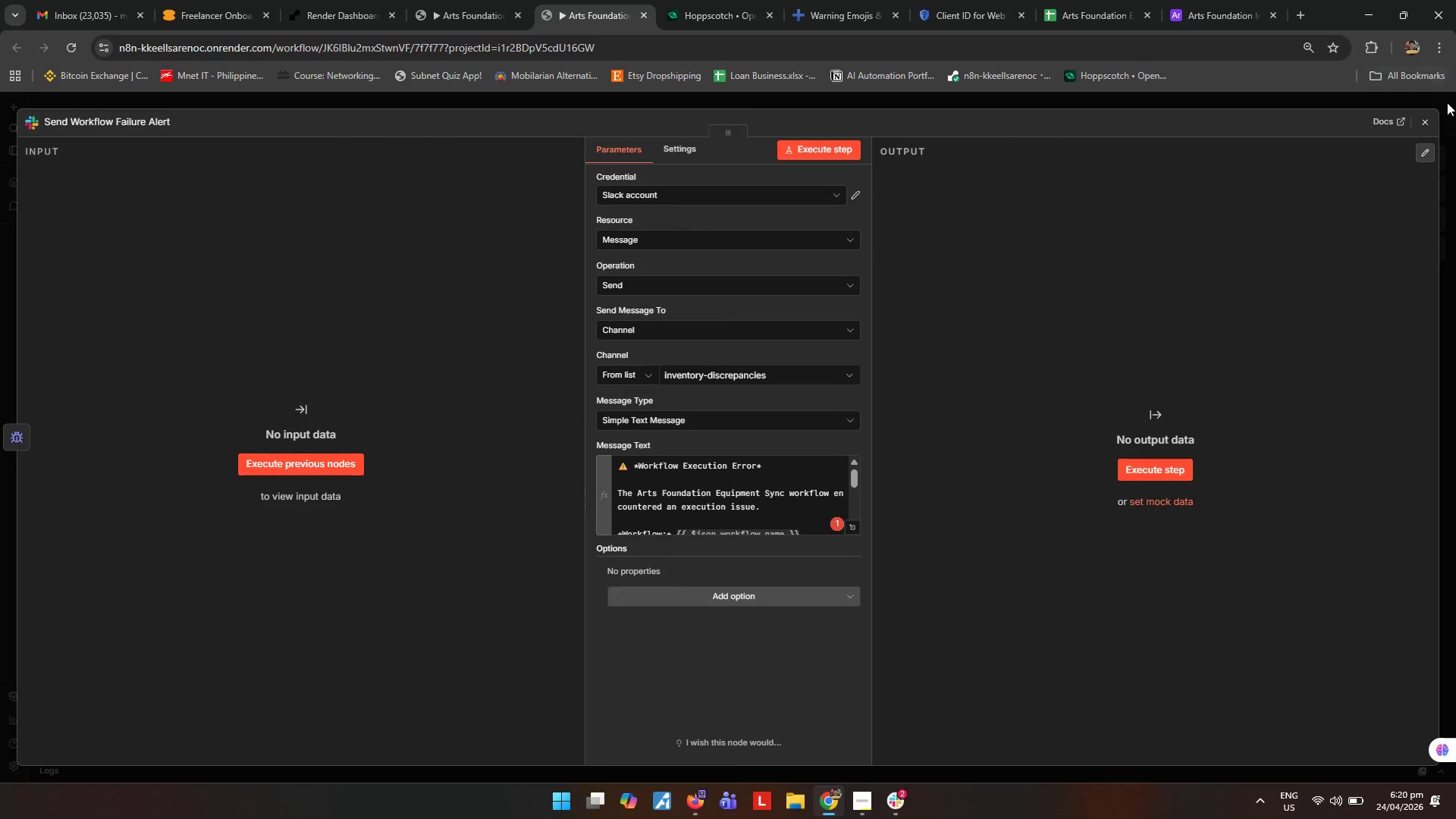 
left_click([1422, 121])
 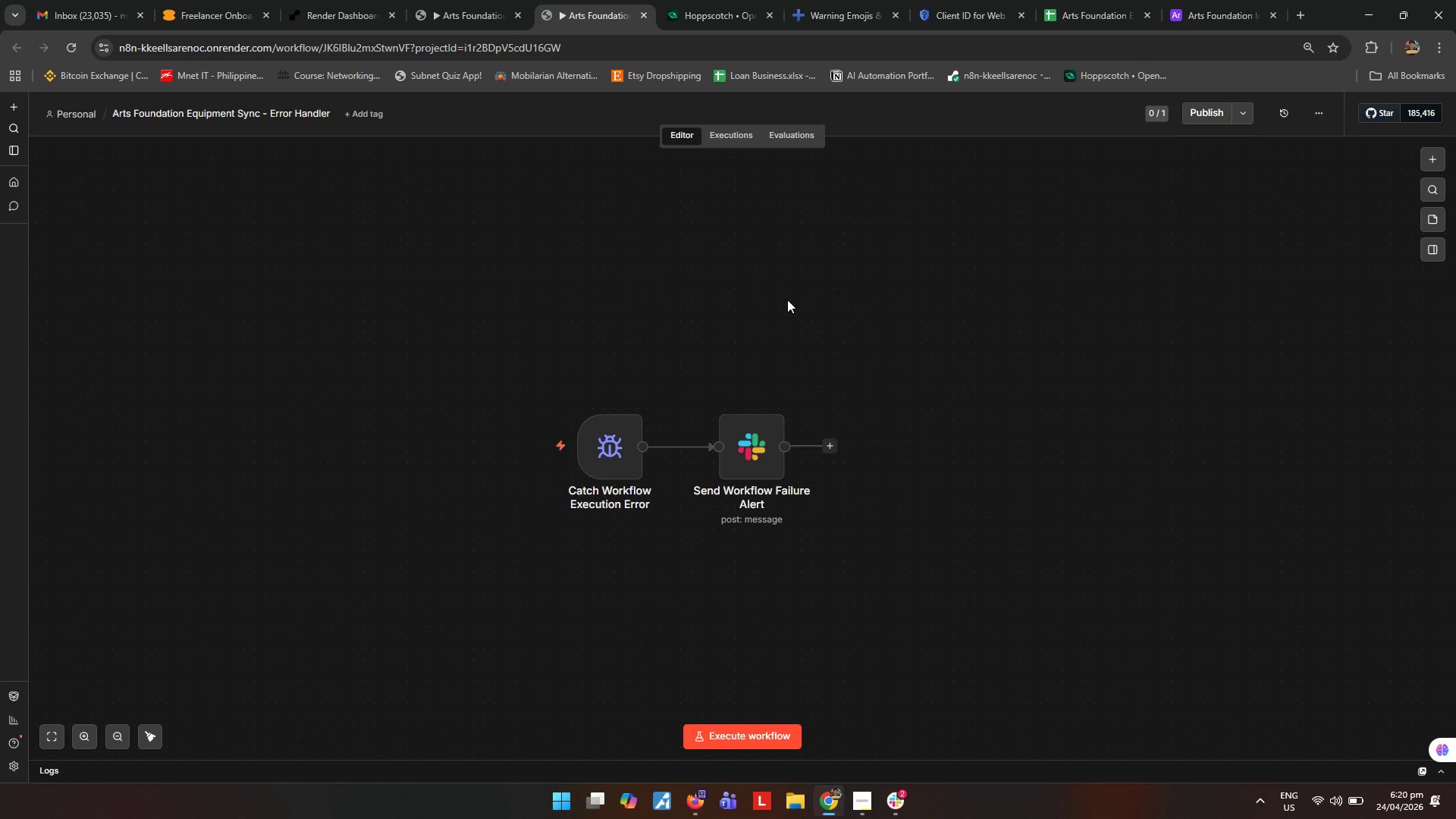 
wait(16.69)
 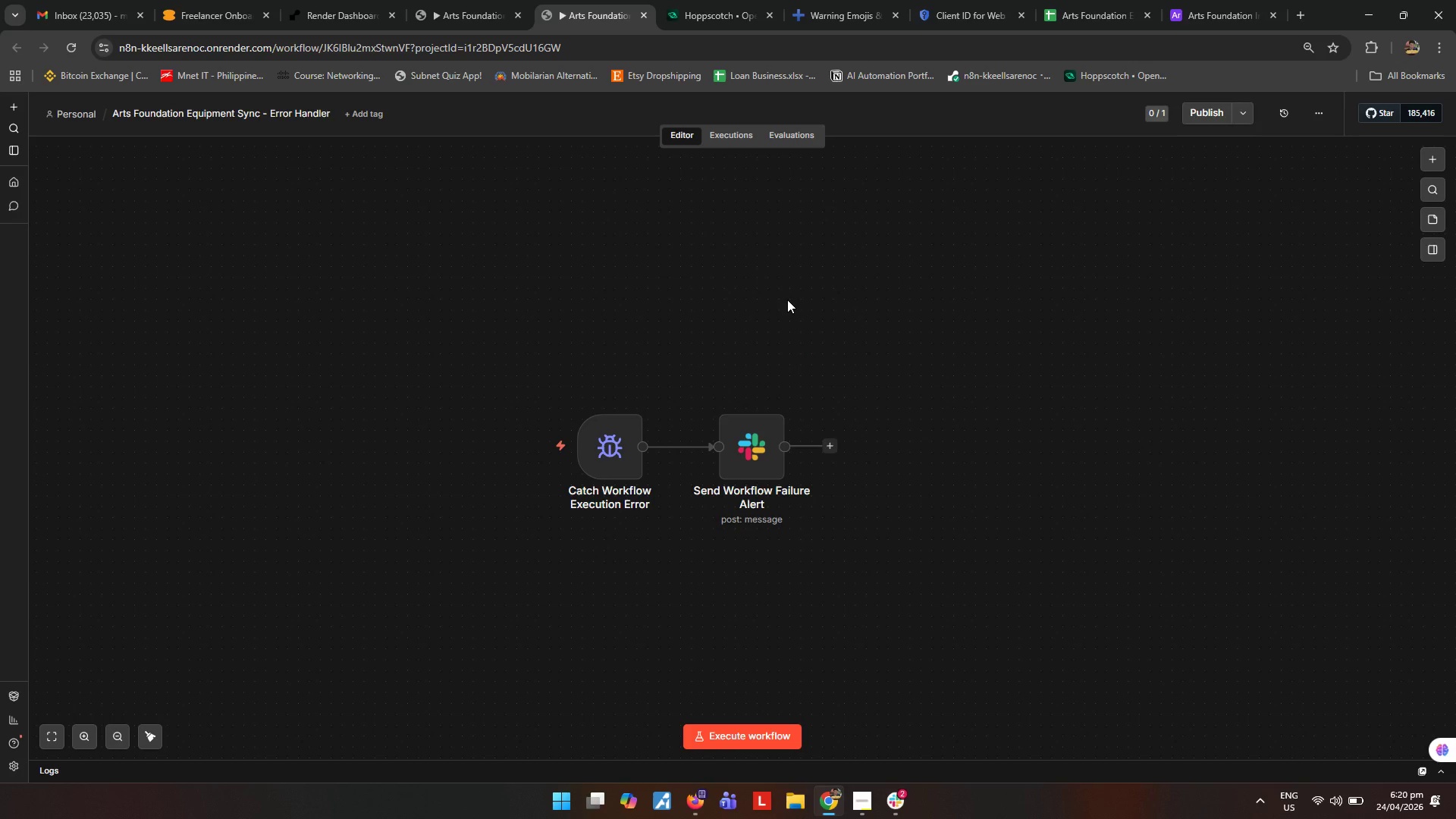 
left_click([453, 5])
 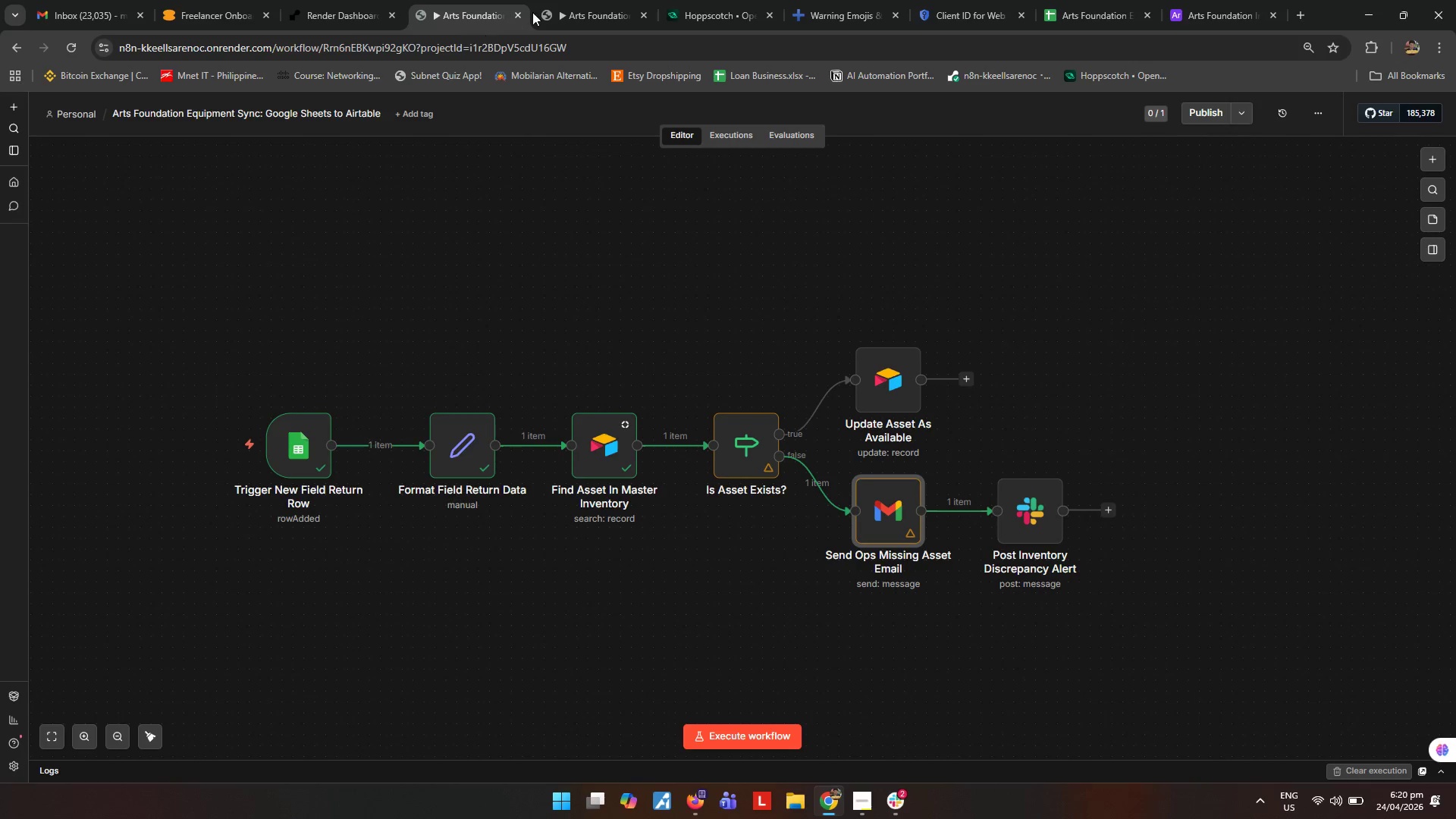 
left_click([557, 14])
 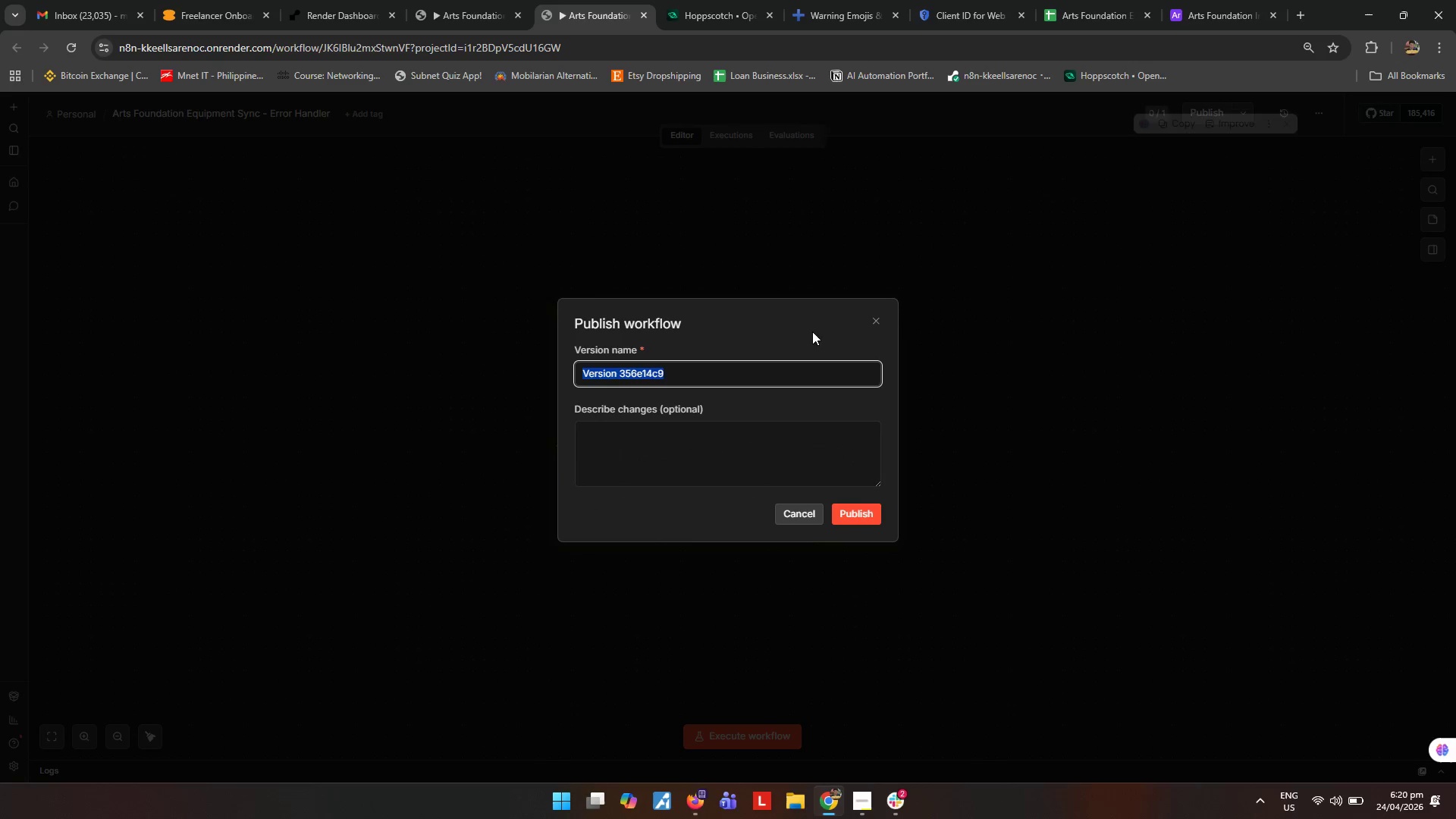 
left_click([860, 517])
 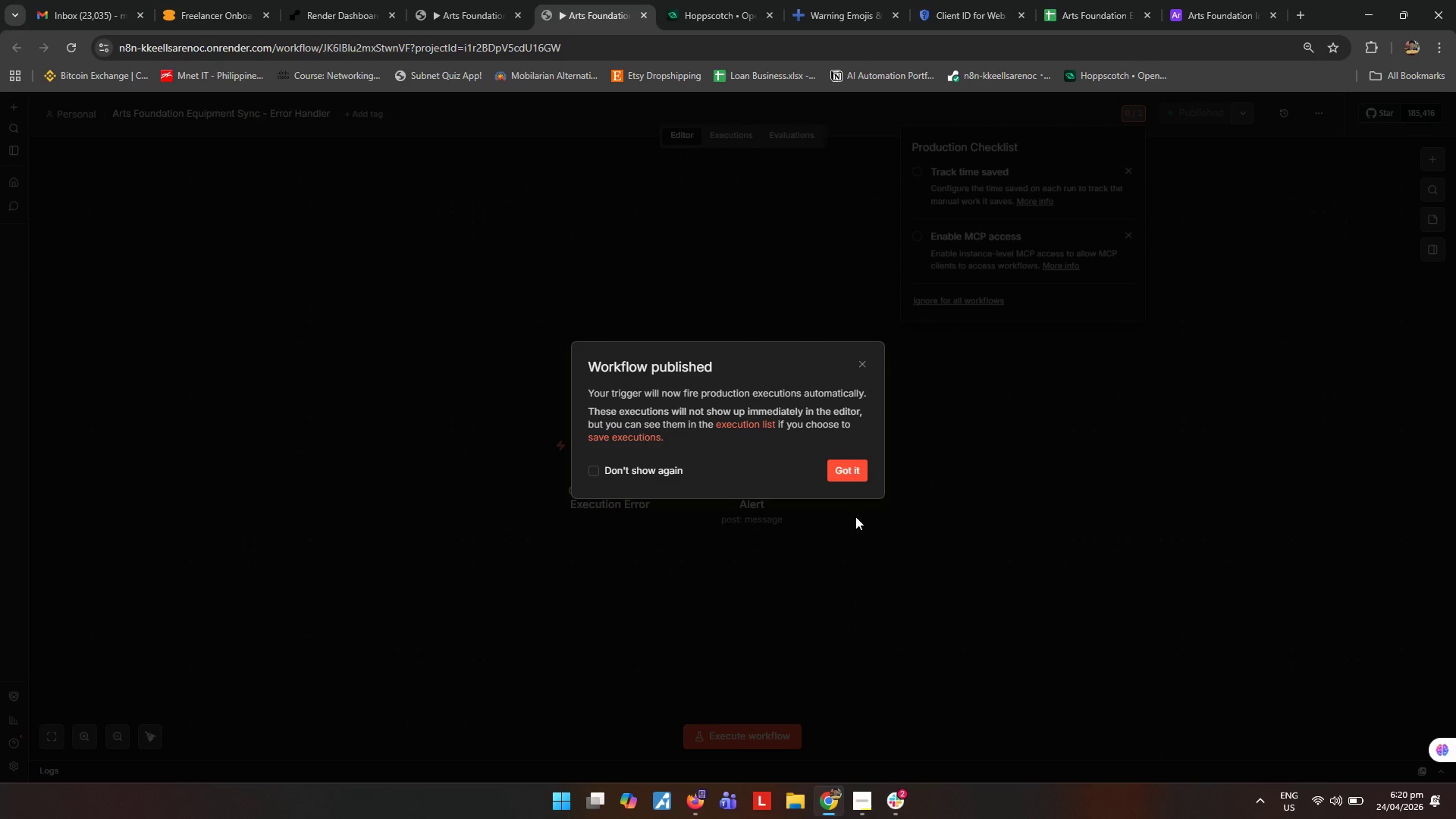 
wait(9.58)
 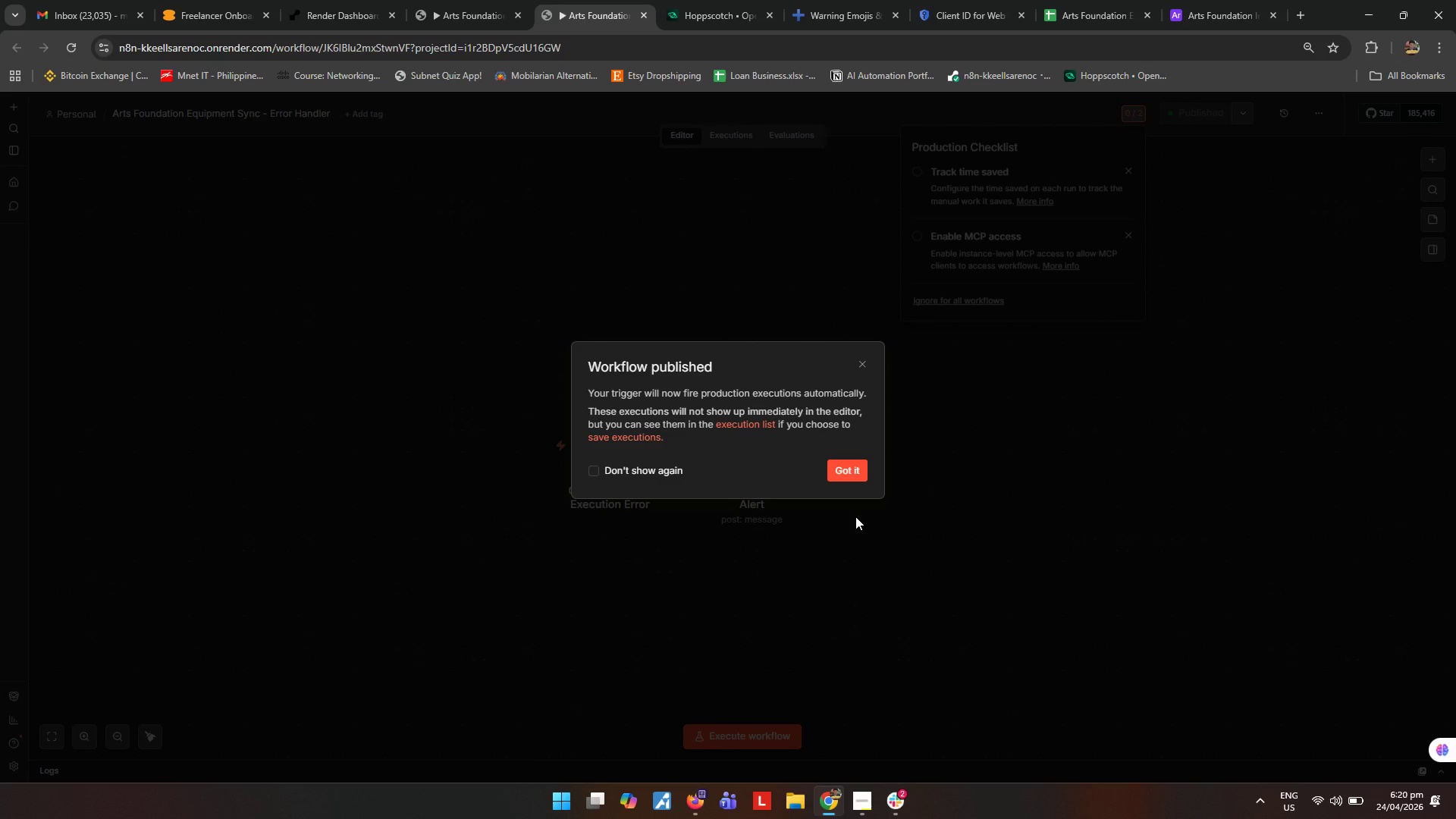 
left_click([453, 0])
 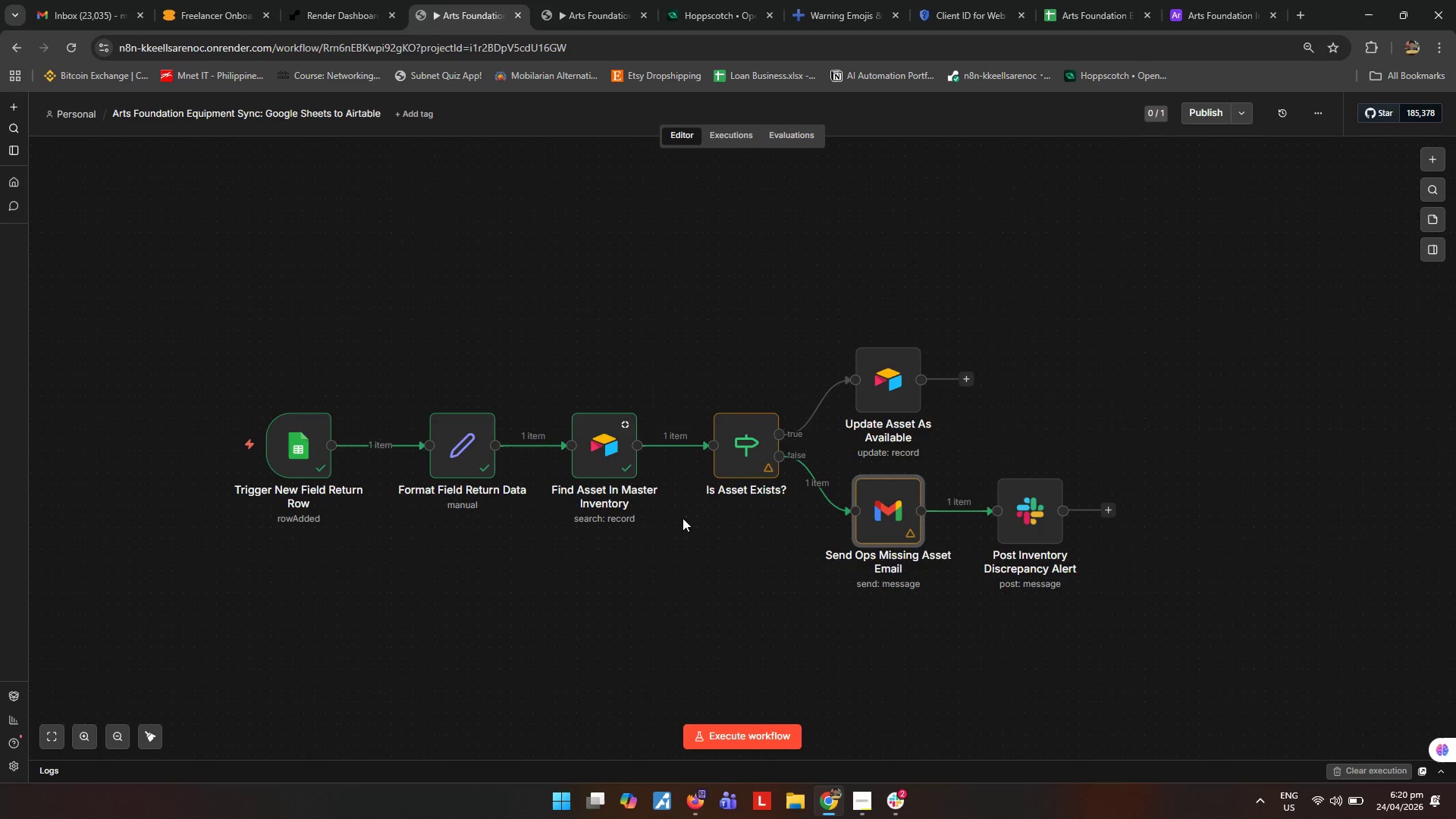 
wait(9.09)
 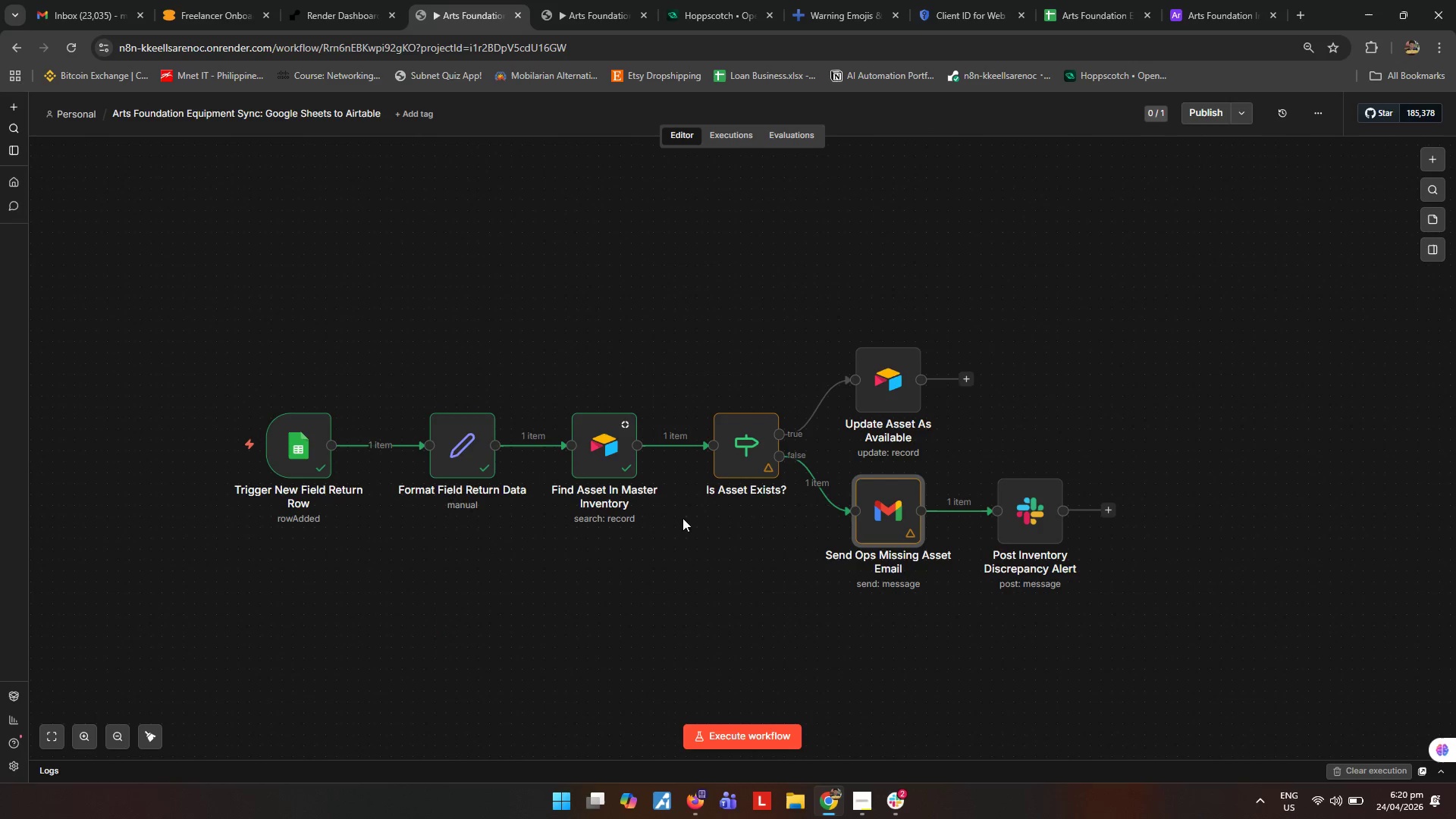 
left_click_drag(start_coordinate=[274, 463], to_coordinate=[281, 463])
 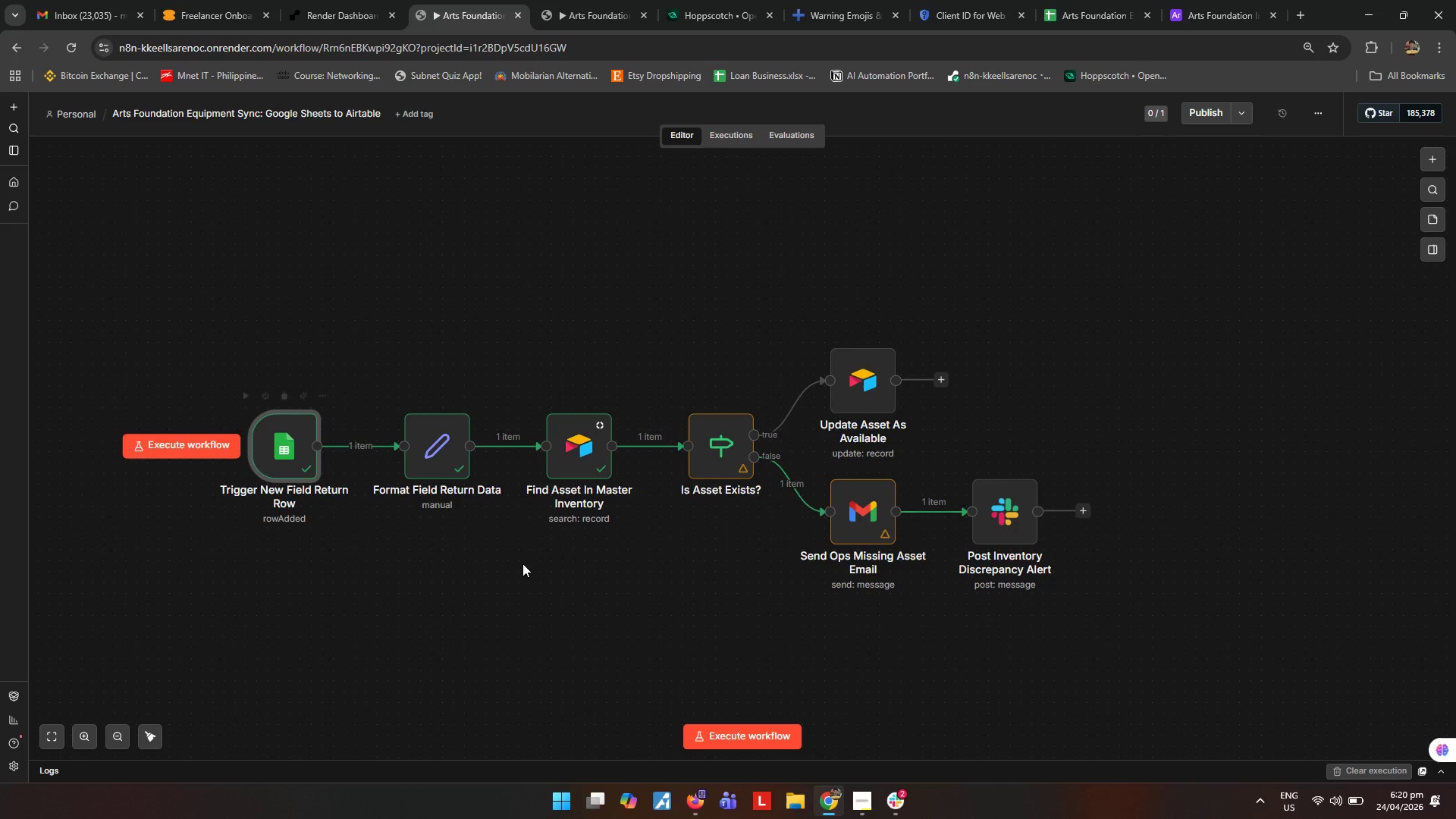 
left_click([534, 564])
 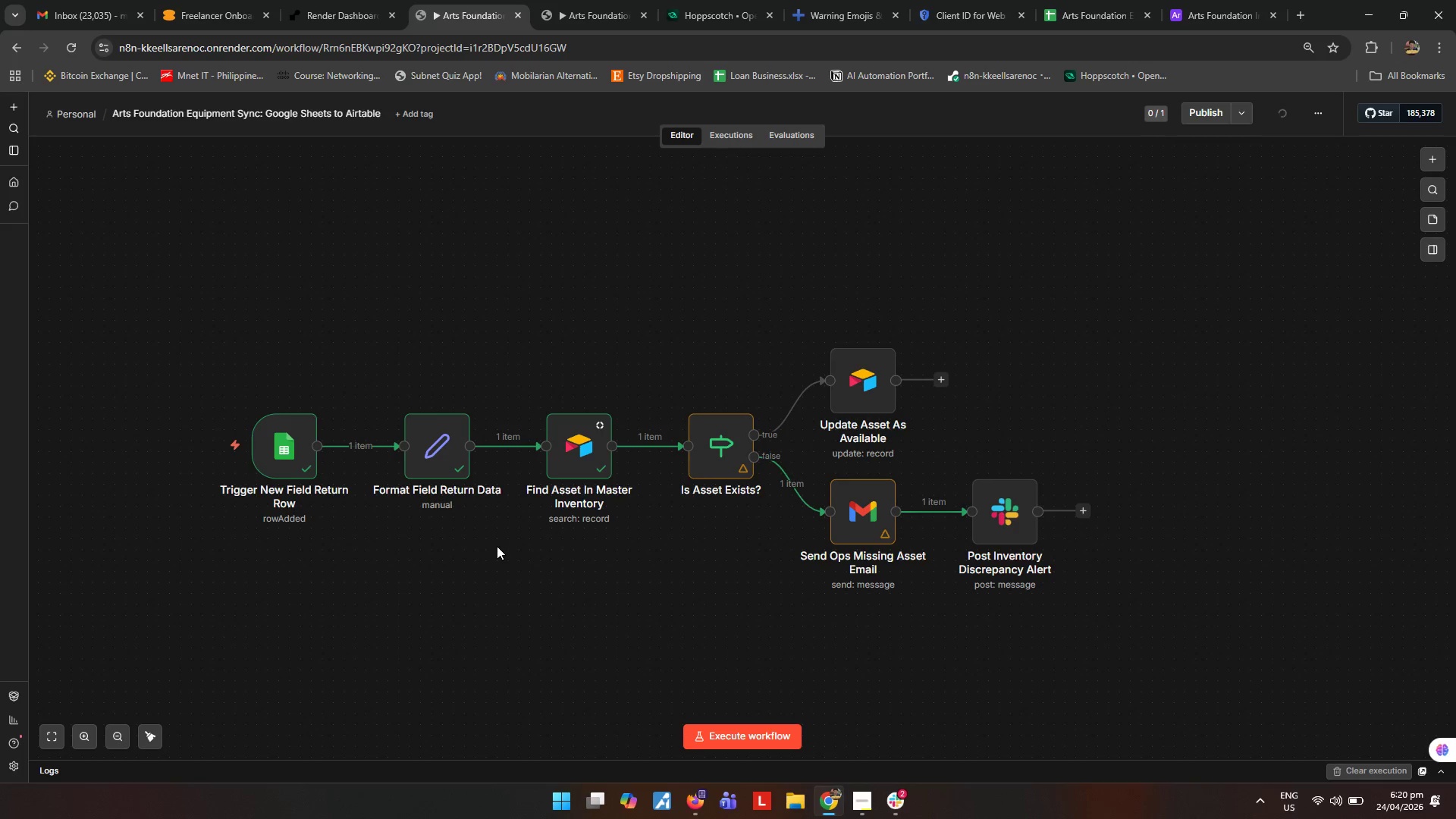 
wait(6.47)
 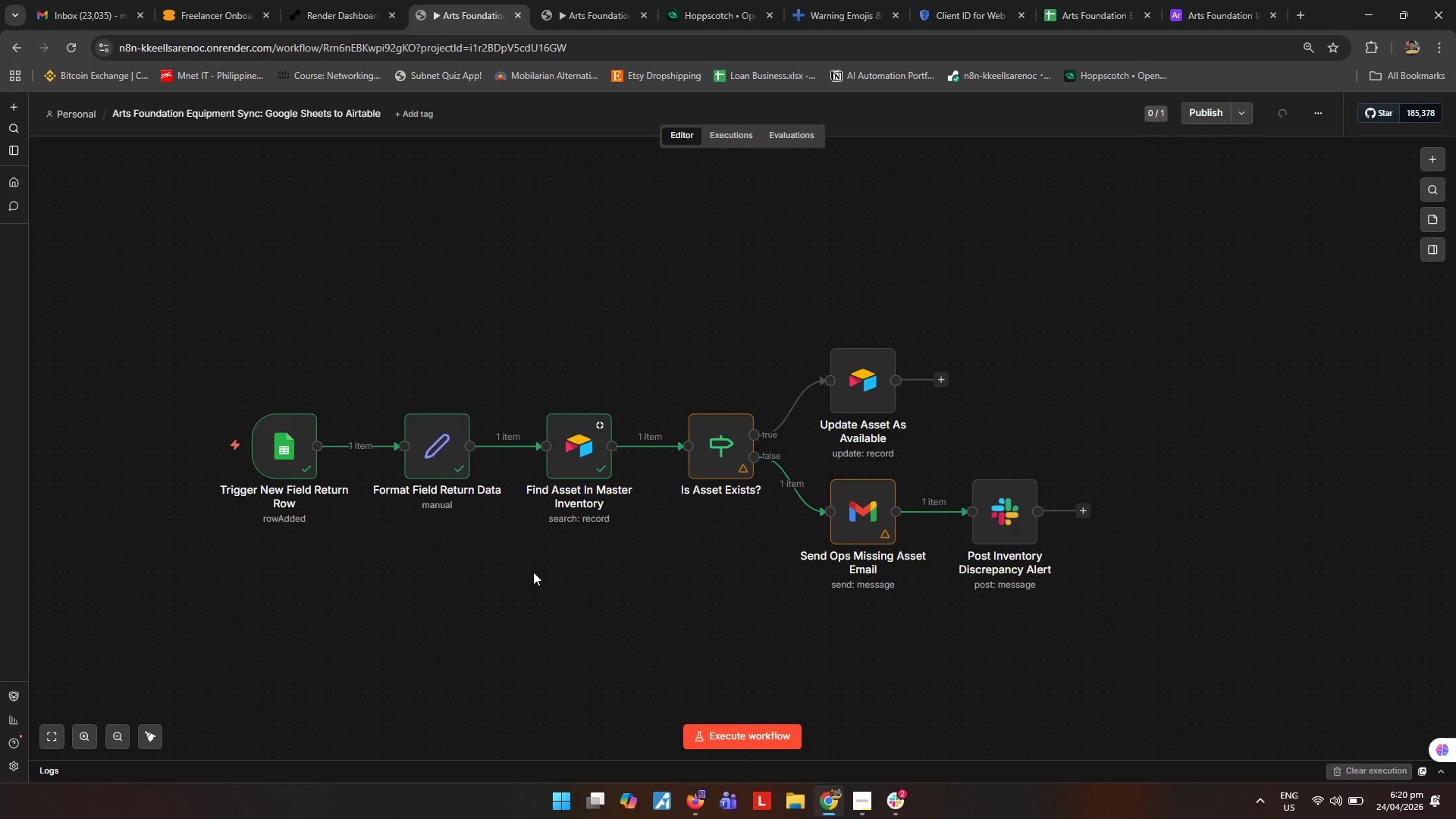 
left_click([1432, 228])
 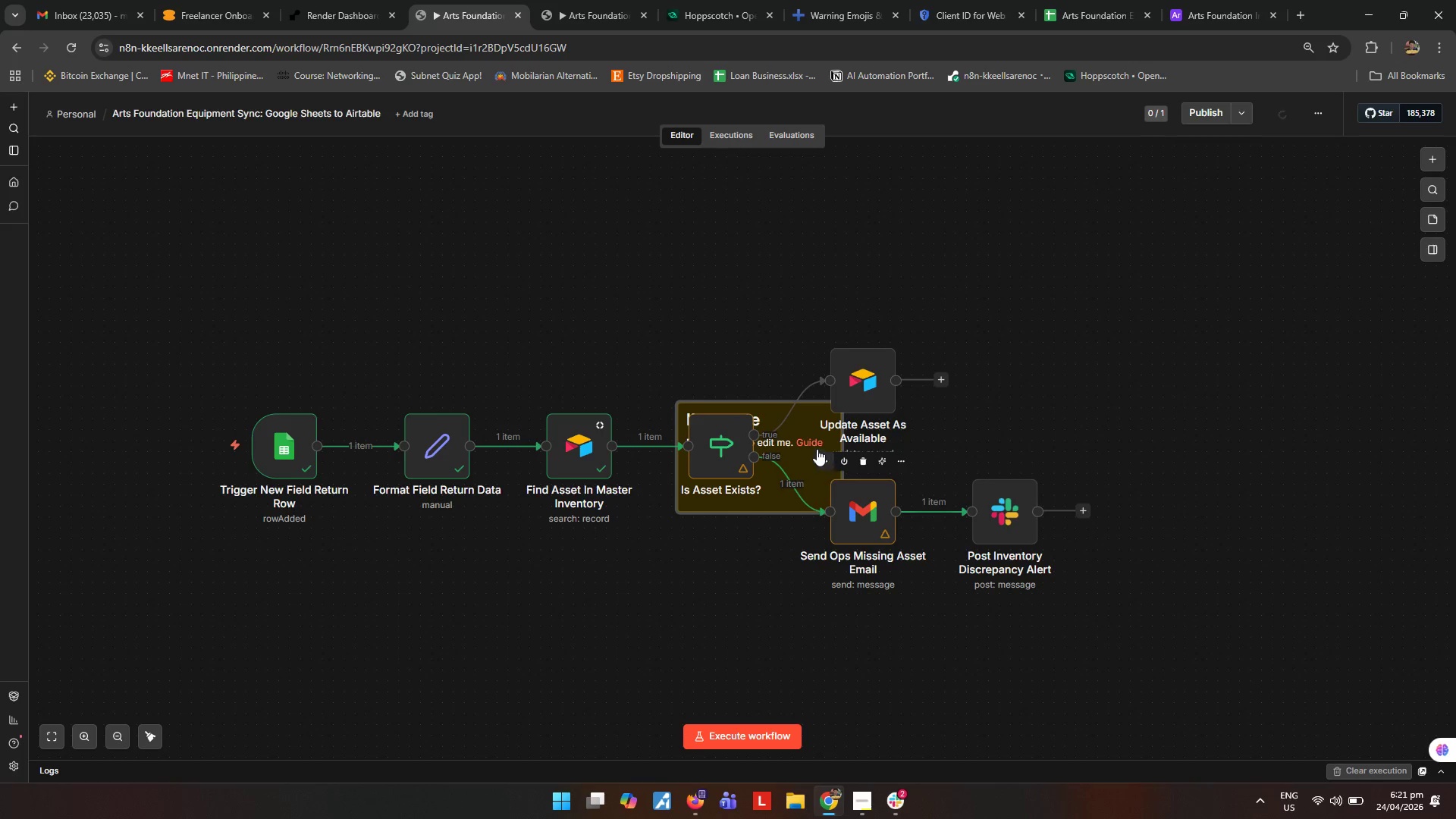 
left_click_drag(start_coordinate=[806, 420], to_coordinate=[410, 307])
 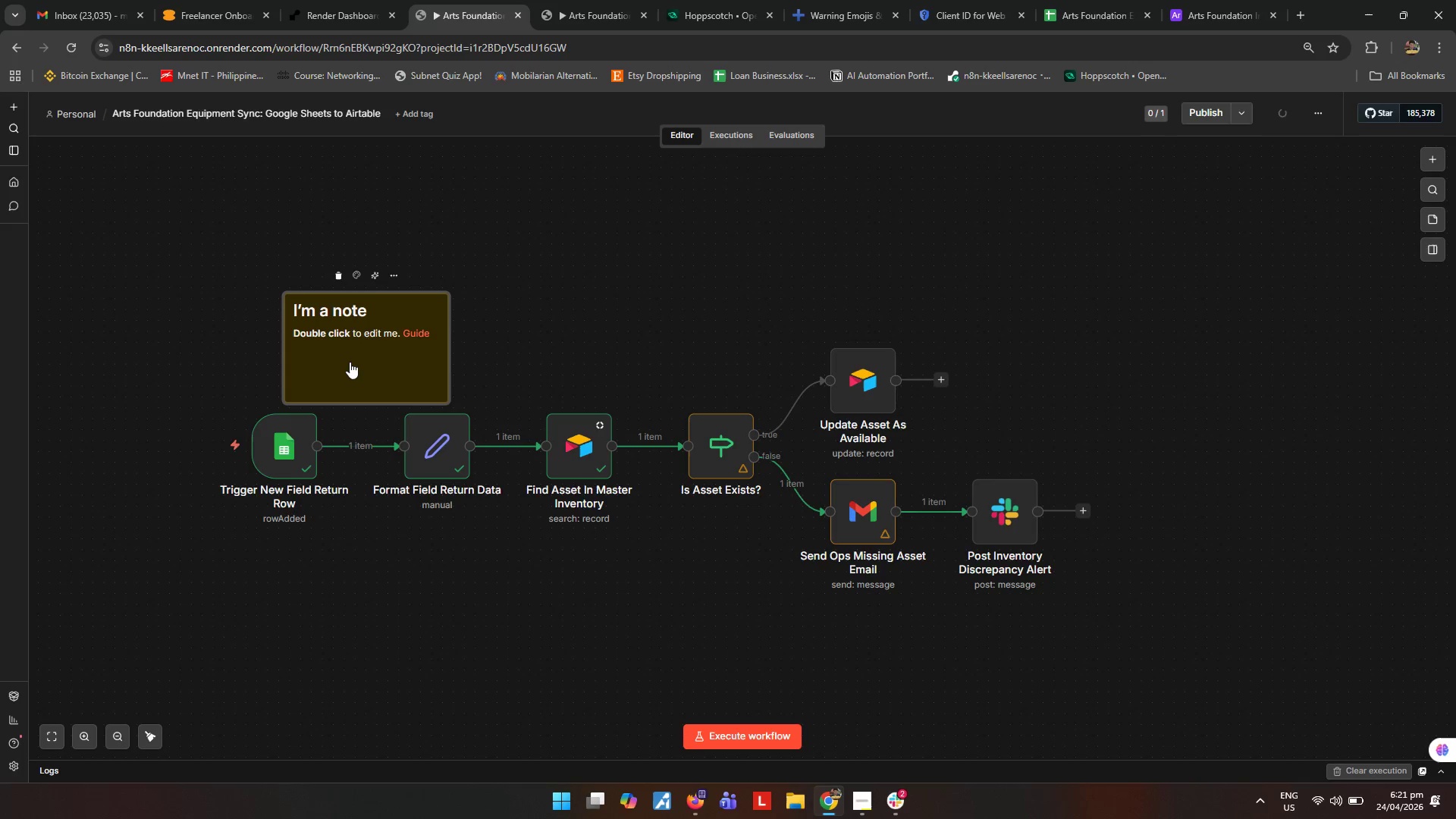 
double_click([350, 362])
 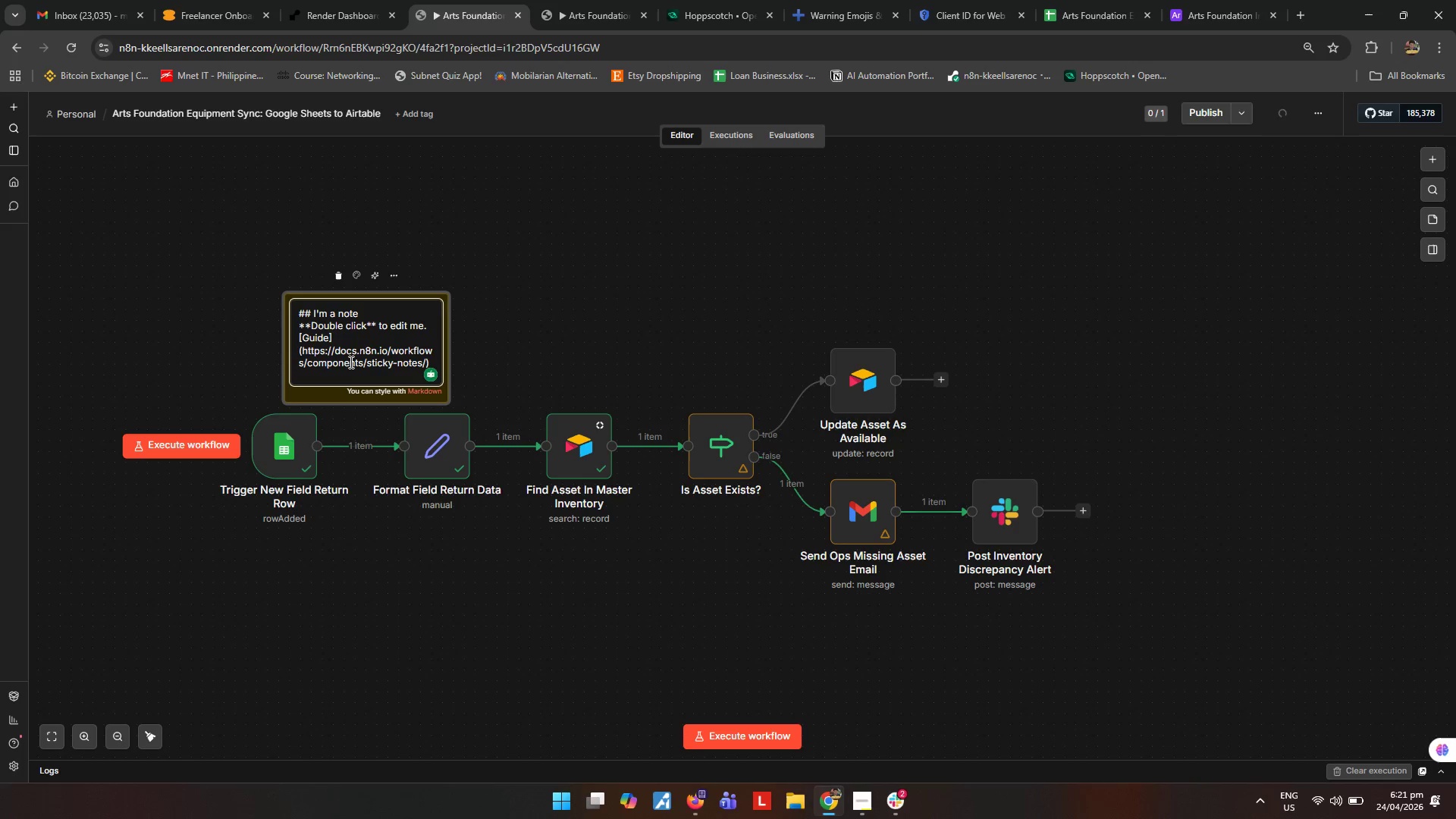 
key(Control+A)
 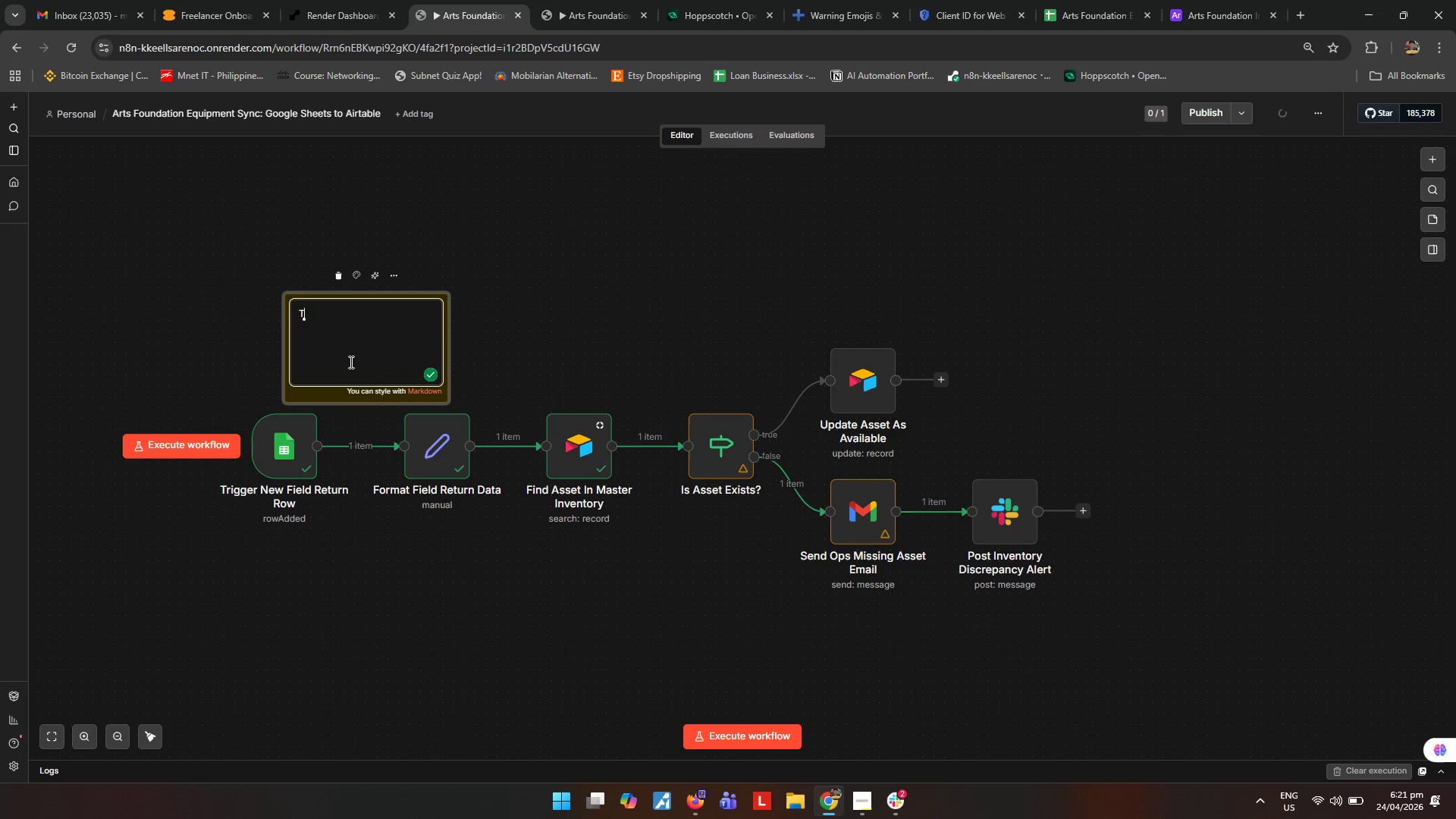 
key(Control+ControlLeft)
 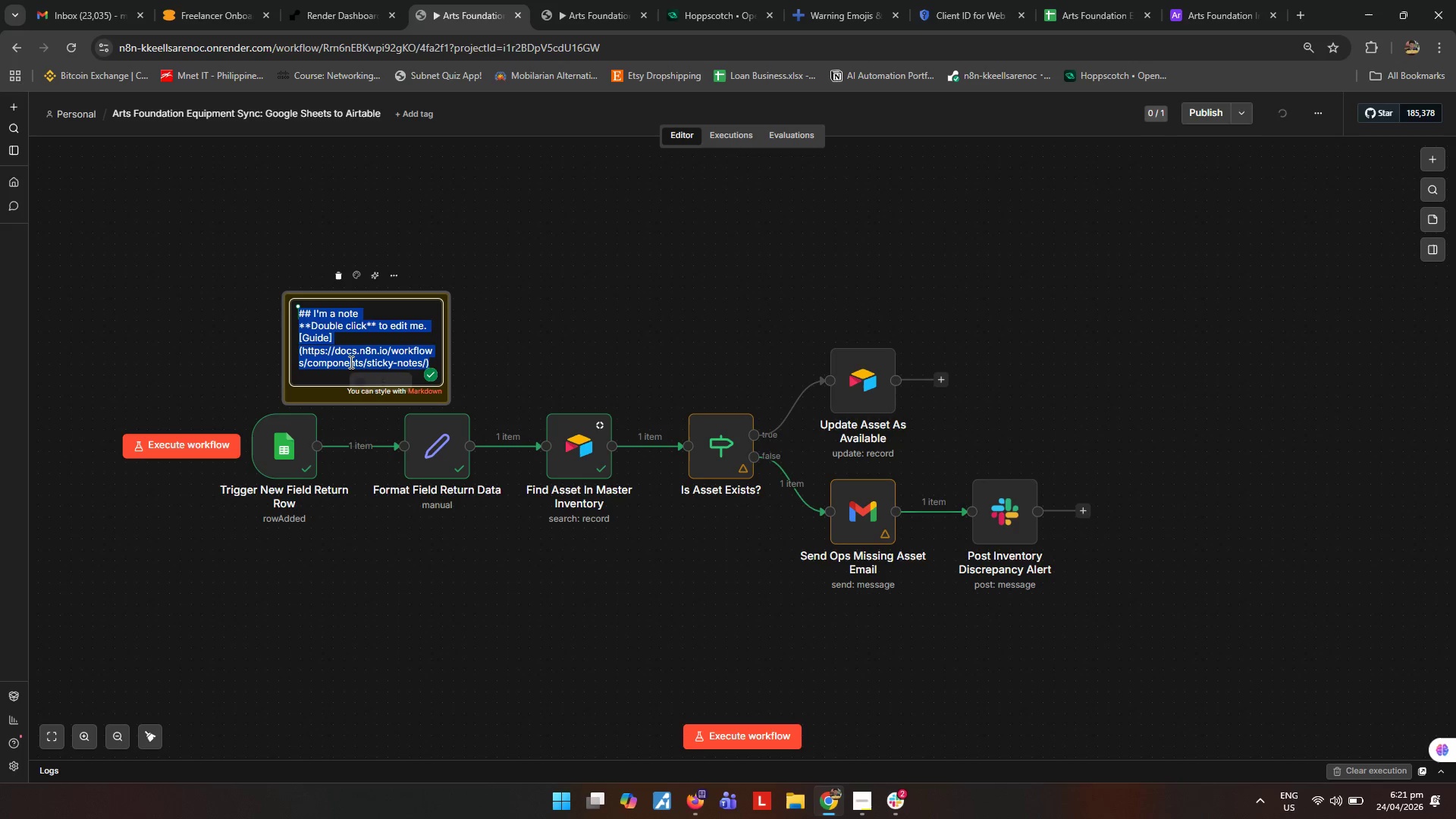 
type(This w)
key(Backspace)
type(workflow starts when a new orw is added to the)
 